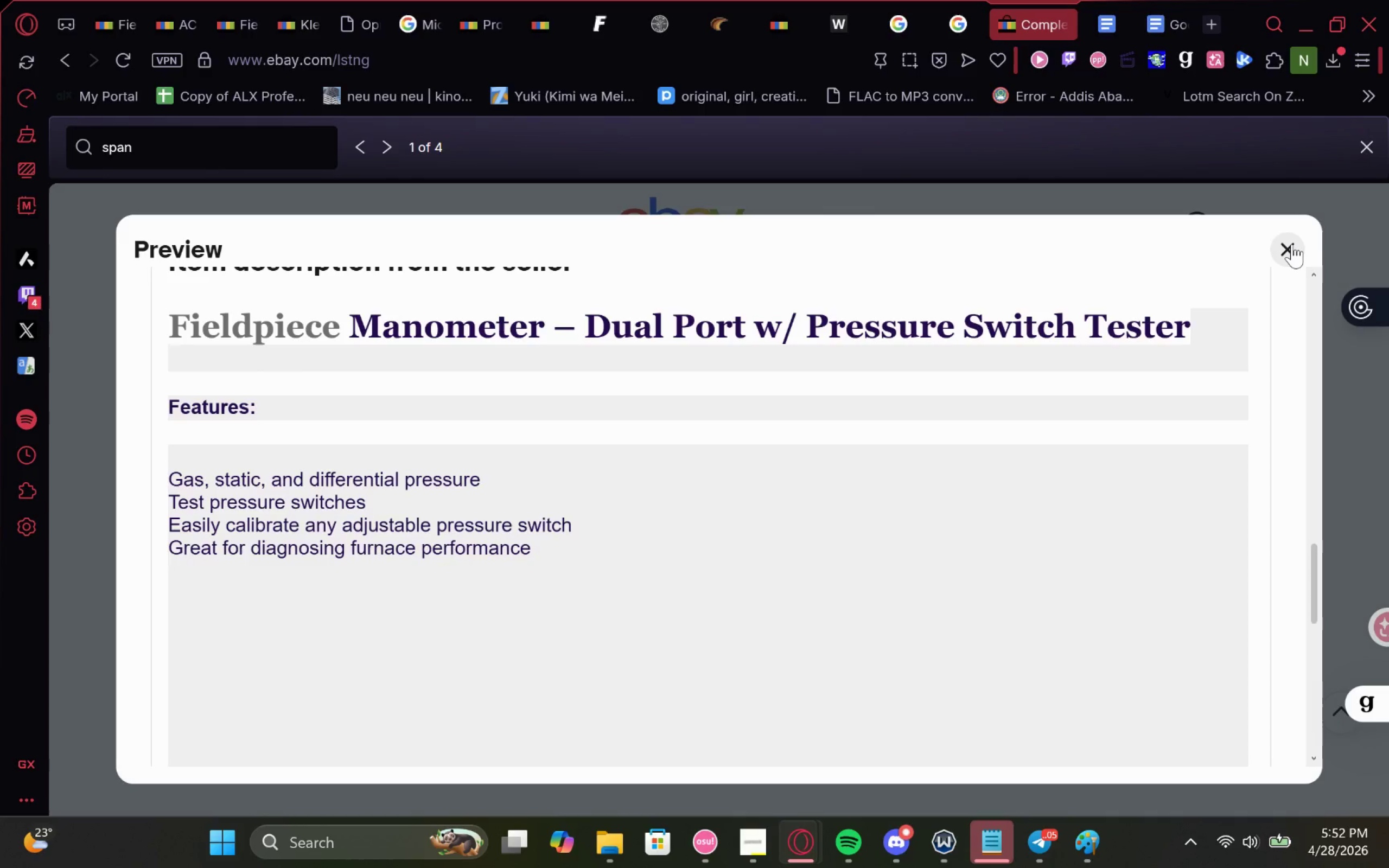 
left_click([1292, 244])
 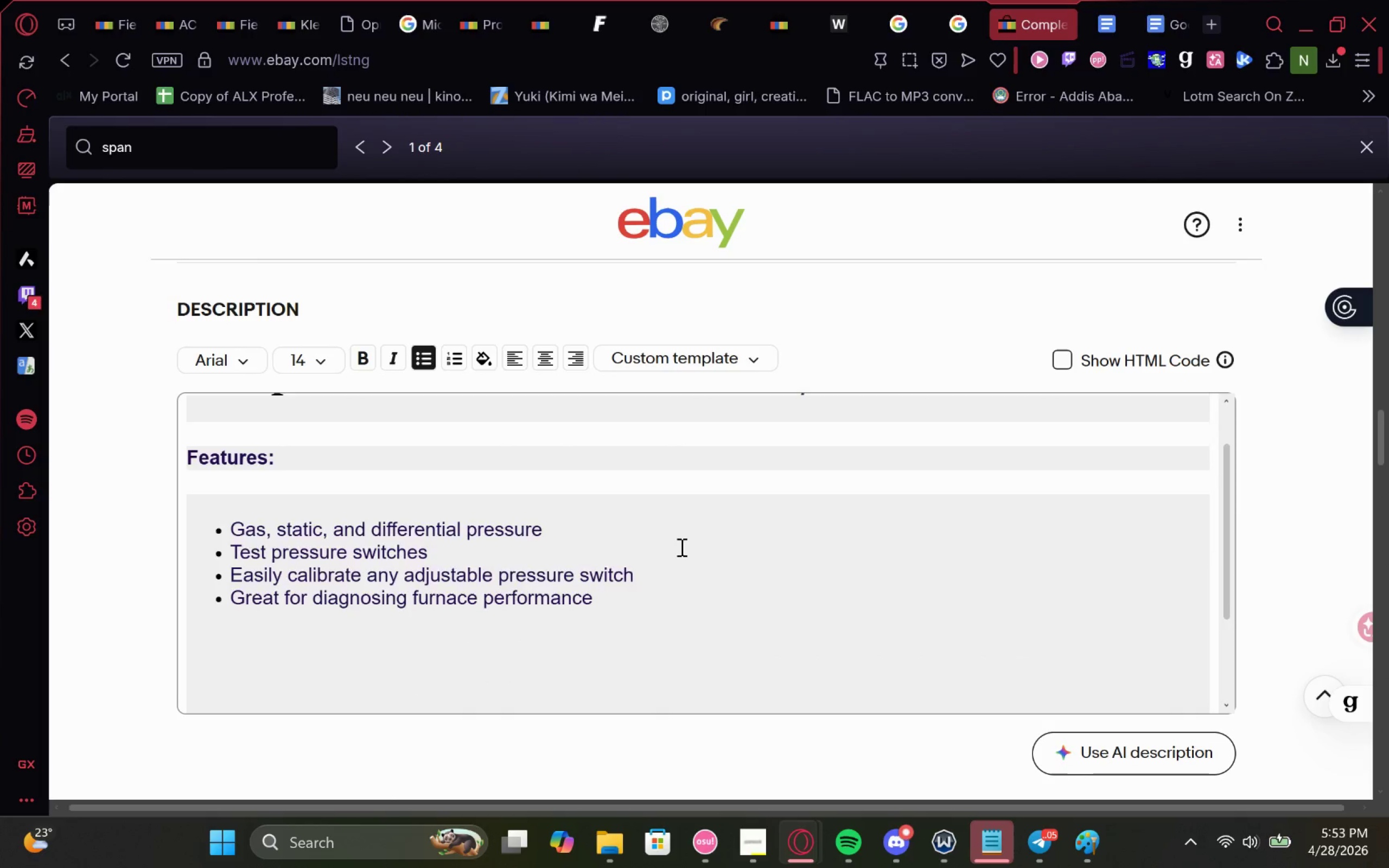 
wait(6.25)
 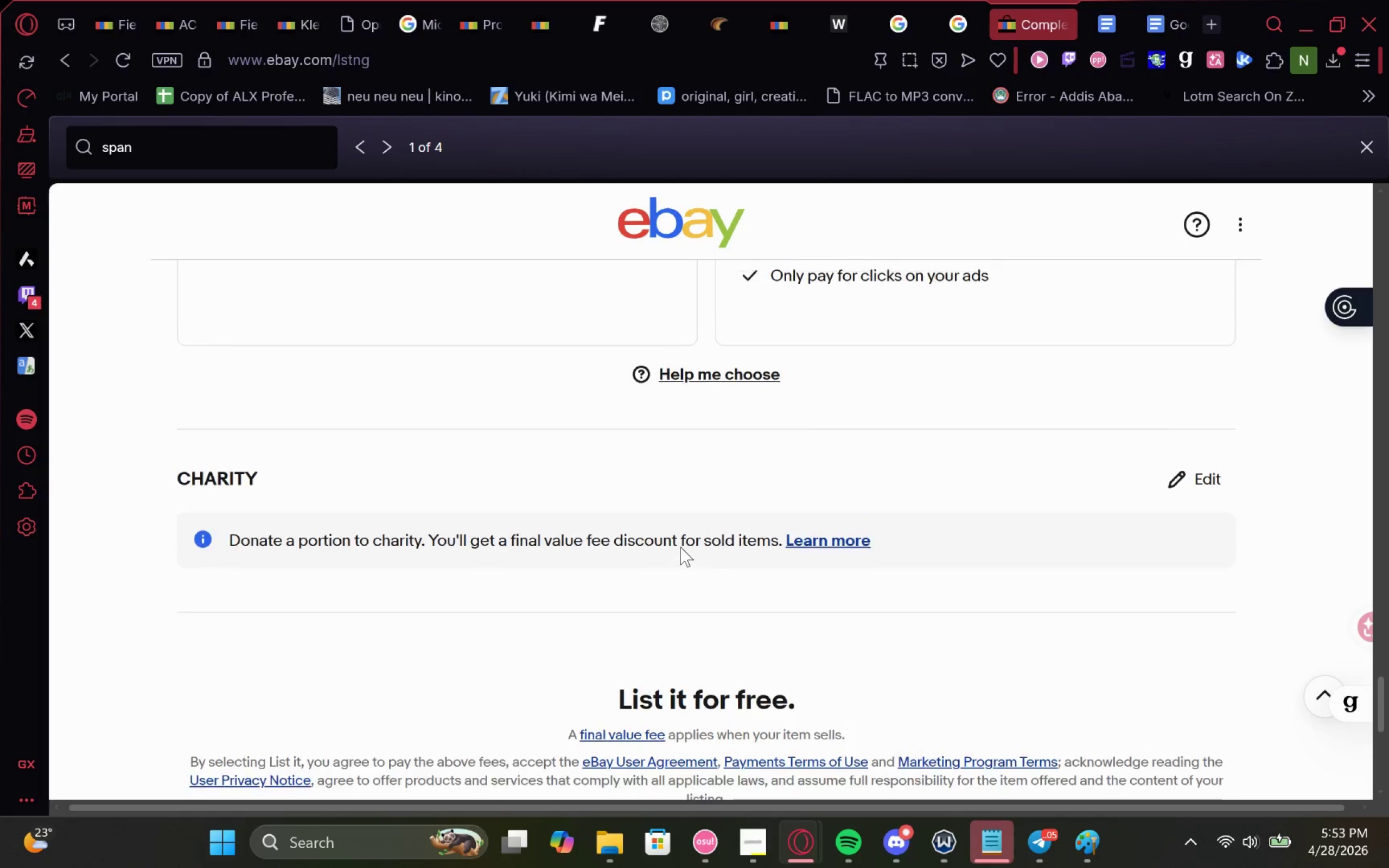 
left_click_drag(start_coordinate=[357, 438], to_coordinate=[155, 456])
 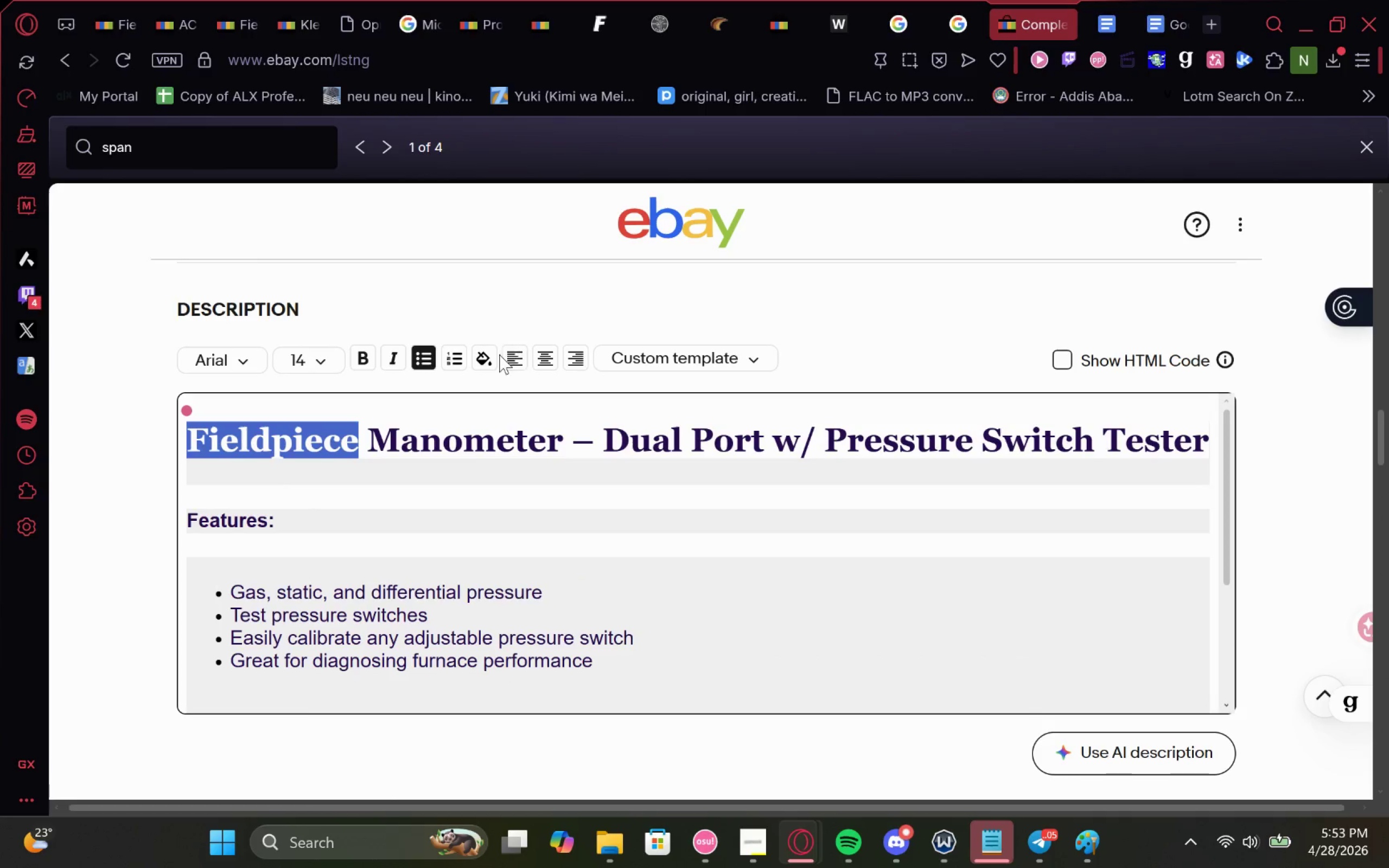 
left_click([493, 356])
 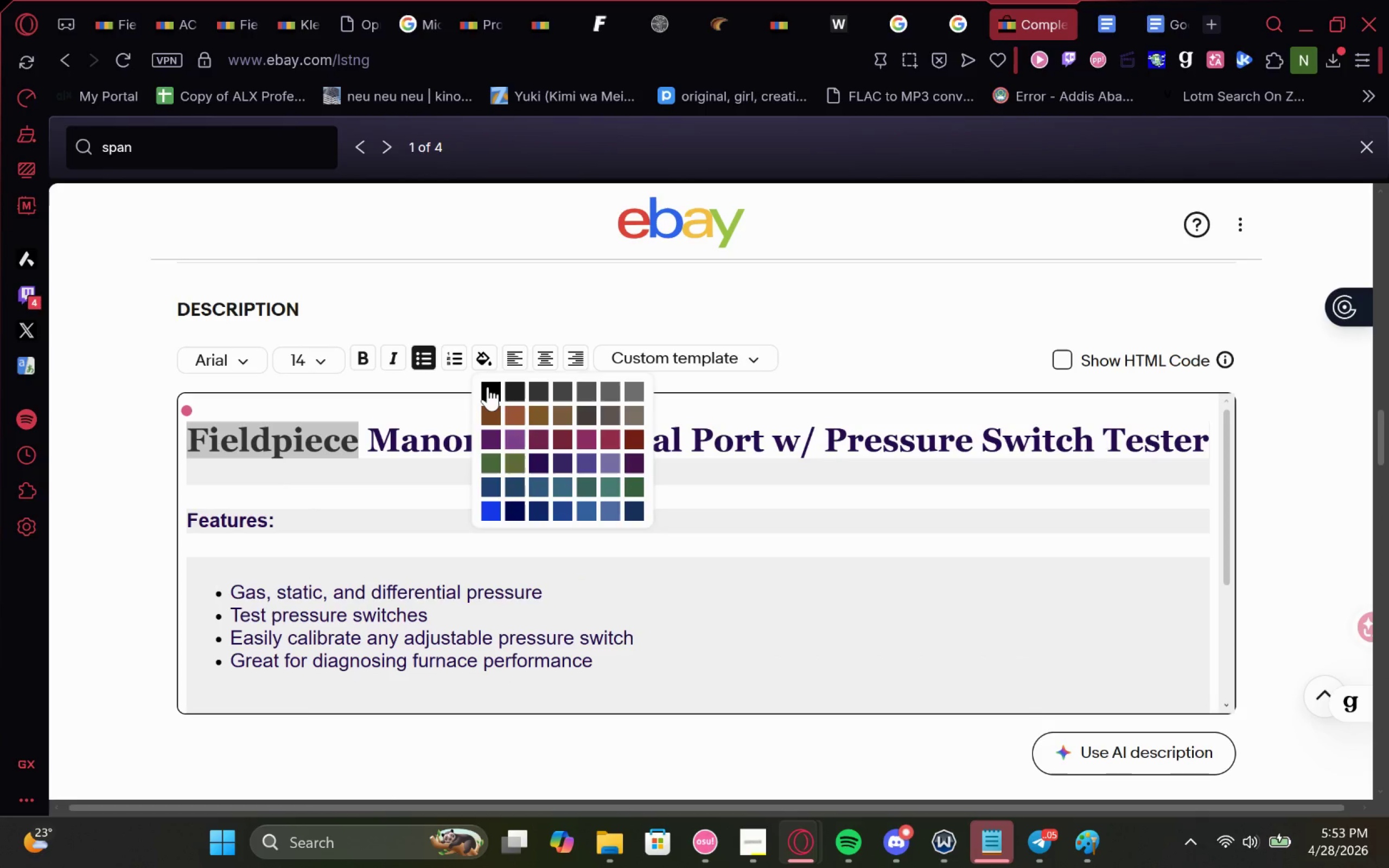 
double_click([488, 387])
 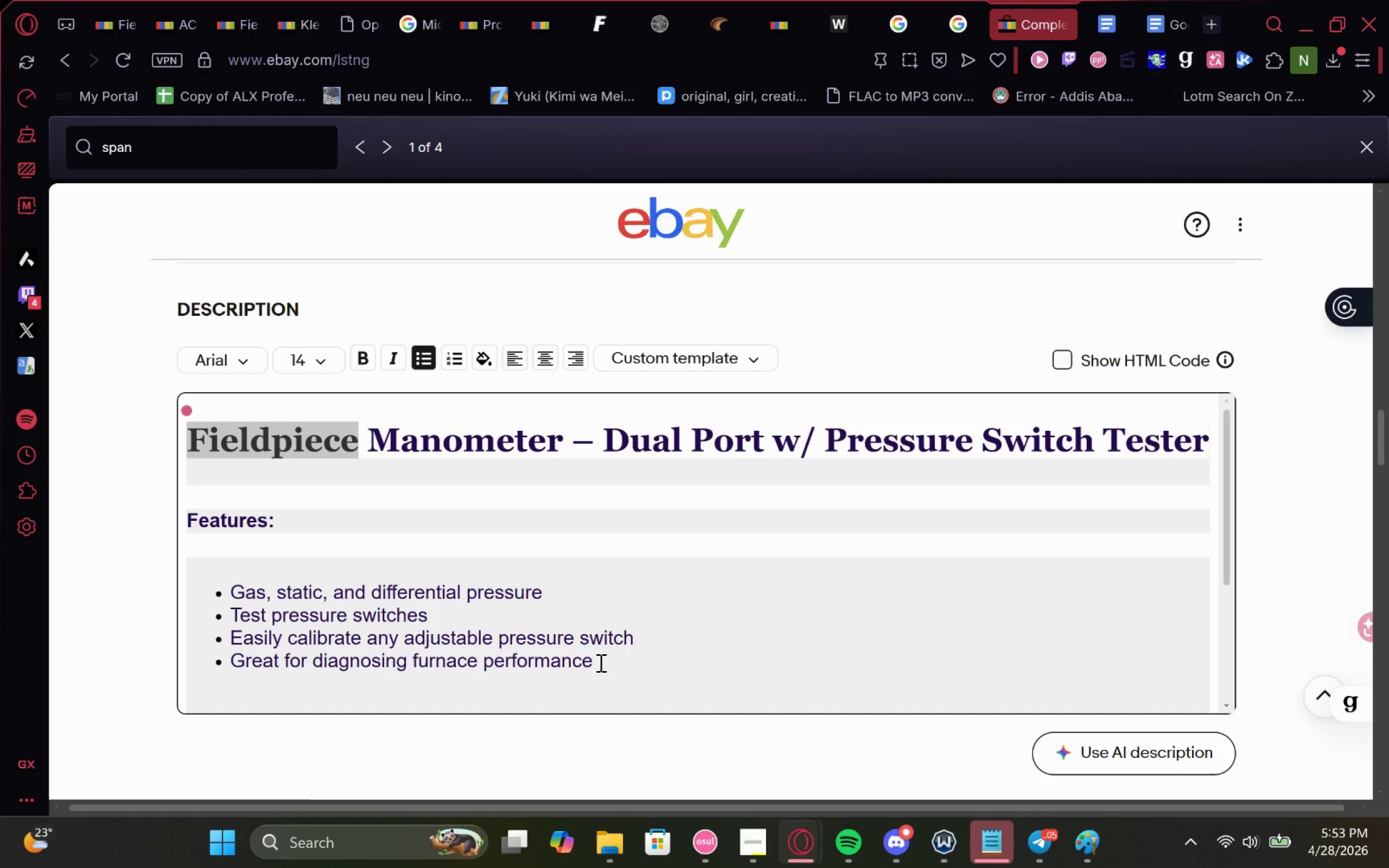 
left_click_drag(start_coordinate=[594, 662], to_coordinate=[188, 591])
 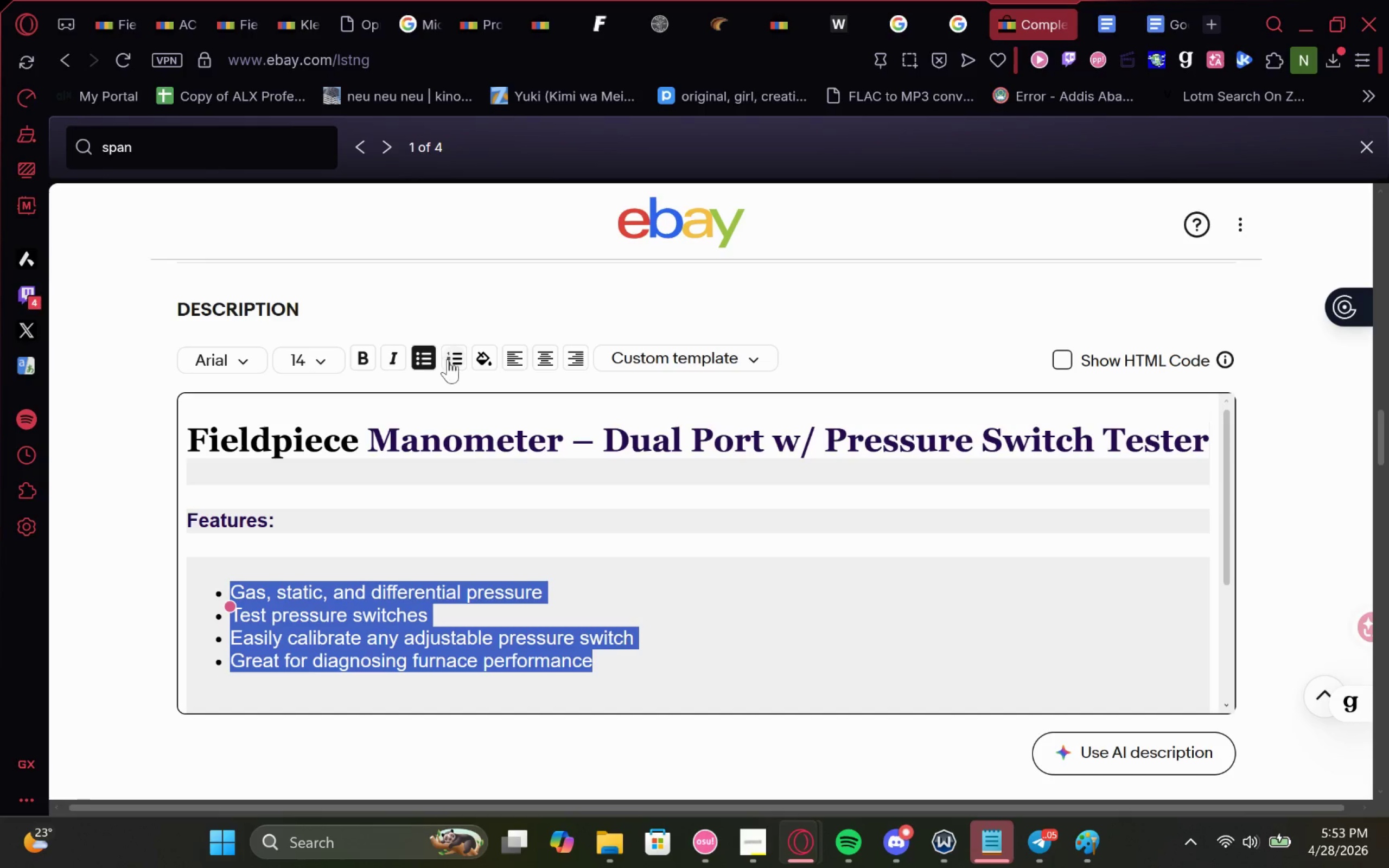 
left_click([450, 359])
 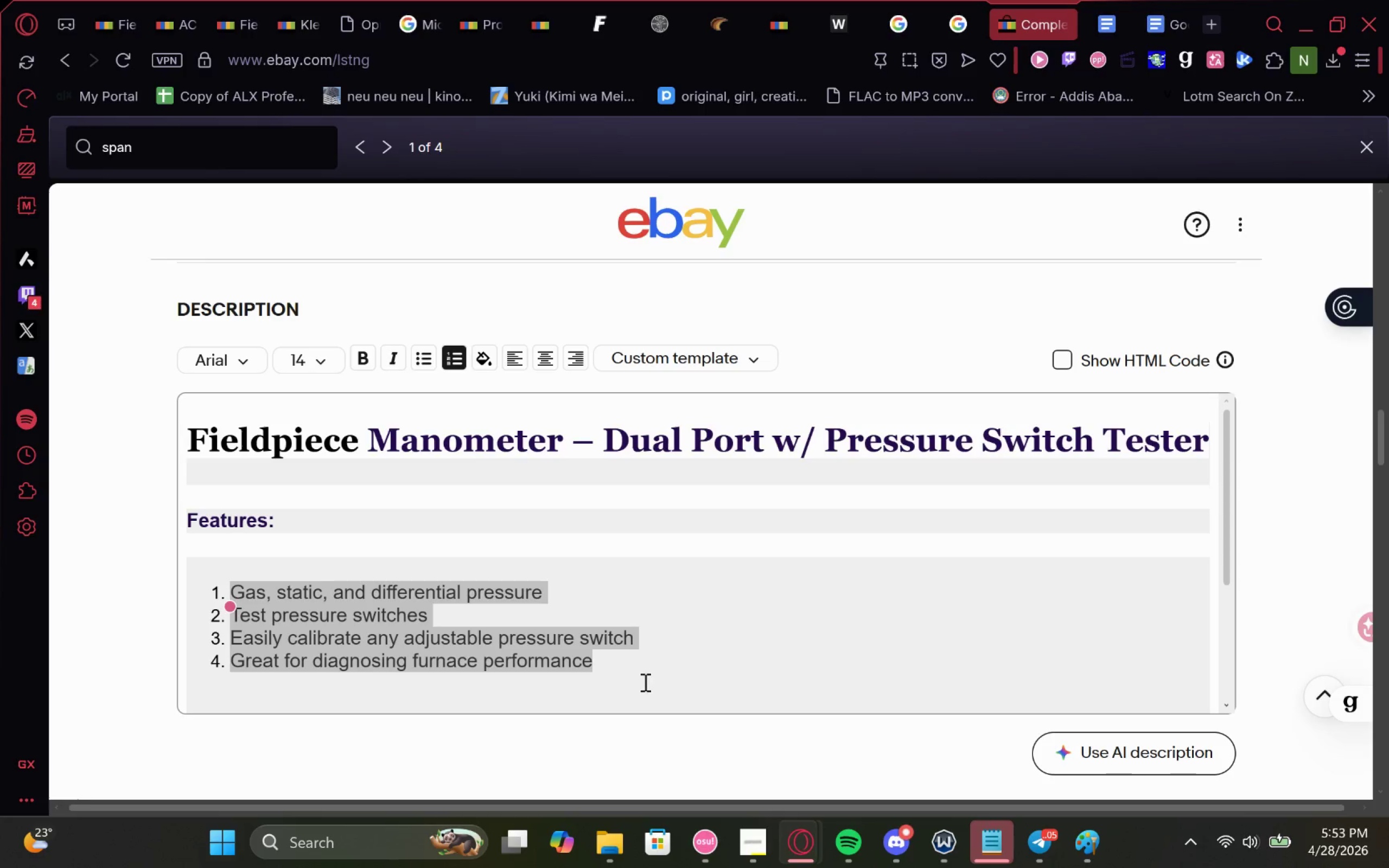 
left_click([659, 771])
 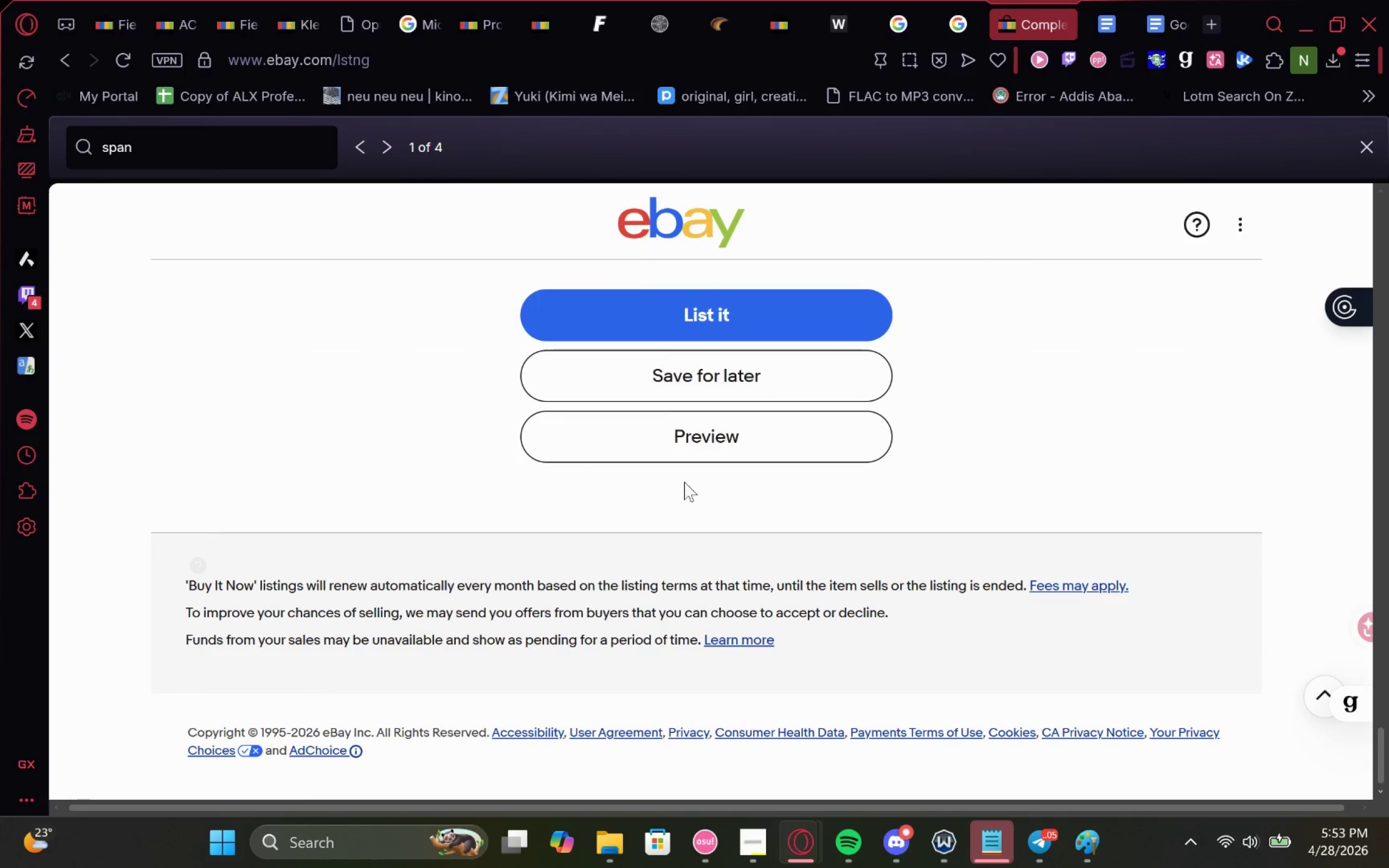 
left_click([693, 452])
 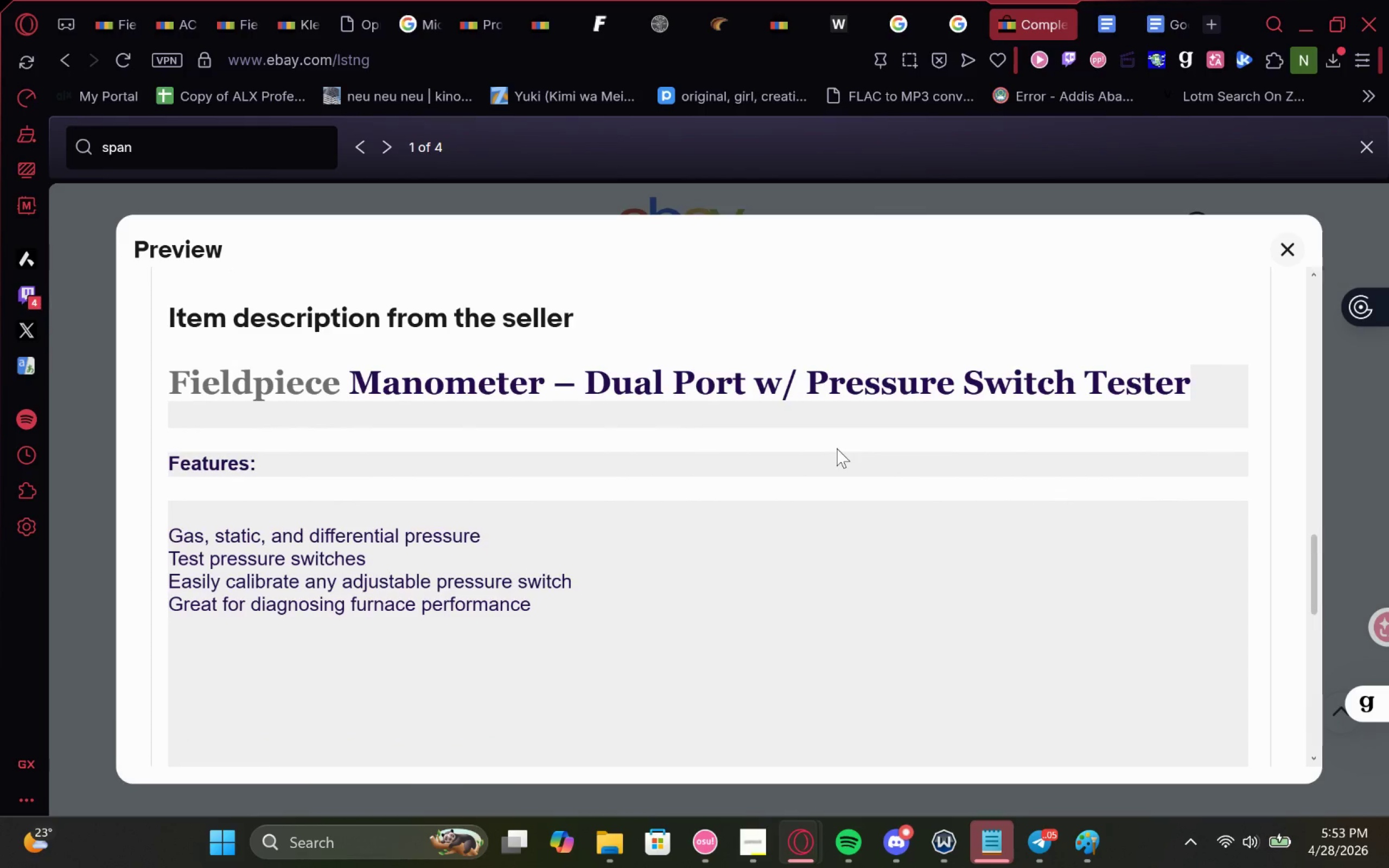 
wait(7.64)
 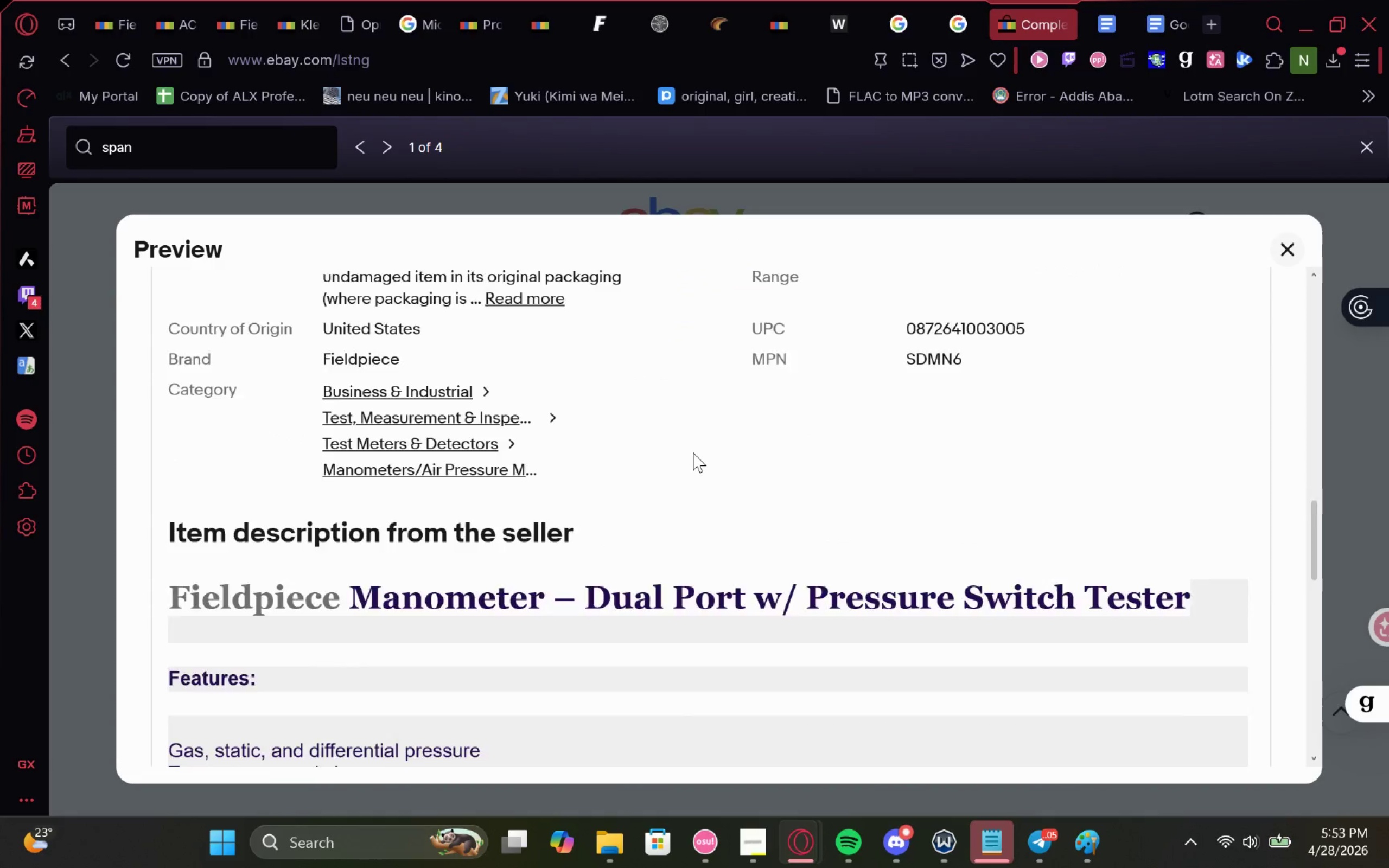 
key(Meta+MetaLeft)
 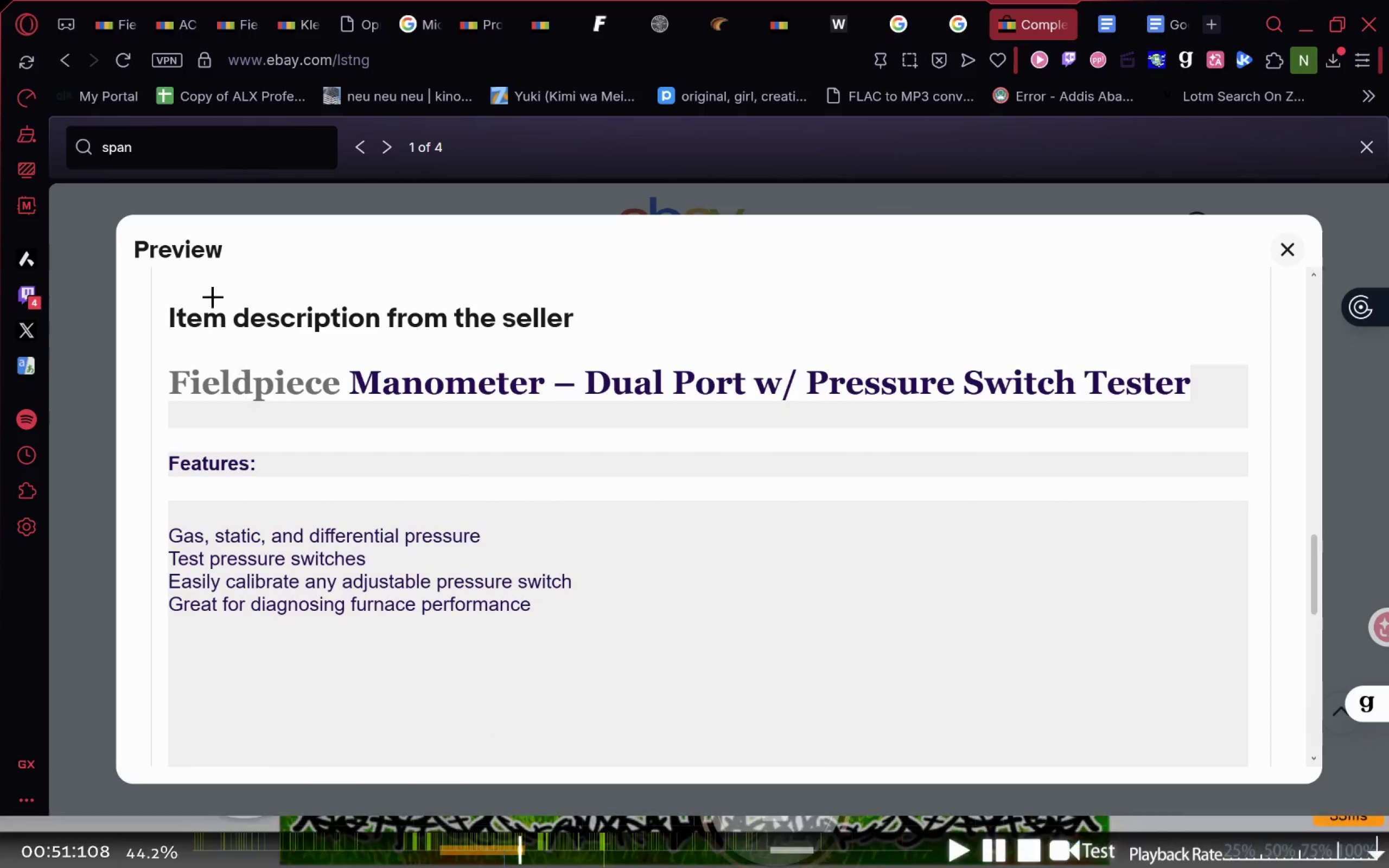 
key(Meta+Shift+S)
 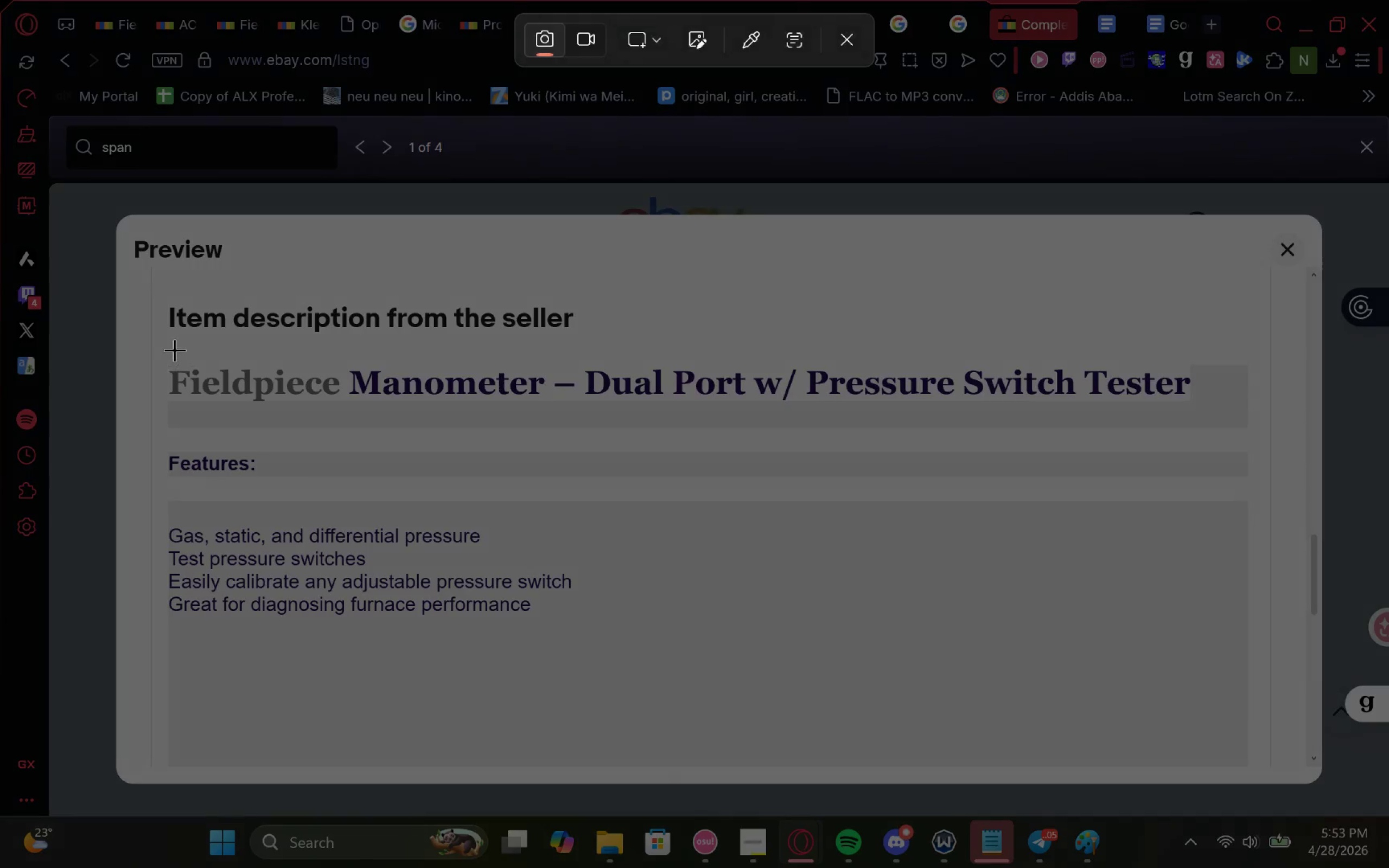 
key(Meta+Shift+ShiftLeft)
 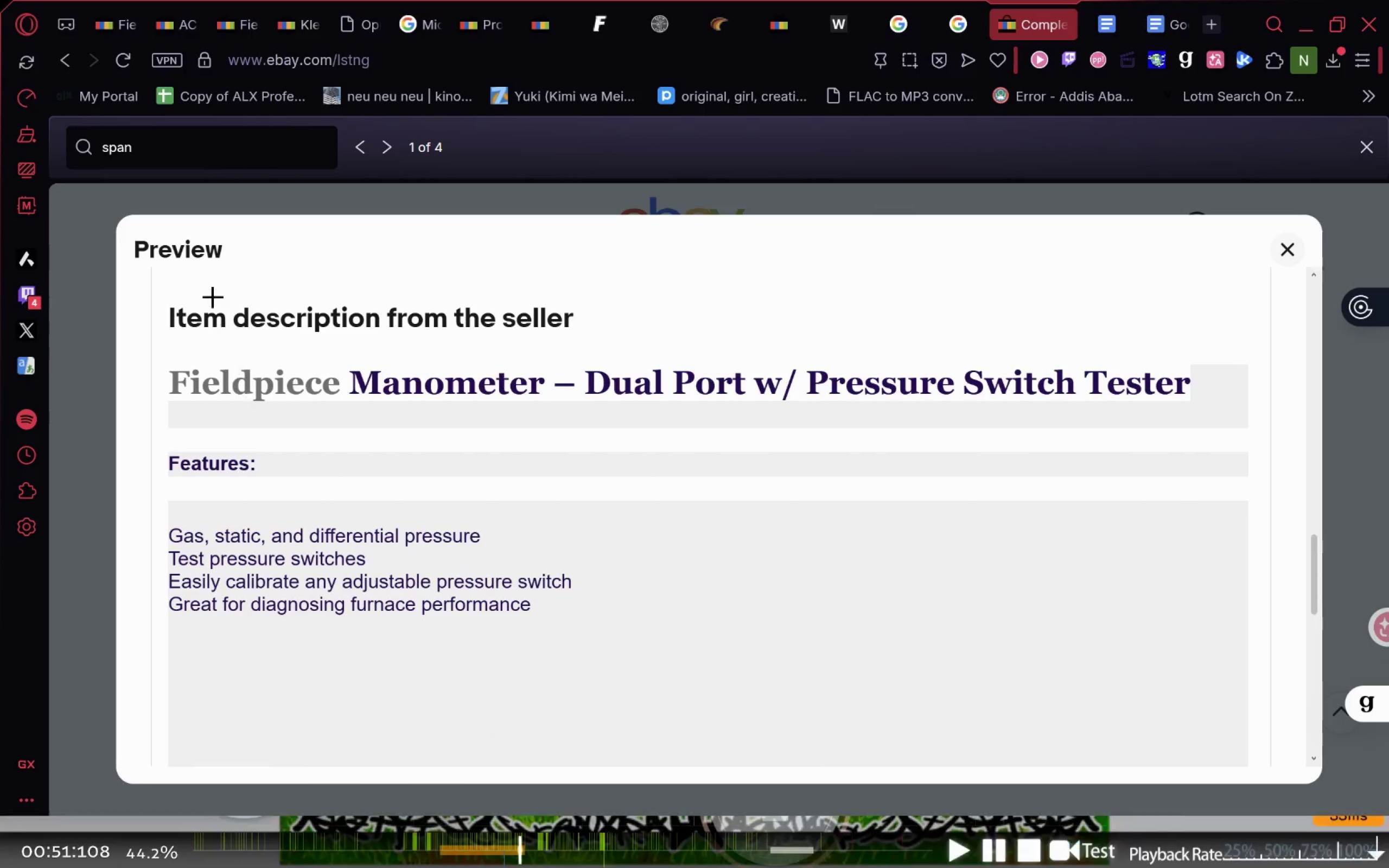 
left_click_drag(start_coordinate=[153, 359], to_coordinate=[536, 359])
 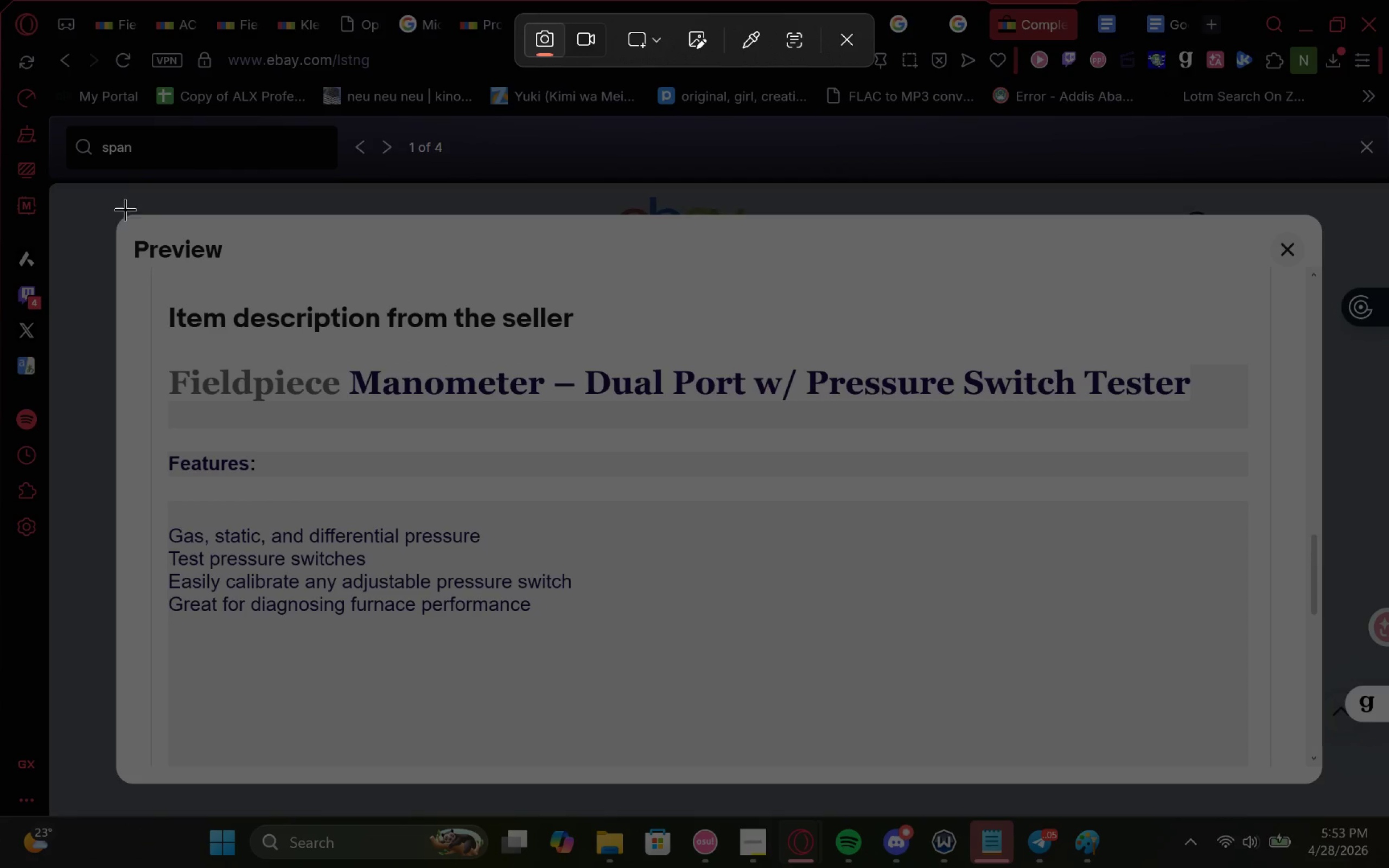 
left_click_drag(start_coordinate=[119, 216], to_coordinate=[1305, 783])
 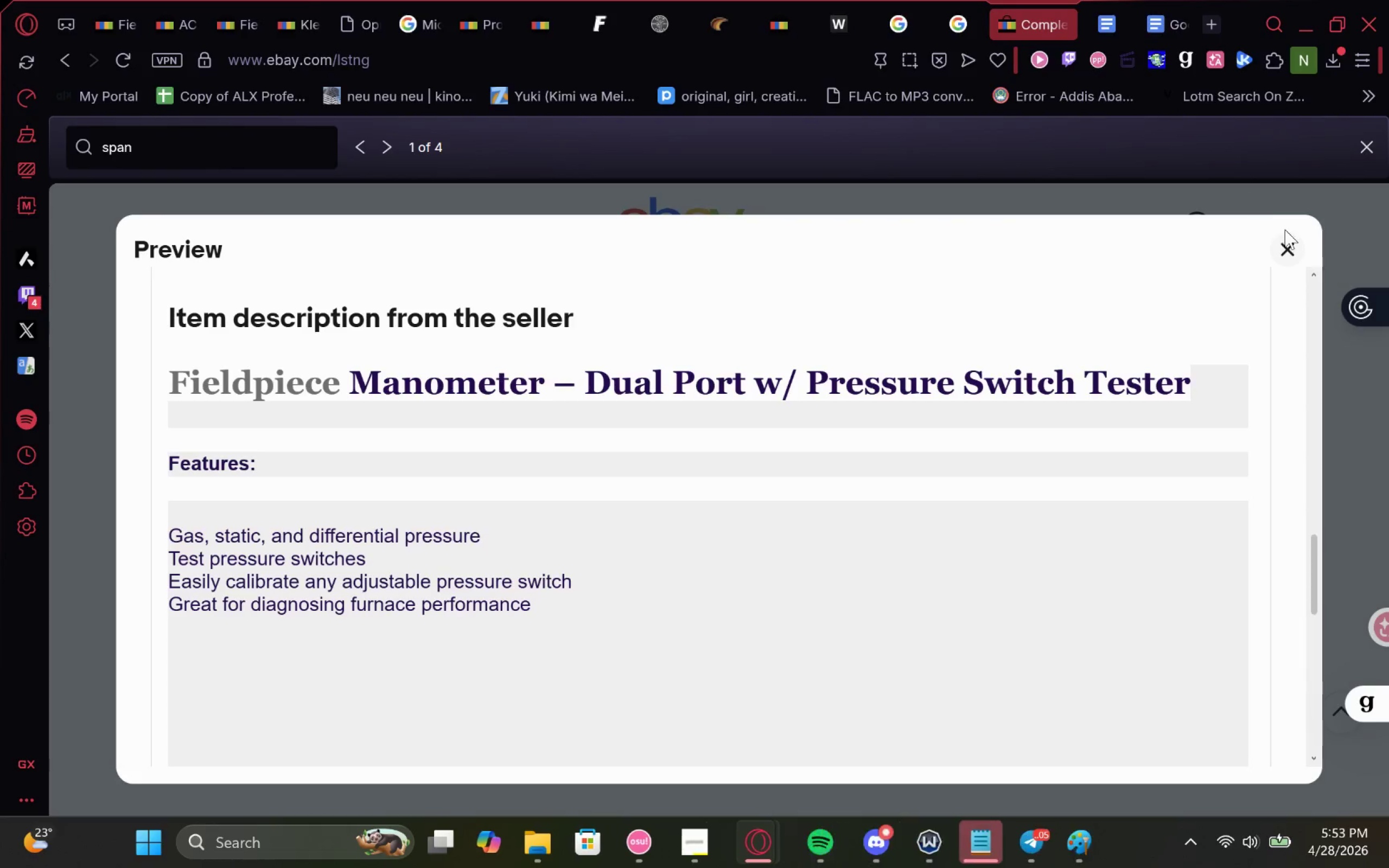 
left_click([1288, 248])
 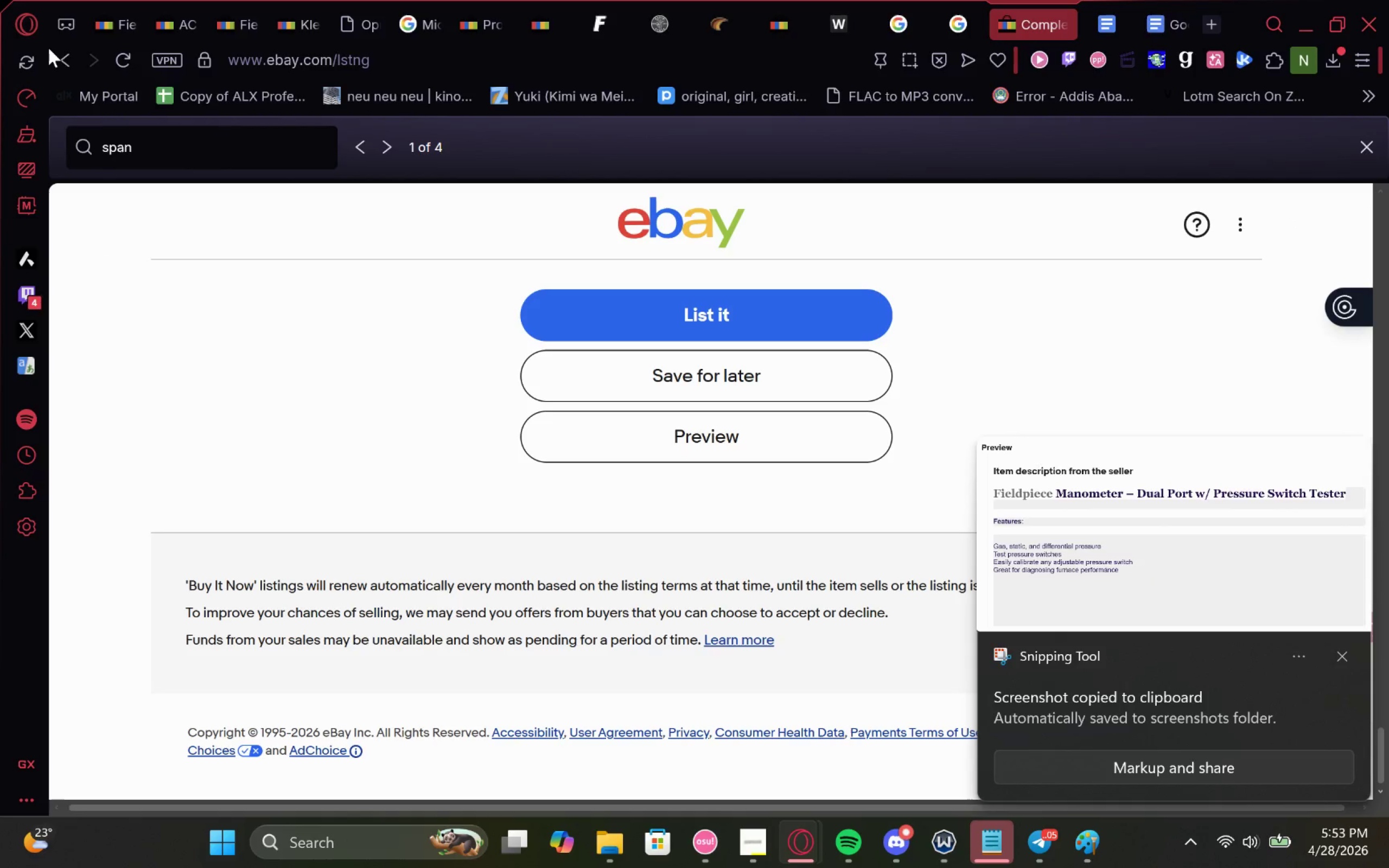 
left_click([54, 48])
 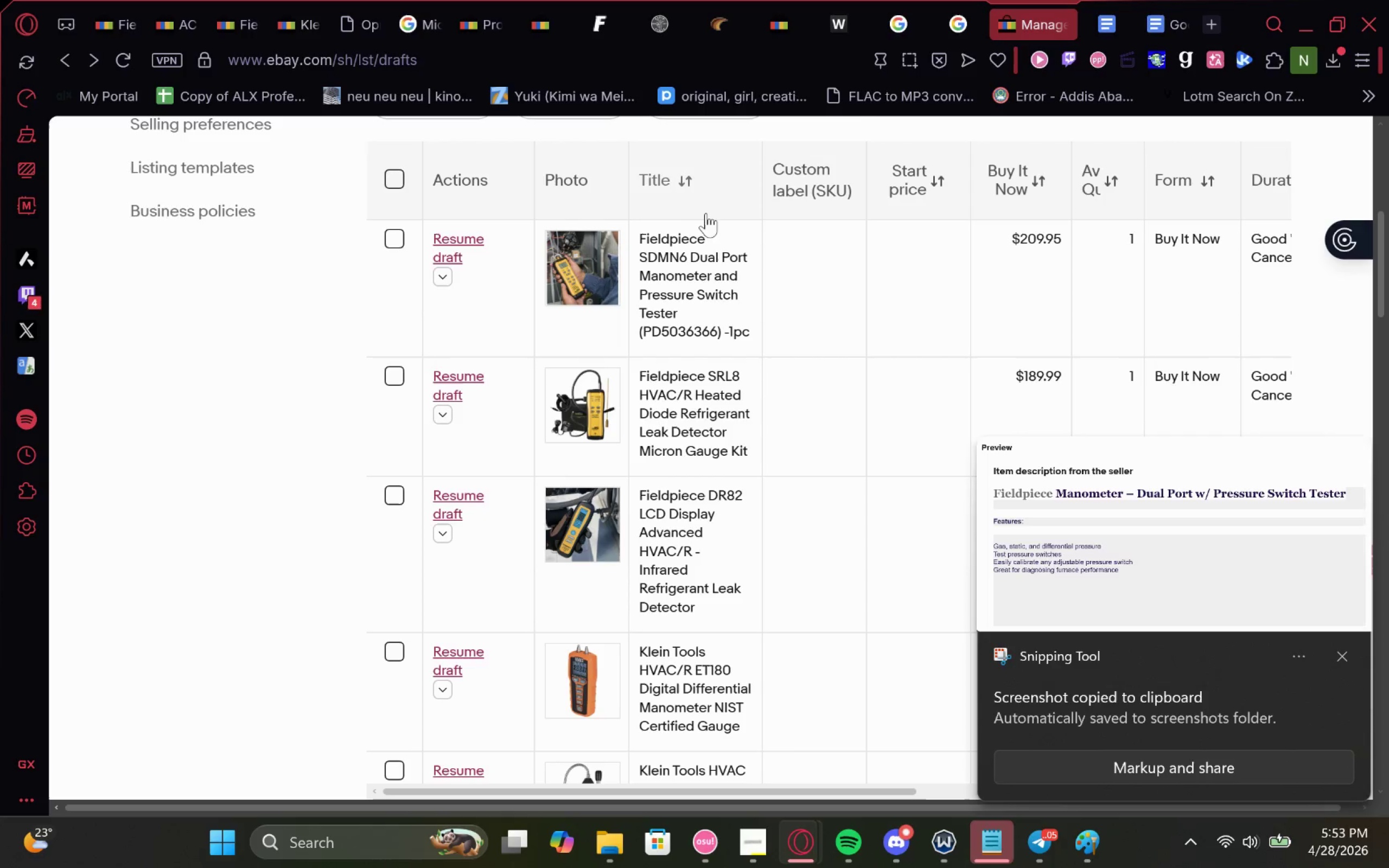 
wait(8.89)
 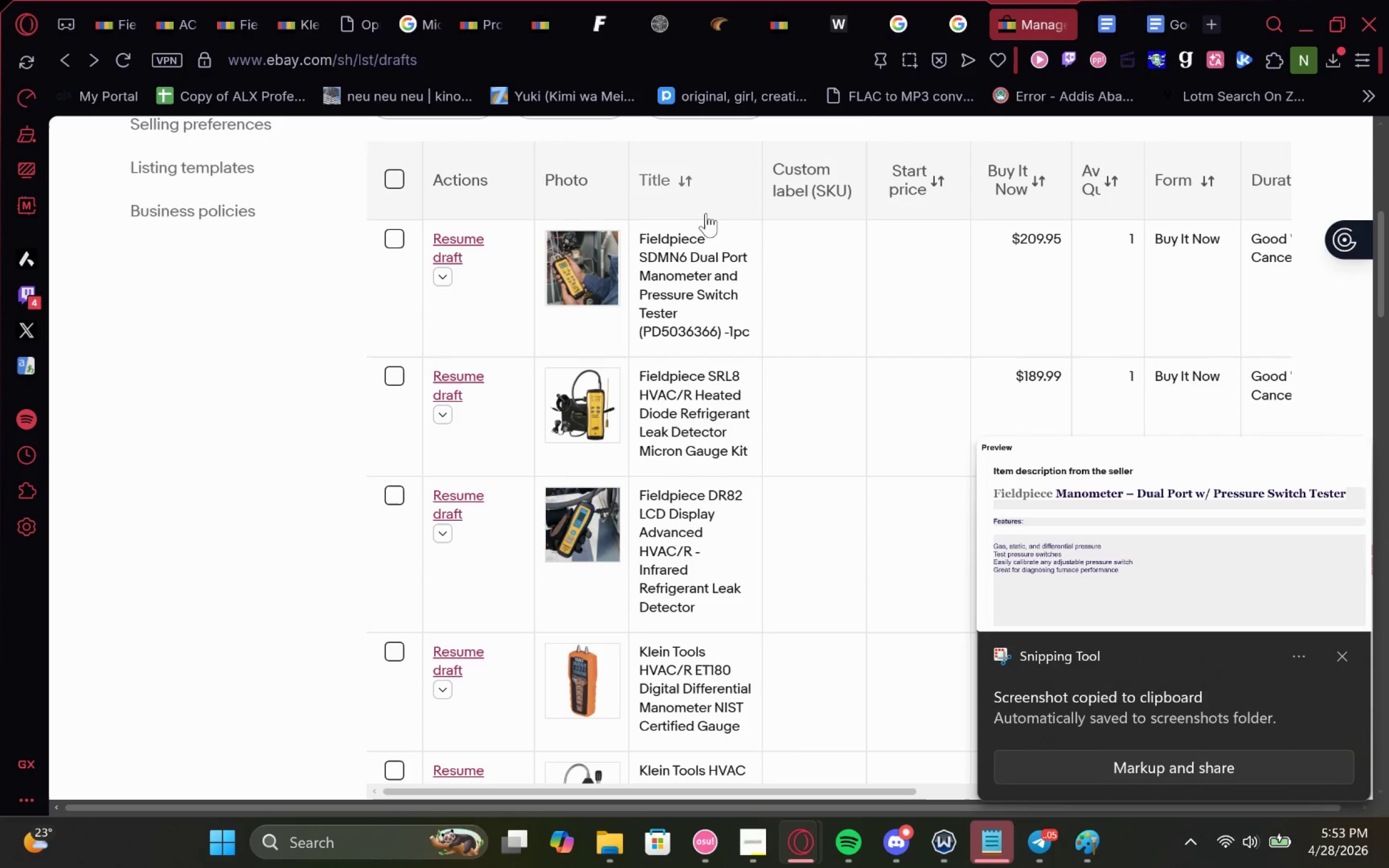 
left_click([445, 490])
 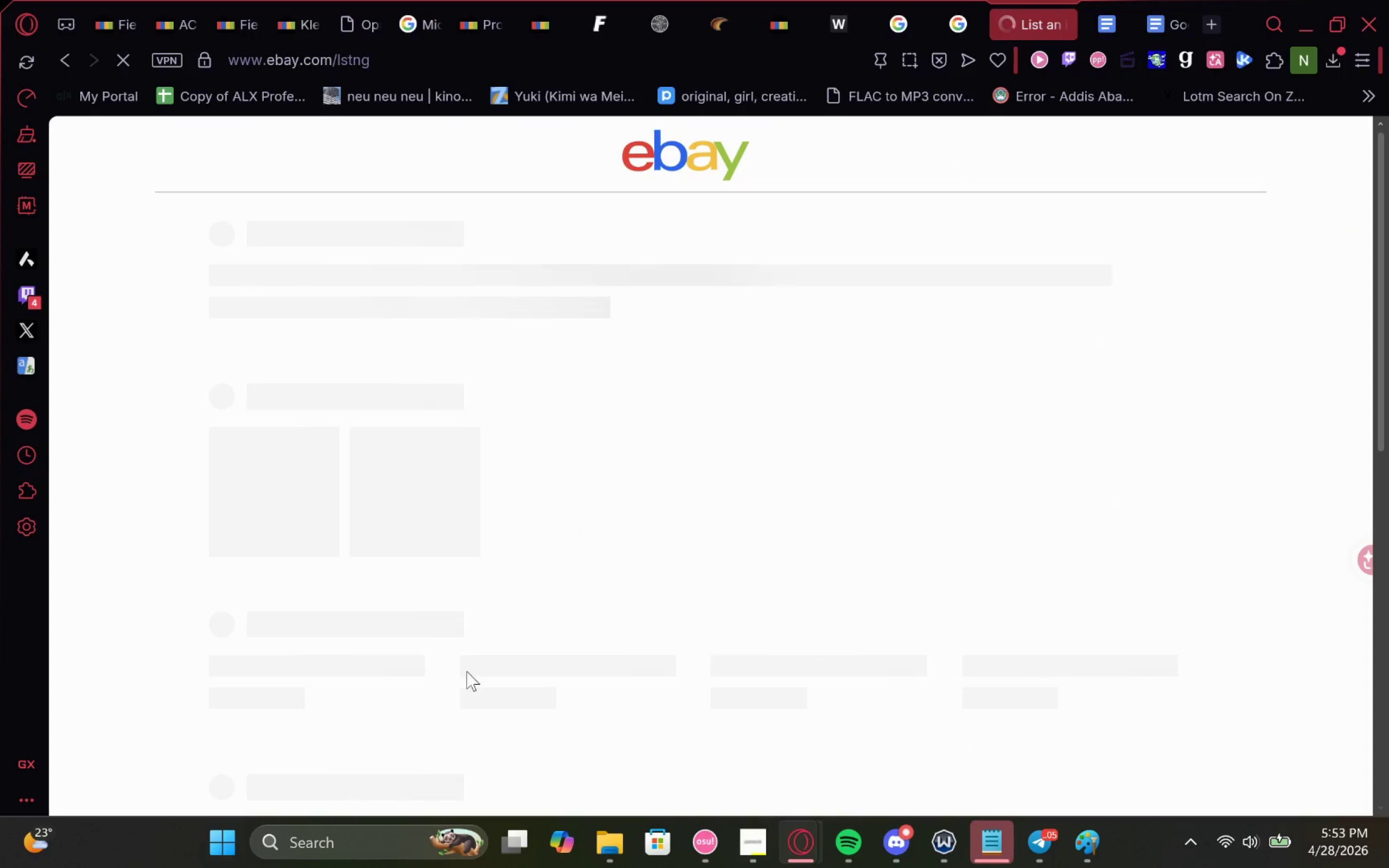 
scroll: coordinate [646, 595], scroll_direction: down, amount: 20.0
 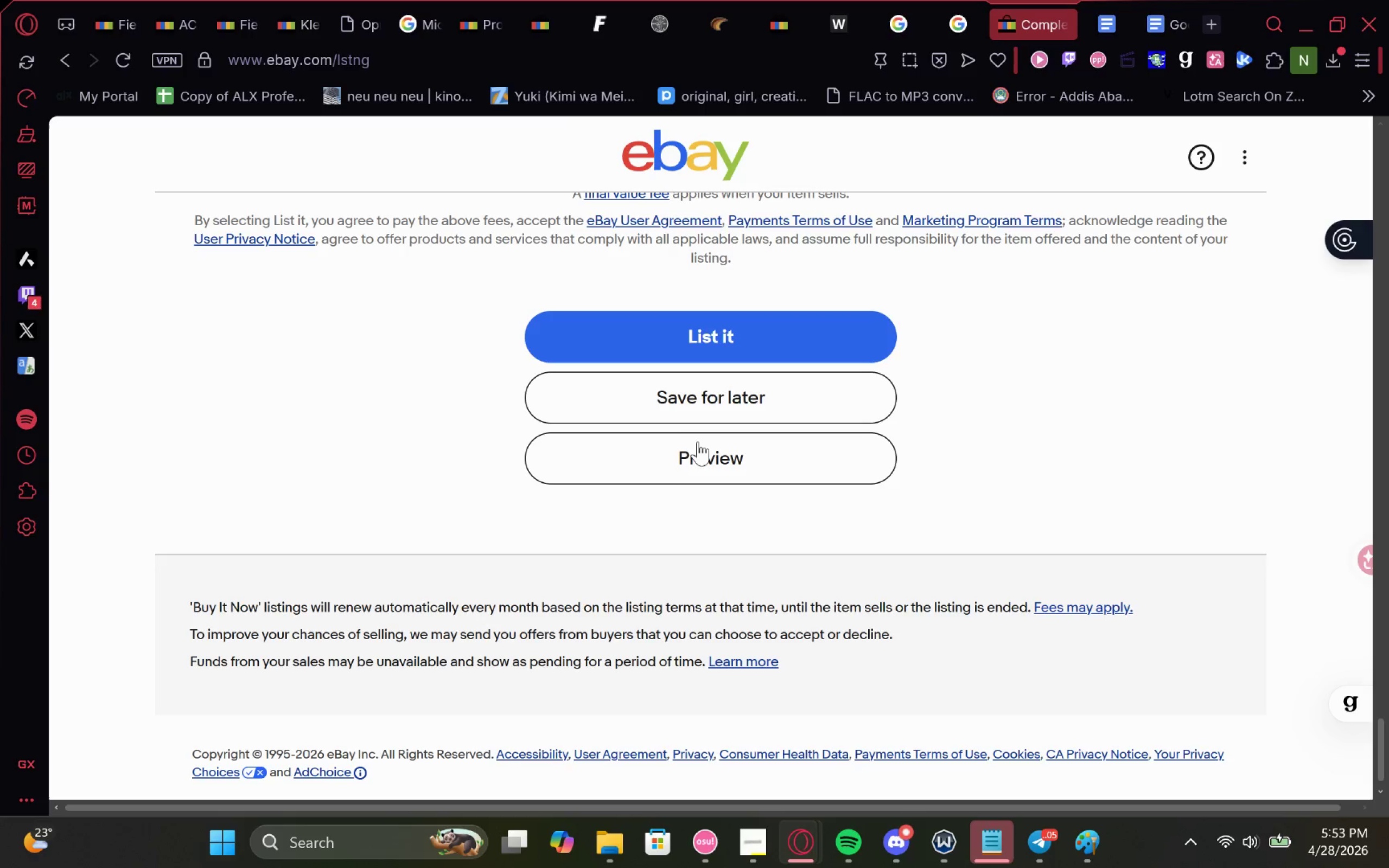 
left_click([693, 449])
 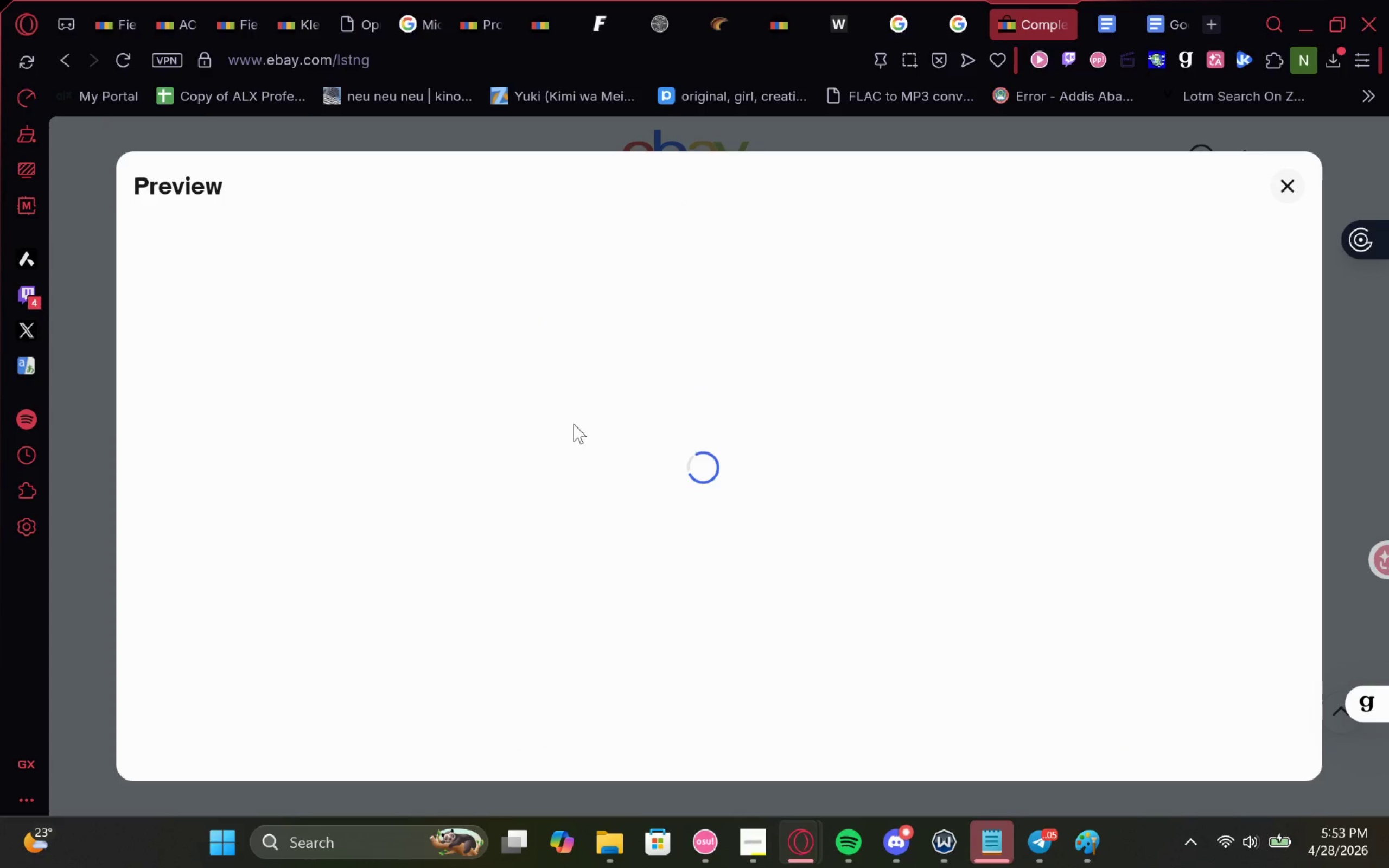 
scroll: coordinate [789, 545], scroll_direction: down, amount: 22.0
 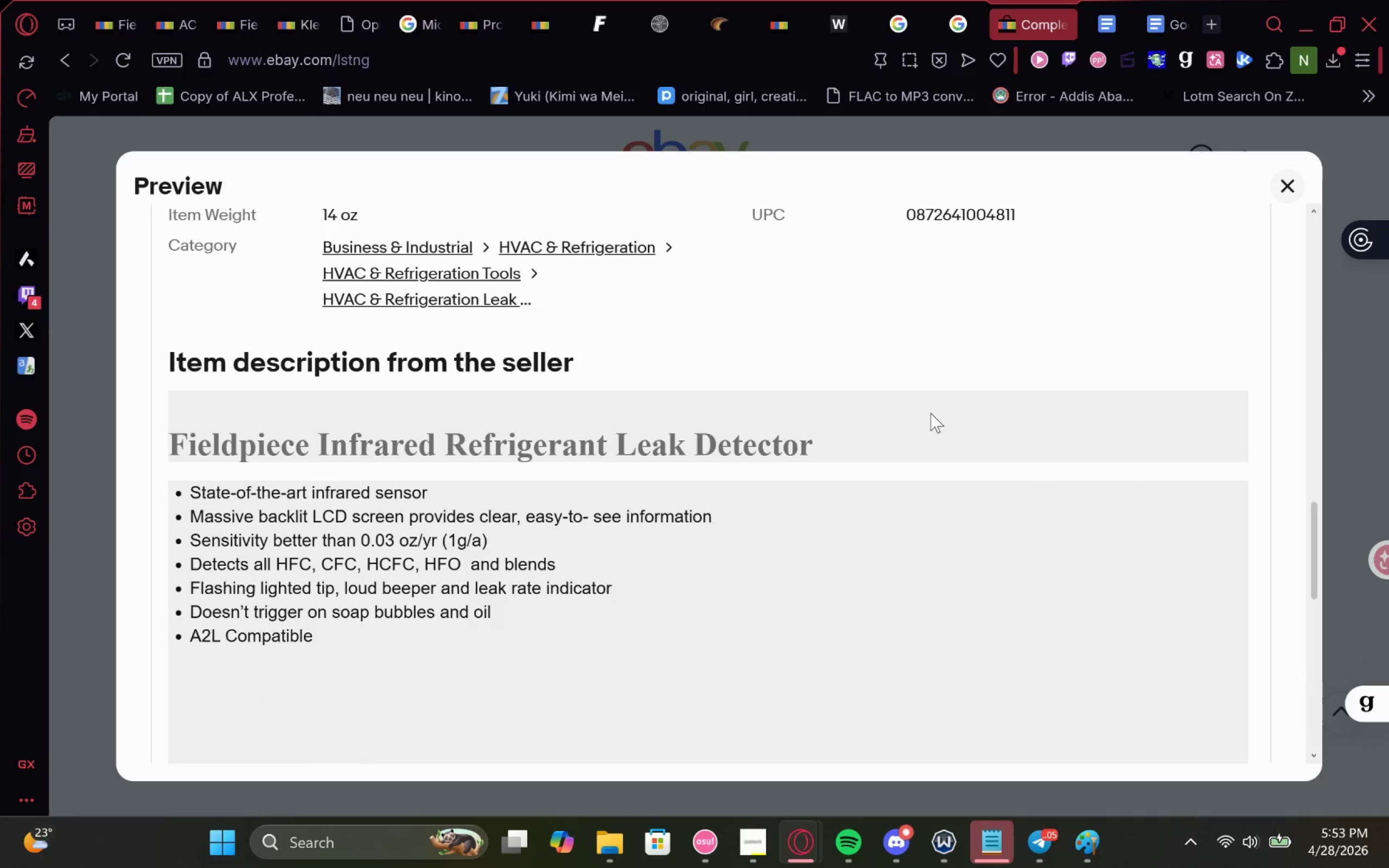 
key(Meta+MetaLeft)
 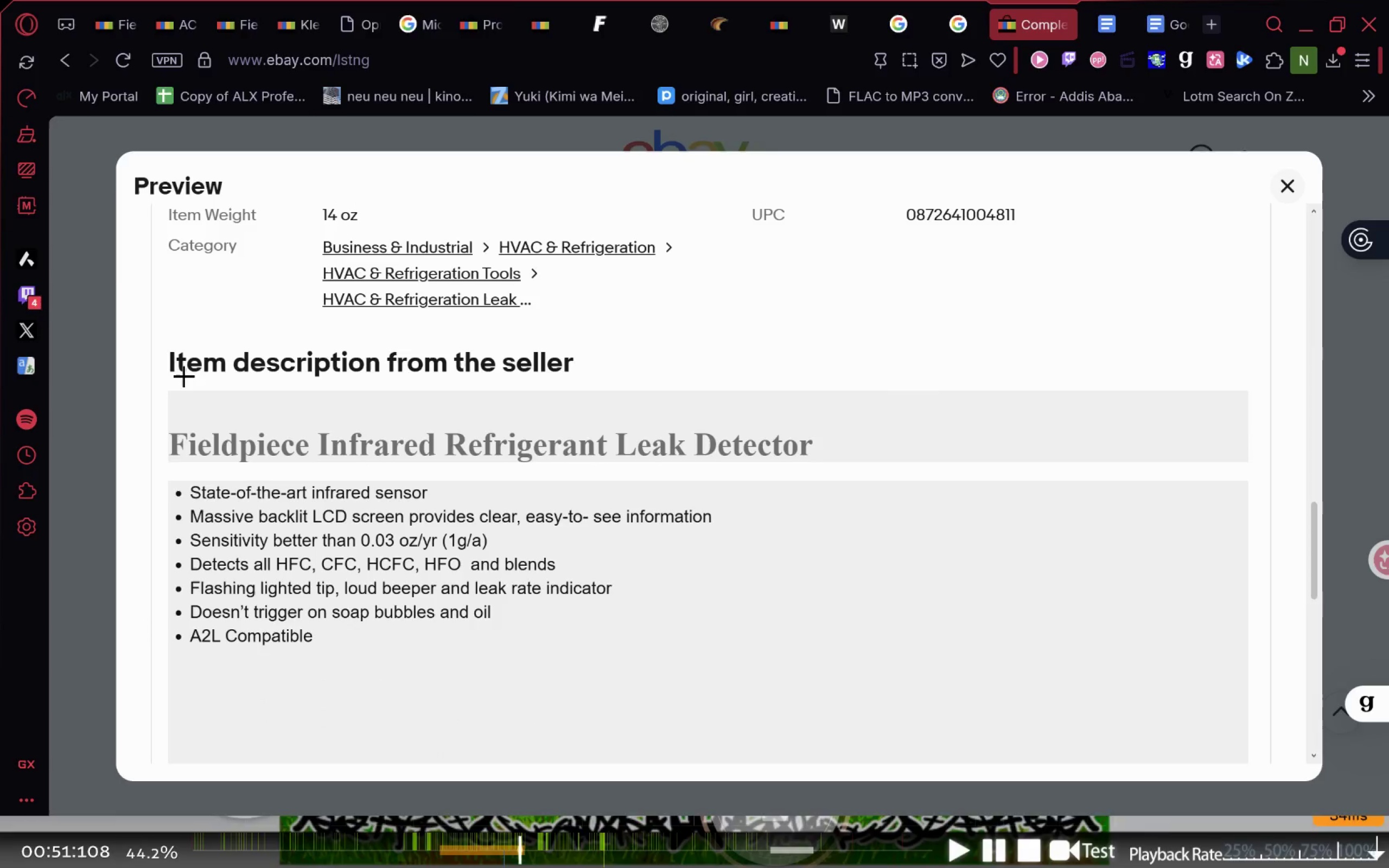 
key(Meta+Shift+S)
 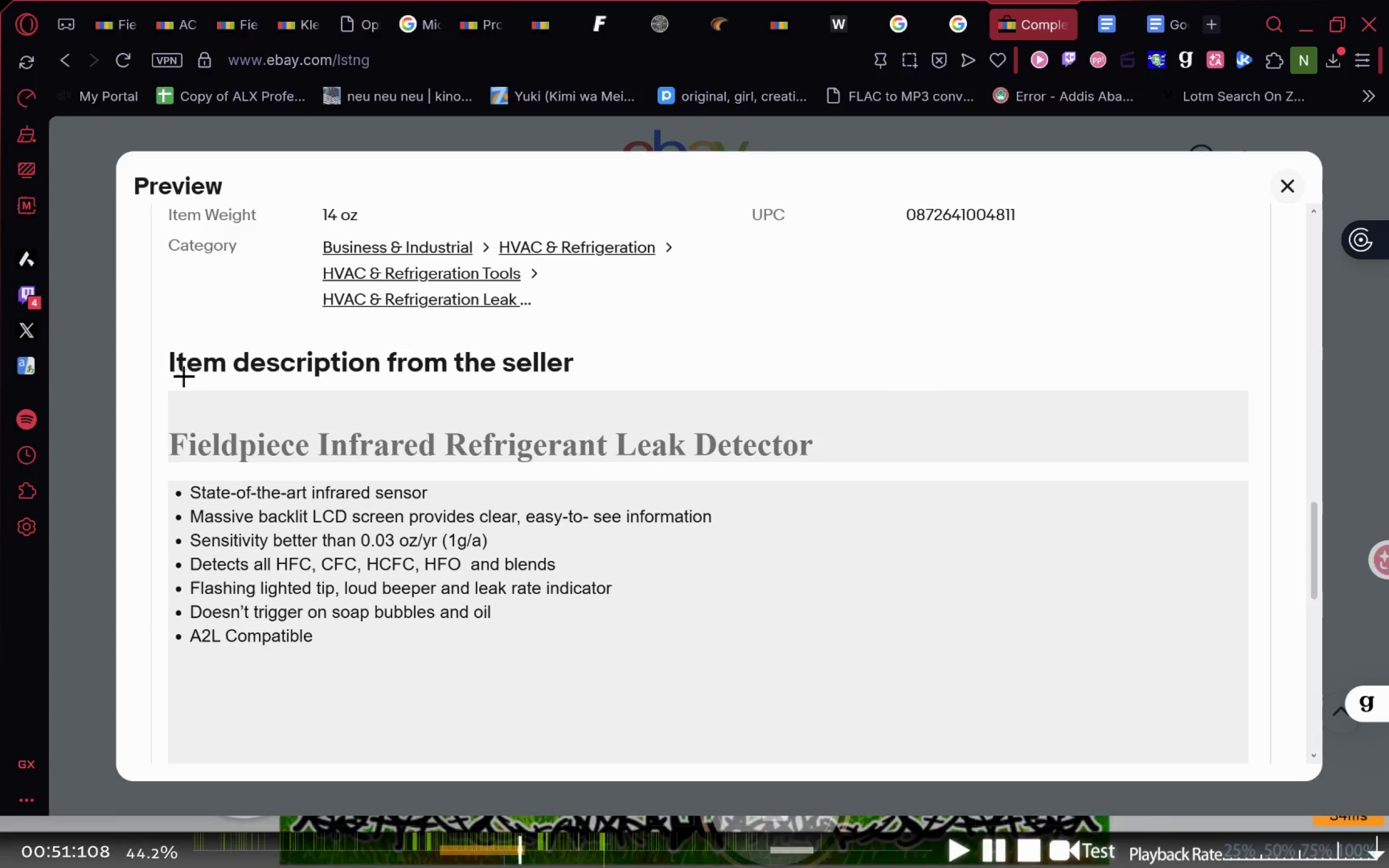 
key(Meta+Shift+ShiftLeft)
 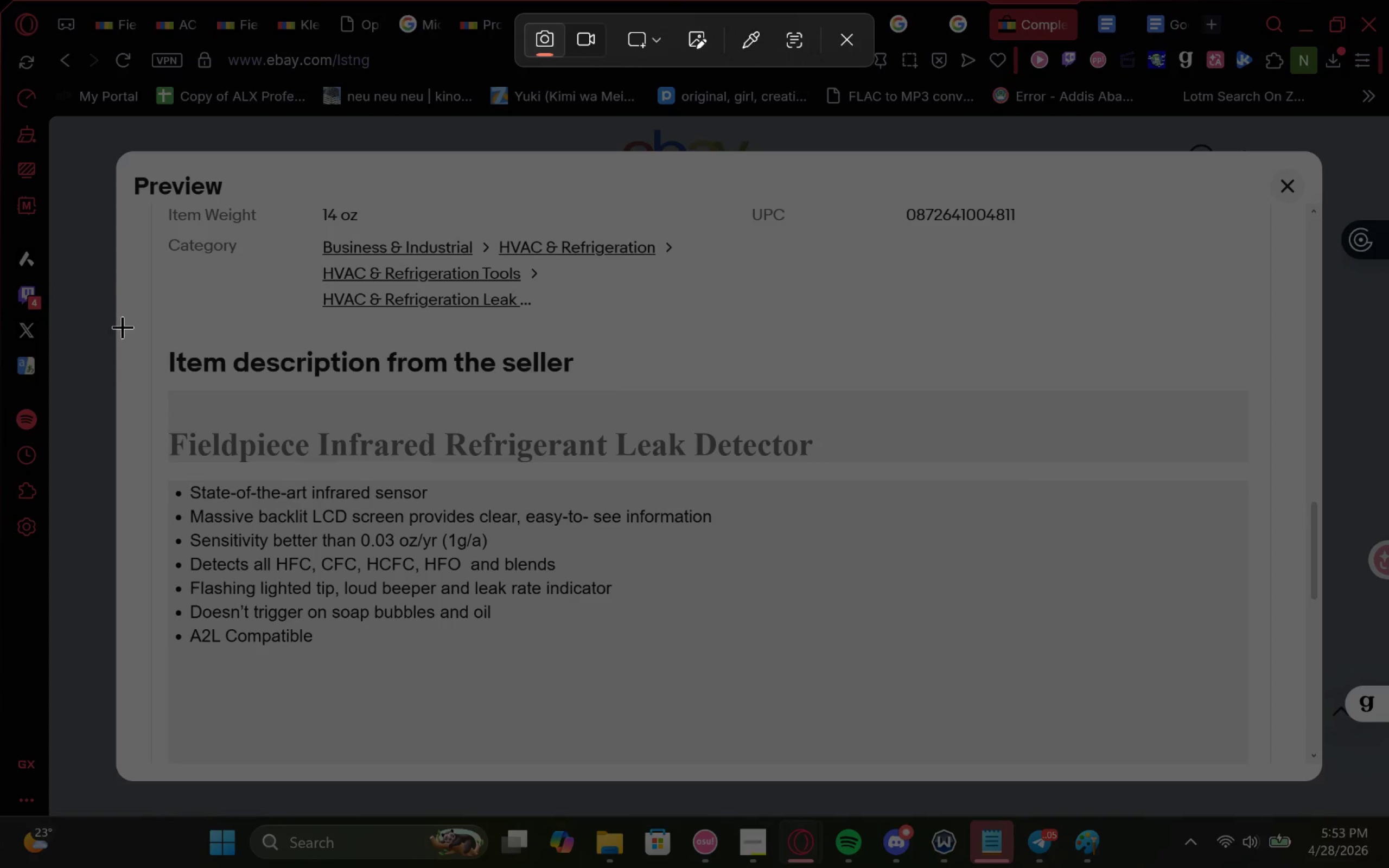 
left_click_drag(start_coordinate=[132, 338], to_coordinate=[1275, 787])
 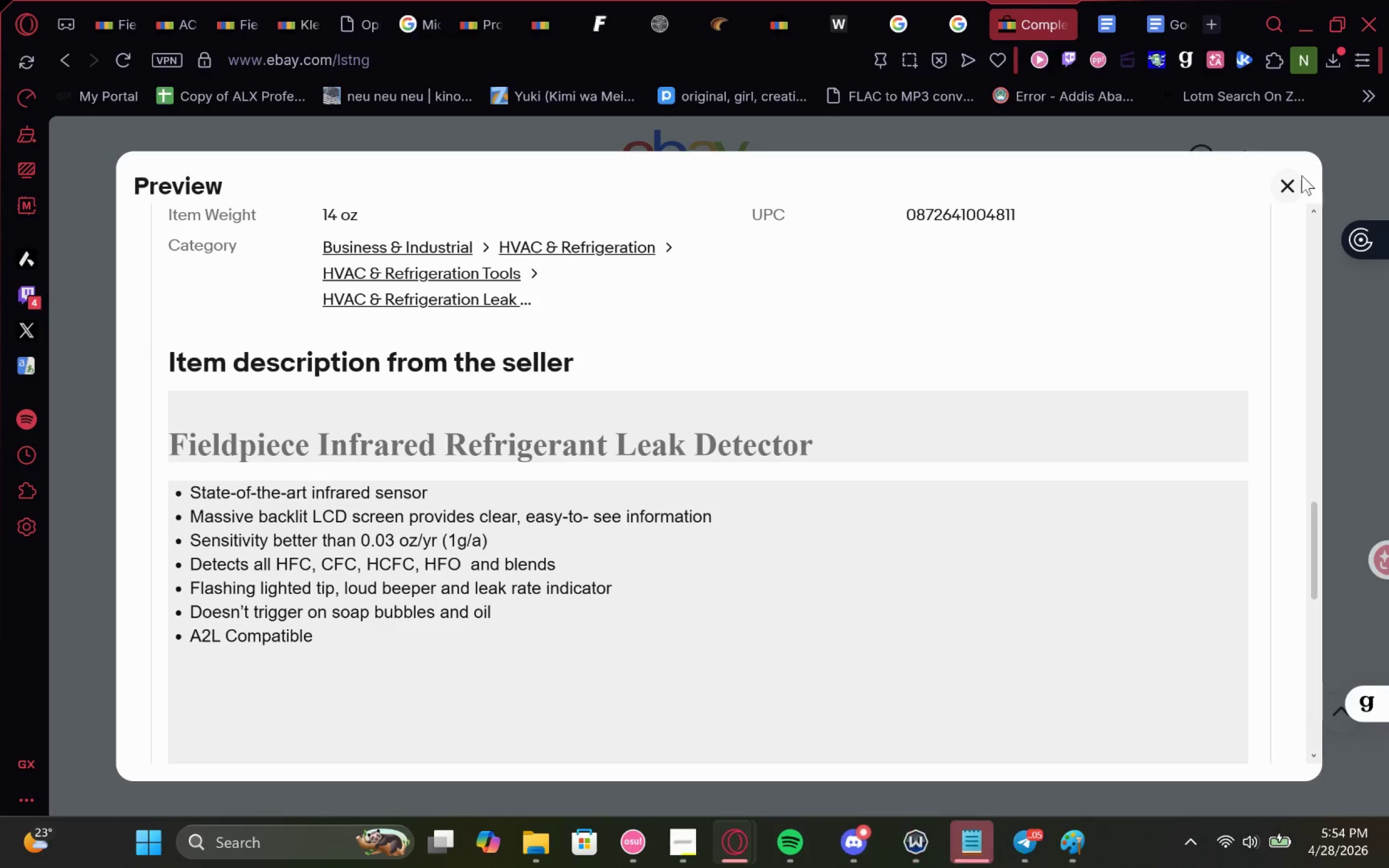 
left_click([1294, 180])
 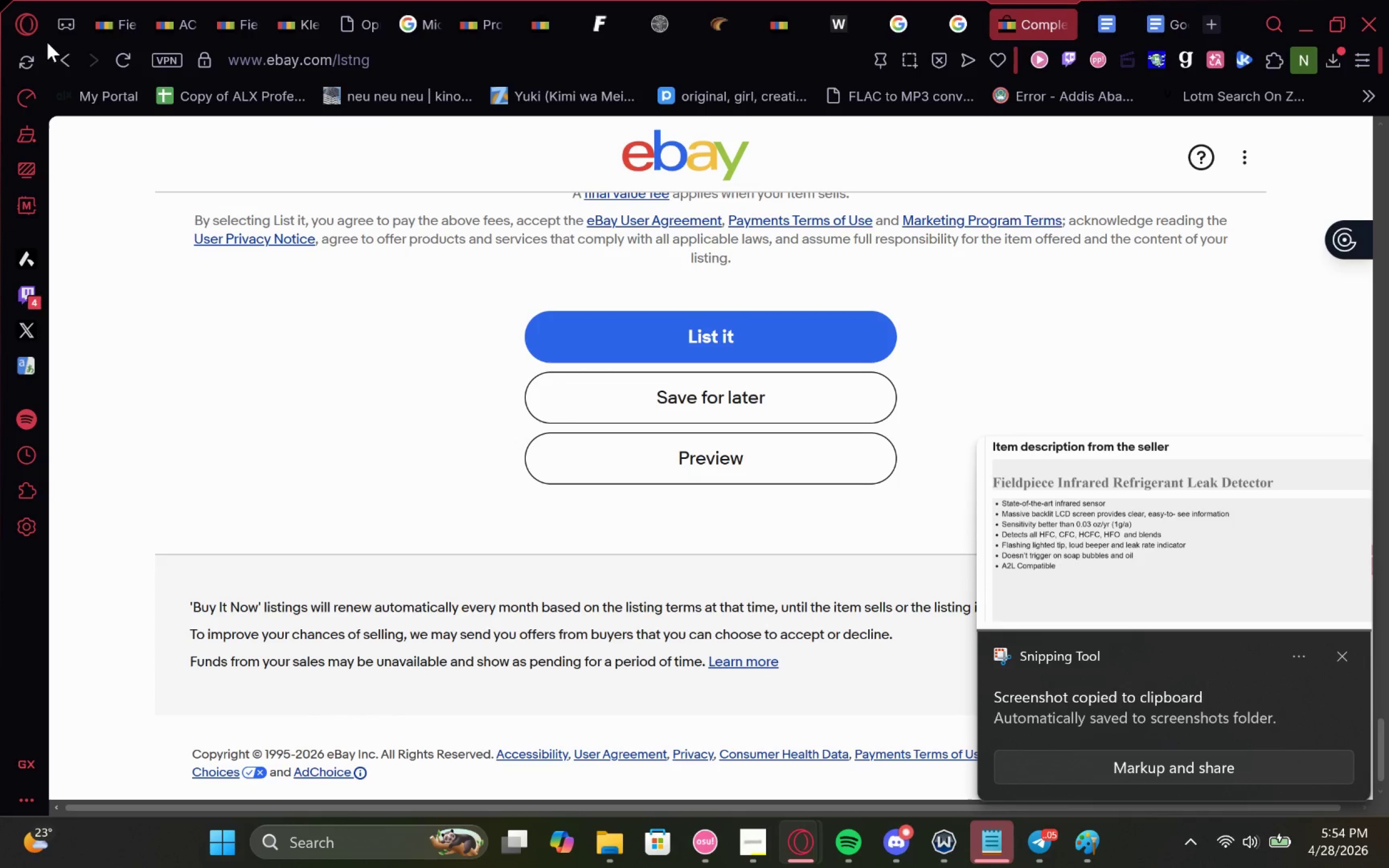 
left_click([56, 52])
 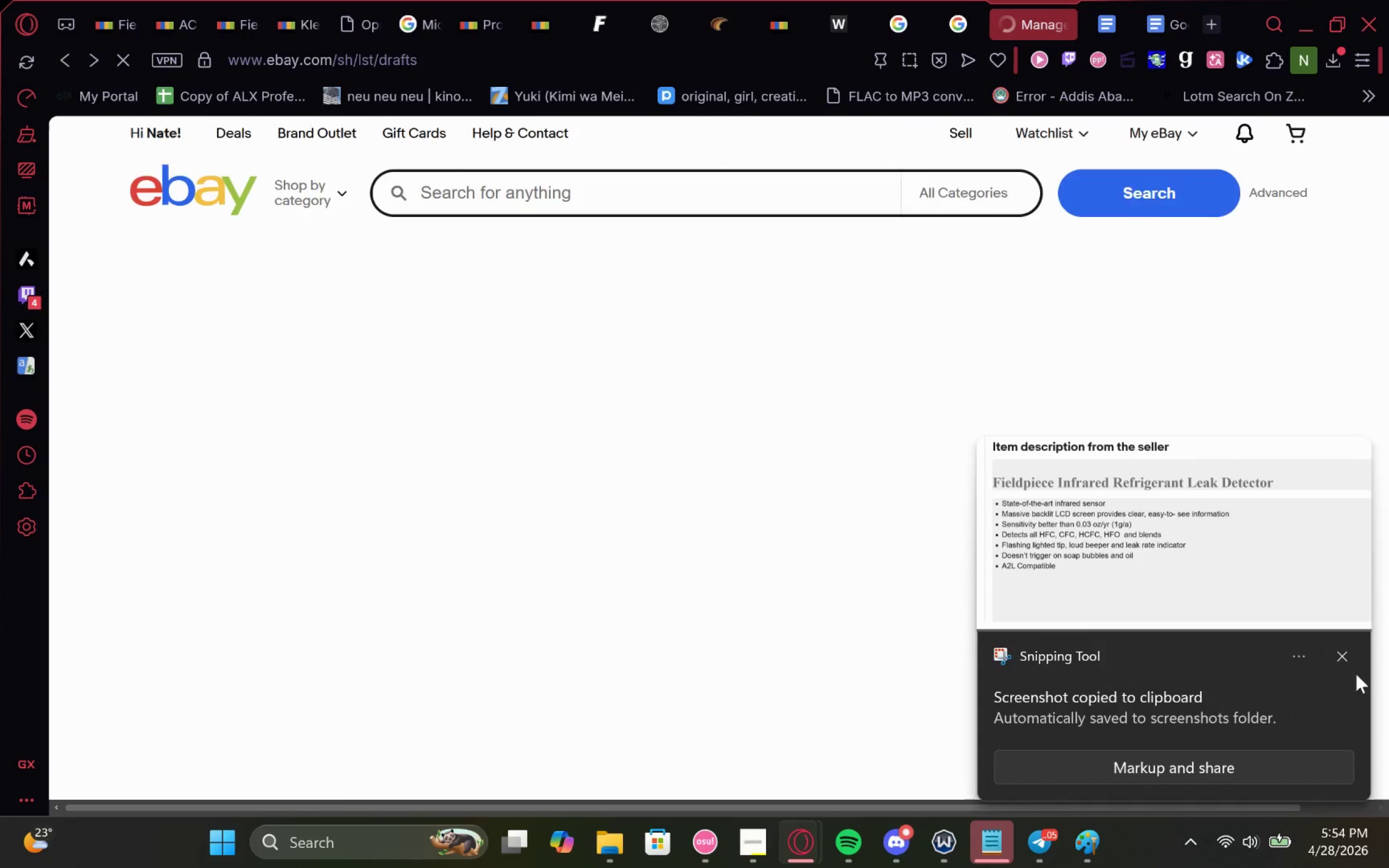 
left_click([1345, 653])
 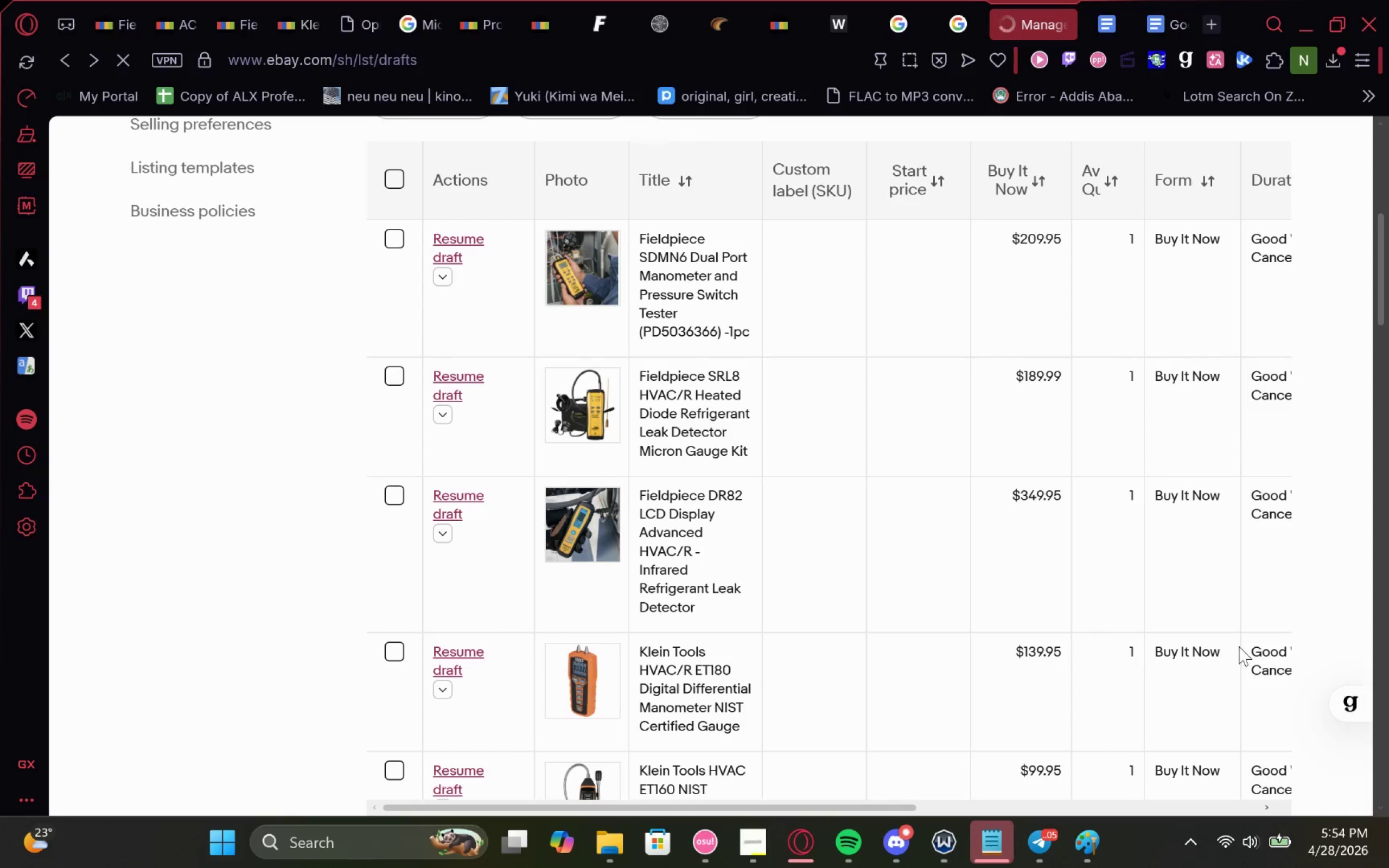 
scroll: coordinate [1084, 661], scroll_direction: down, amount: 1.0
 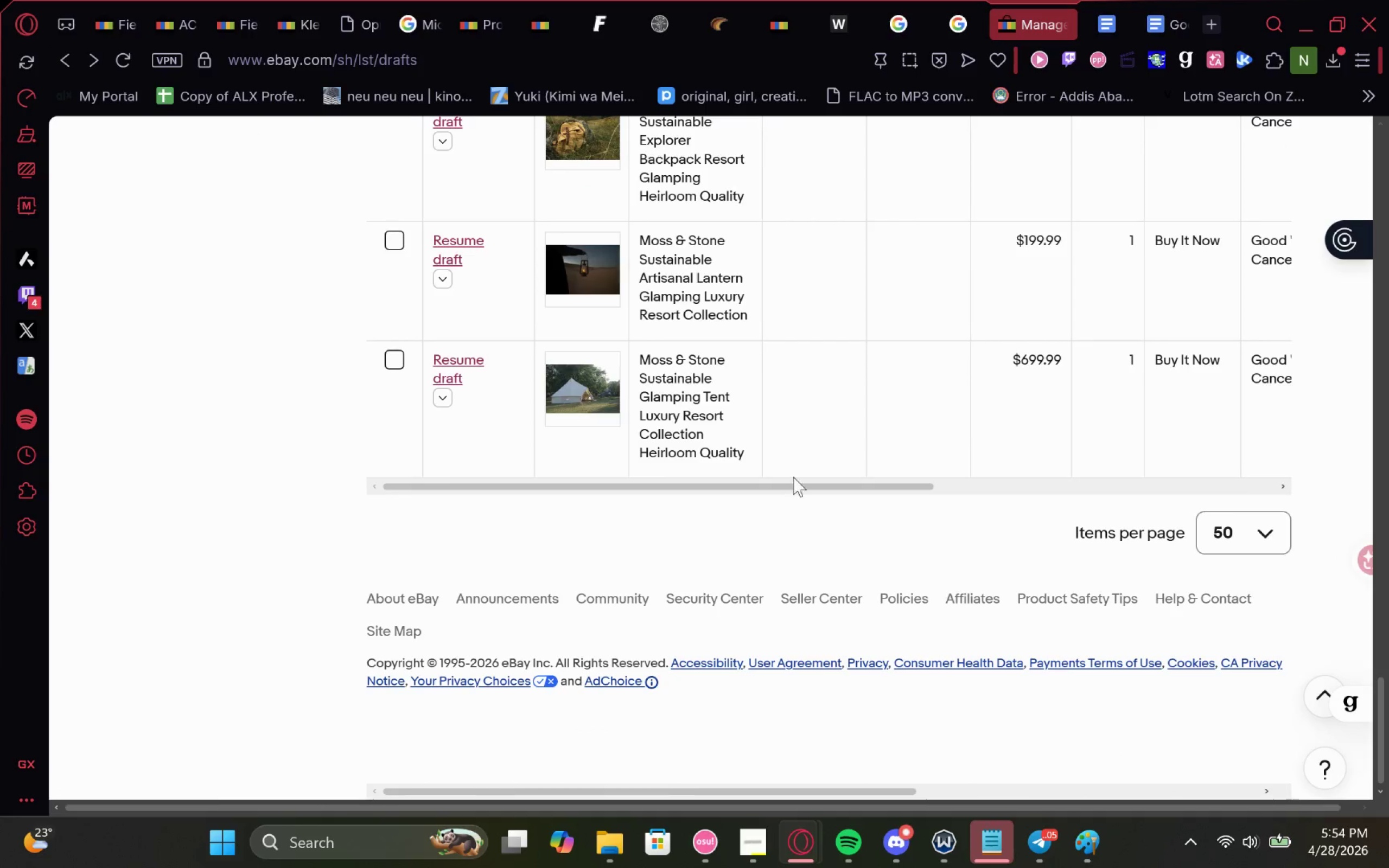 
scroll: coordinate [782, 547], scroll_direction: up, amount: 5.0
 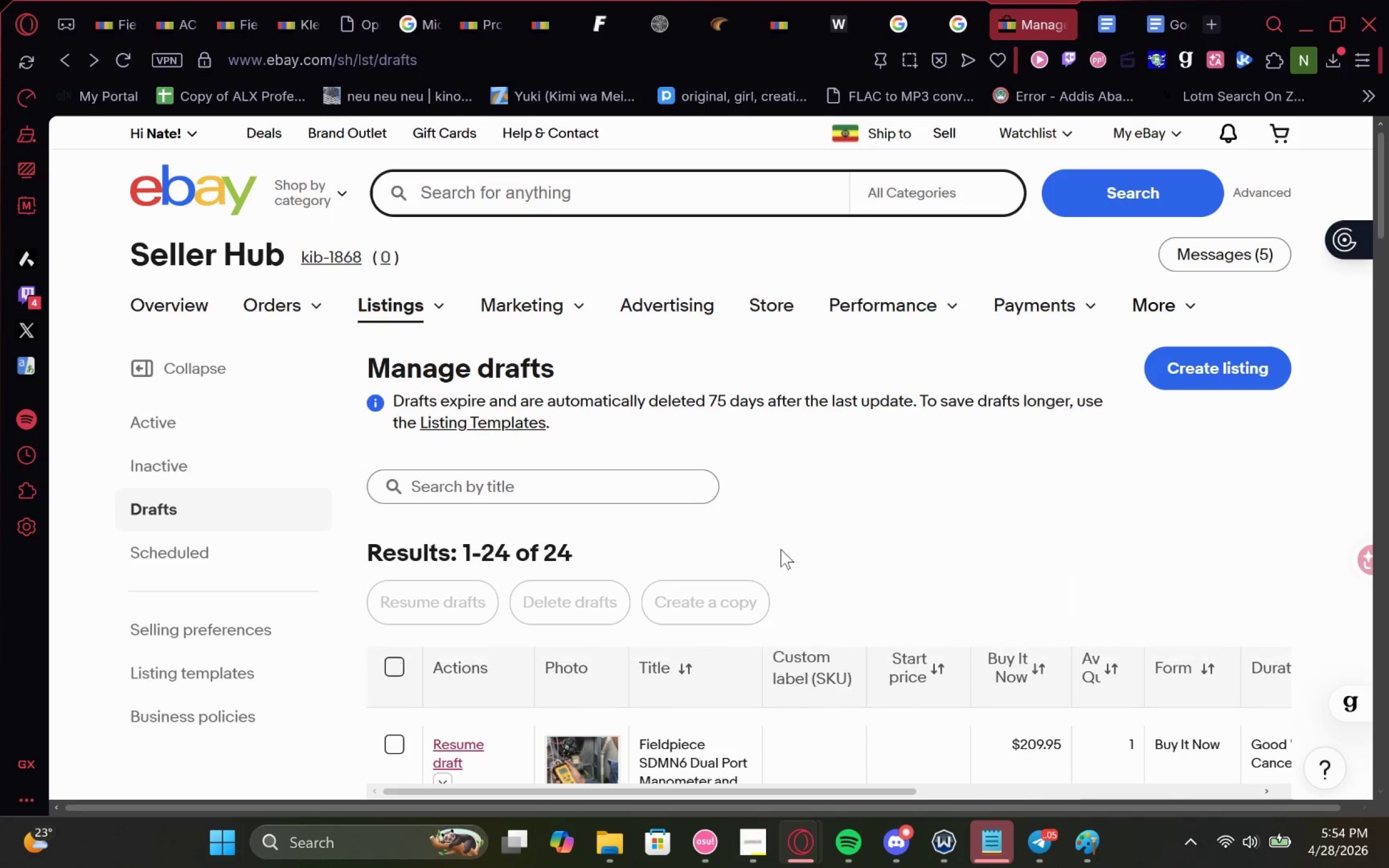 
scroll: coordinate [781, 549], scroll_direction: none, amount: 0.0
 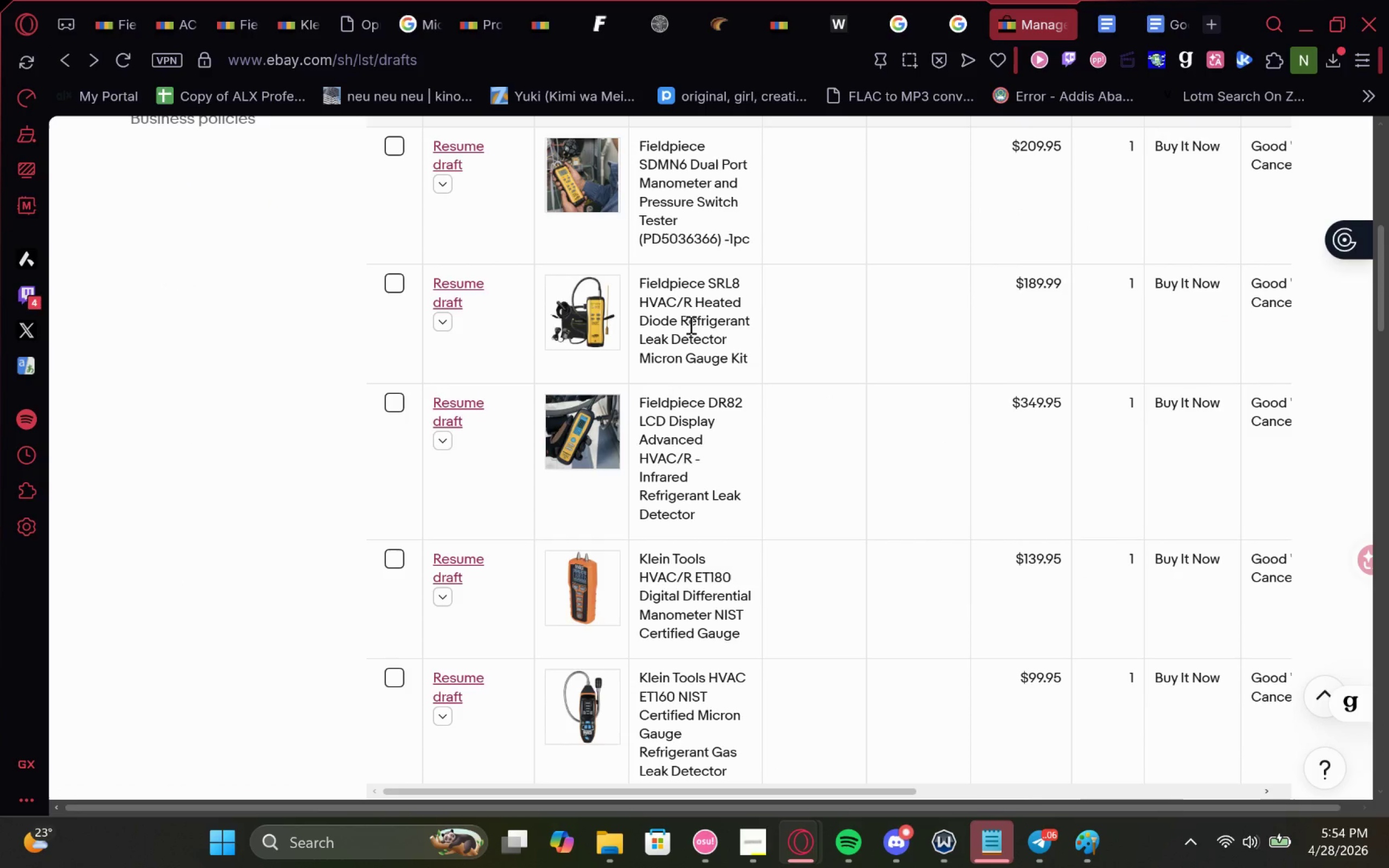 
wait(6.1)
 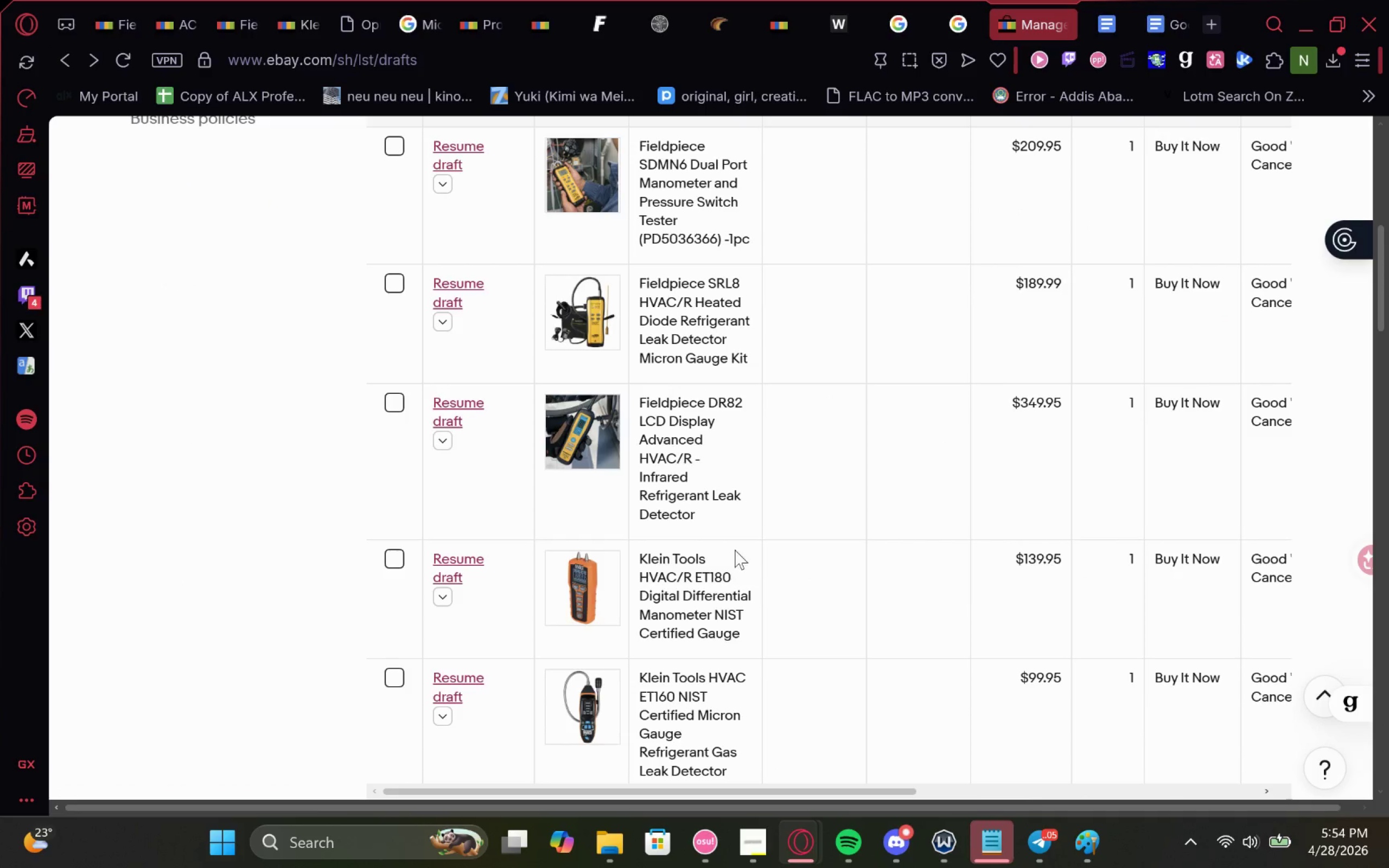 
left_click([453, 563])
 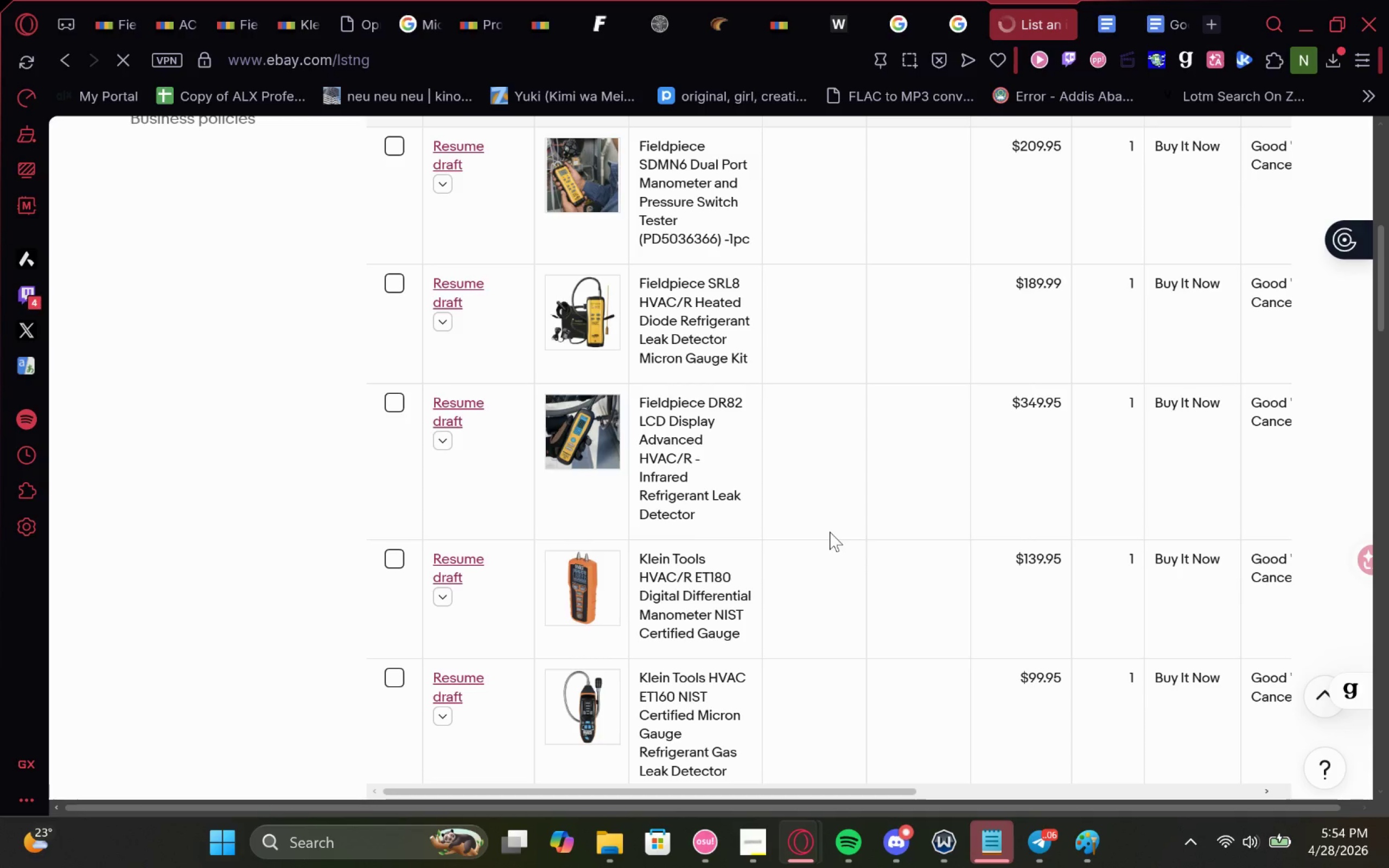 
scroll: coordinate [829, 539], scroll_direction: down, amount: 22.0
 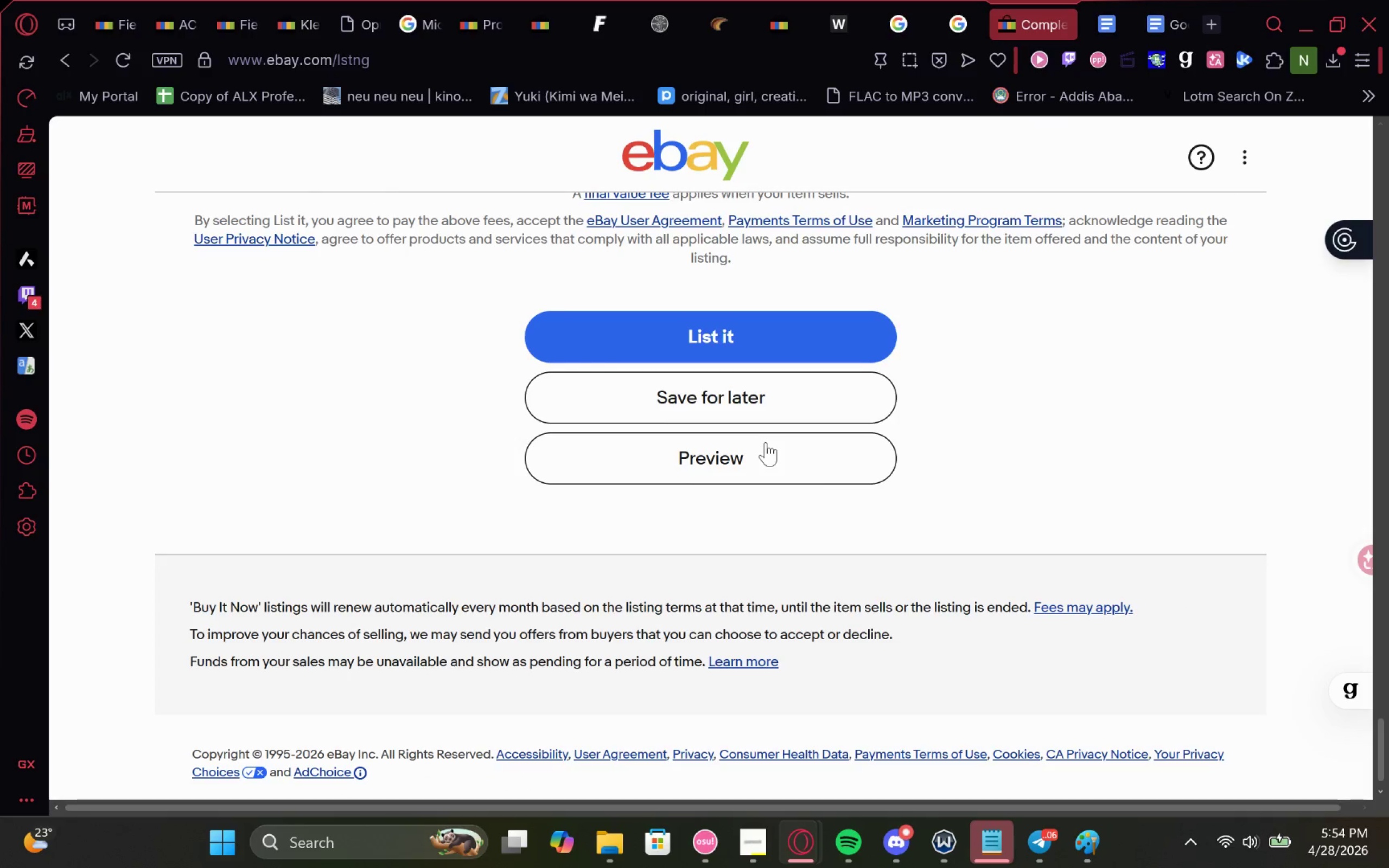 
left_click([751, 448])
 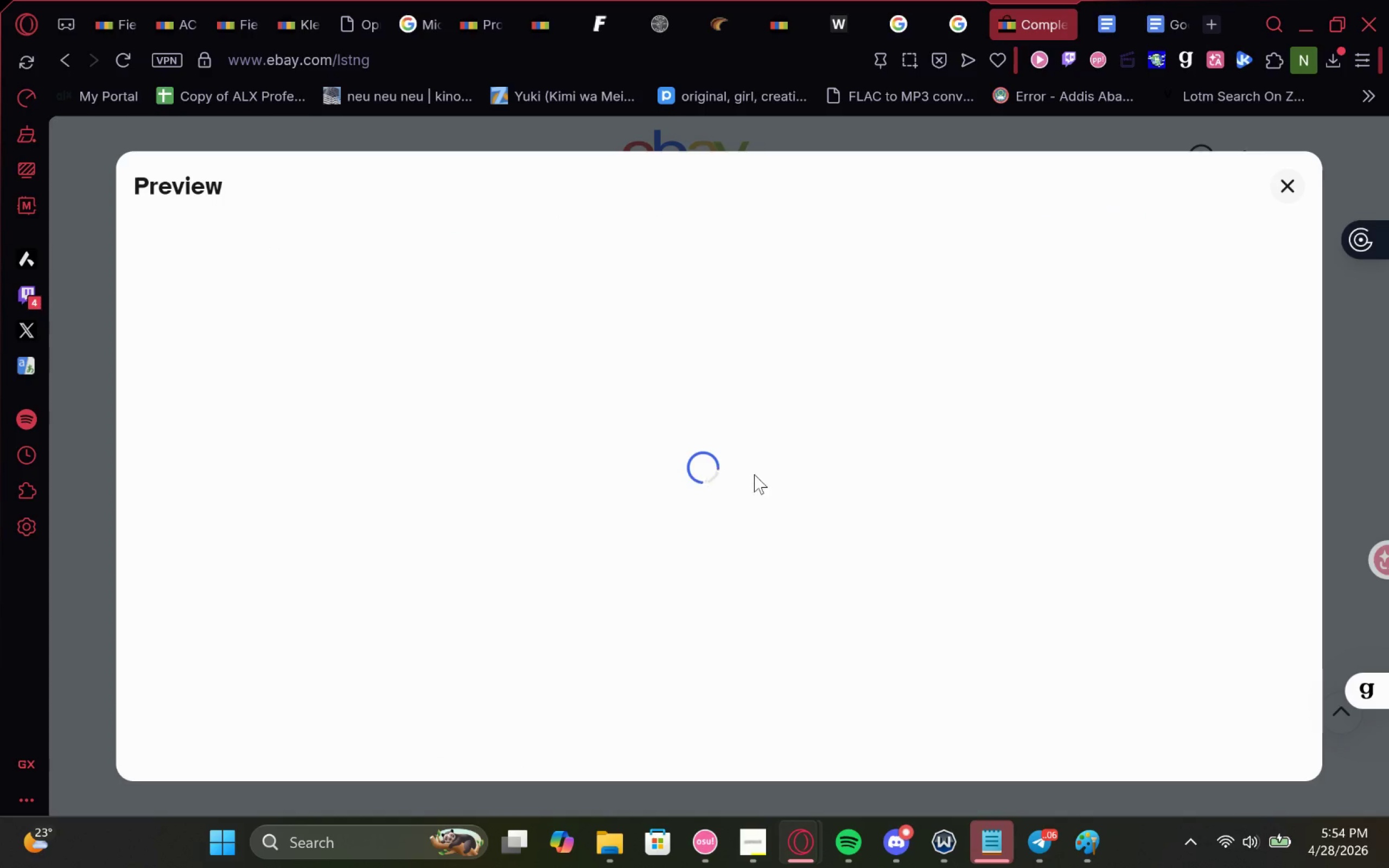 
scroll: coordinate [756, 533], scroll_direction: down, amount: 18.0
 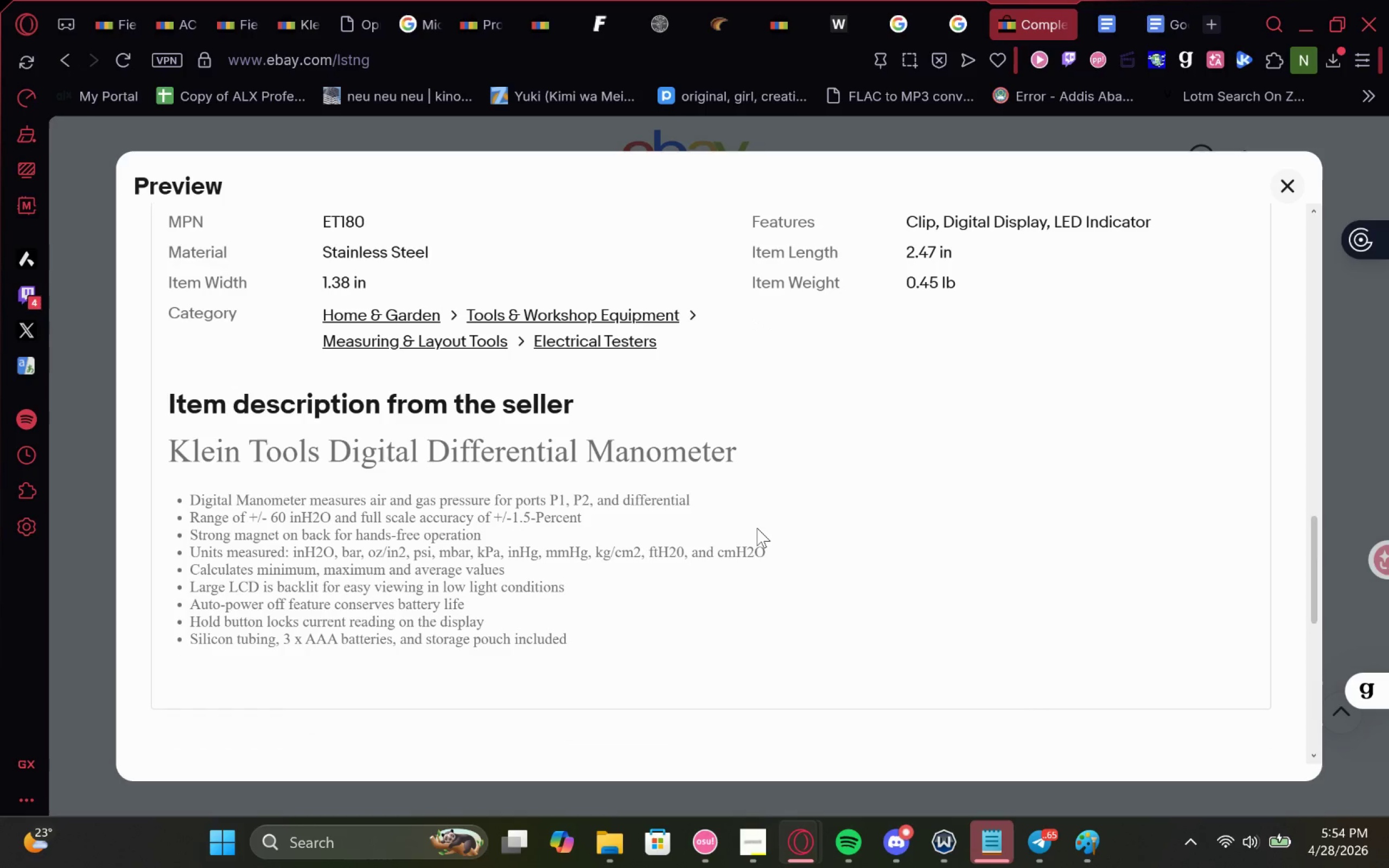 
key(Meta+Shift+S)
 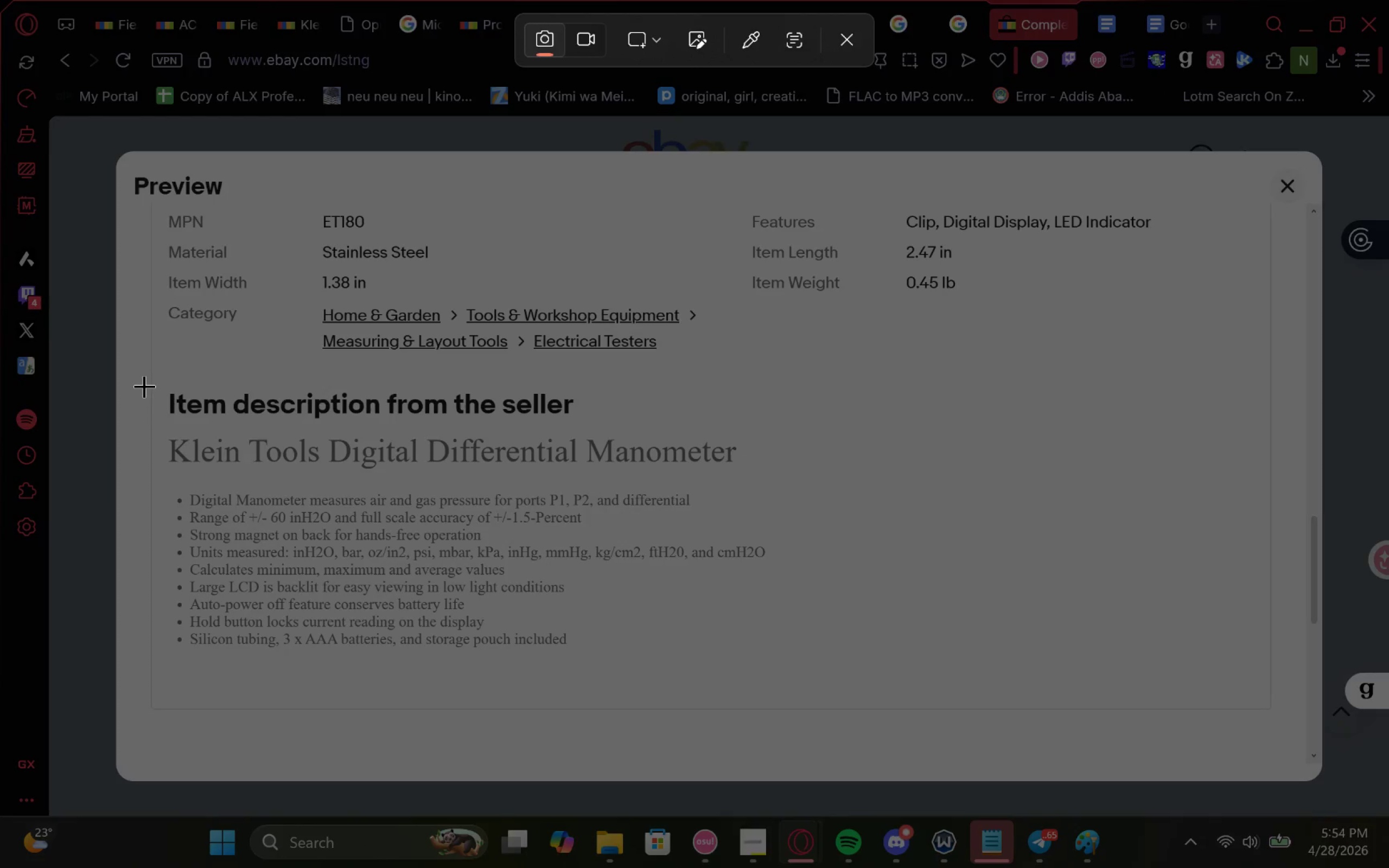 
key(Meta+MetaLeft)
 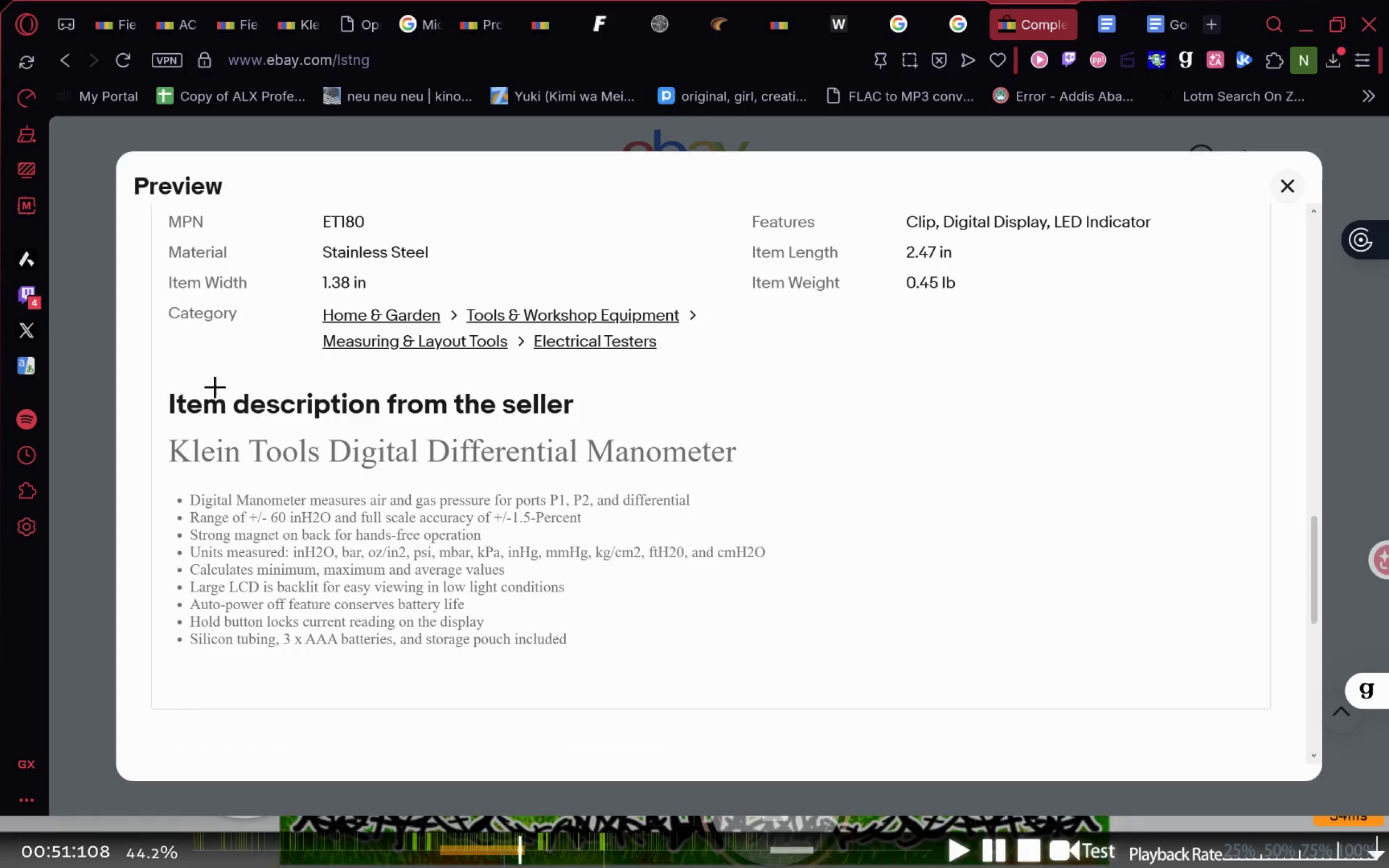 
key(Meta+Shift+ShiftLeft)
 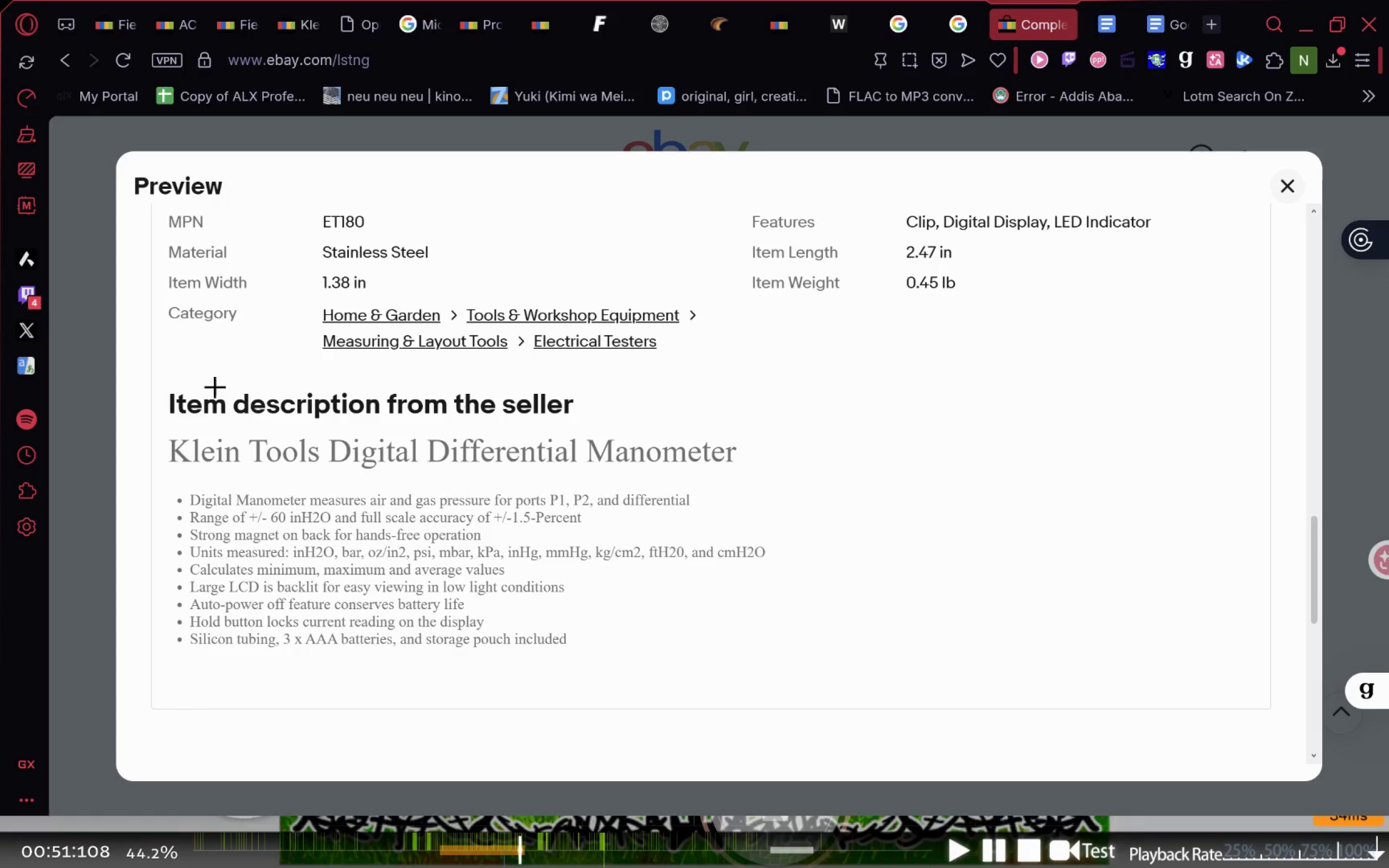 
left_click_drag(start_coordinate=[131, 384], to_coordinate=[1285, 744])
 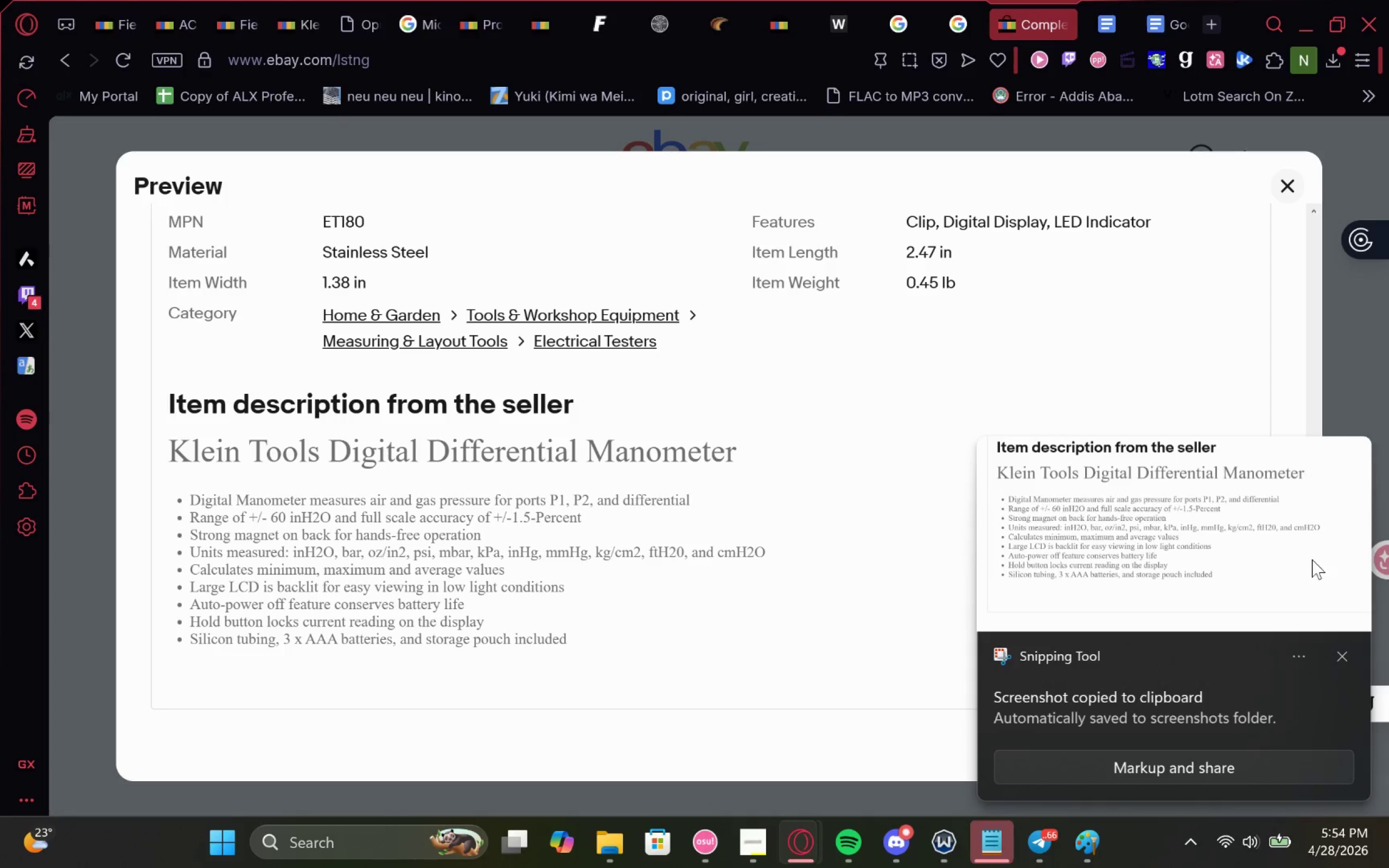 
left_click([1343, 649])
 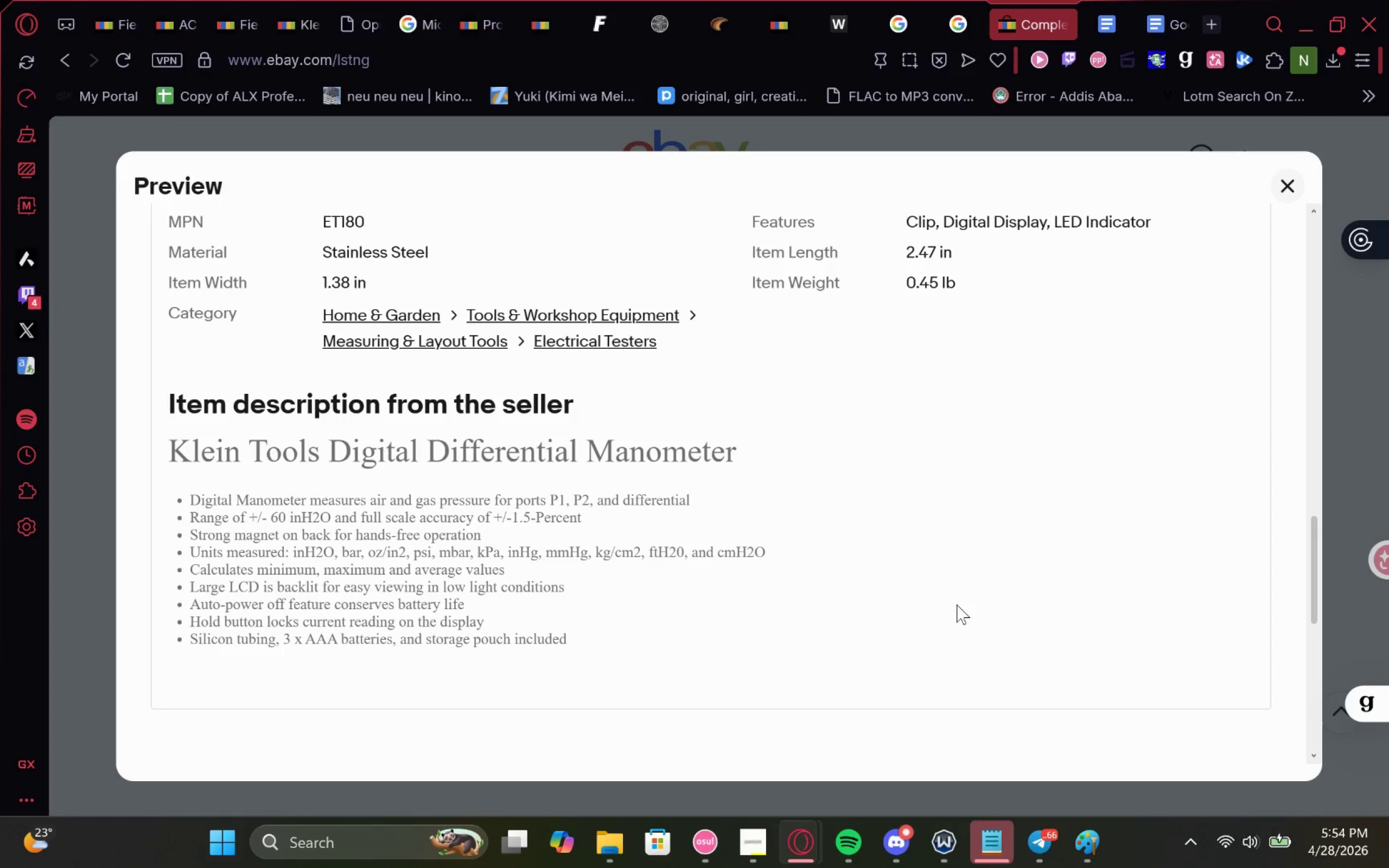 
right_click([883, 475])
 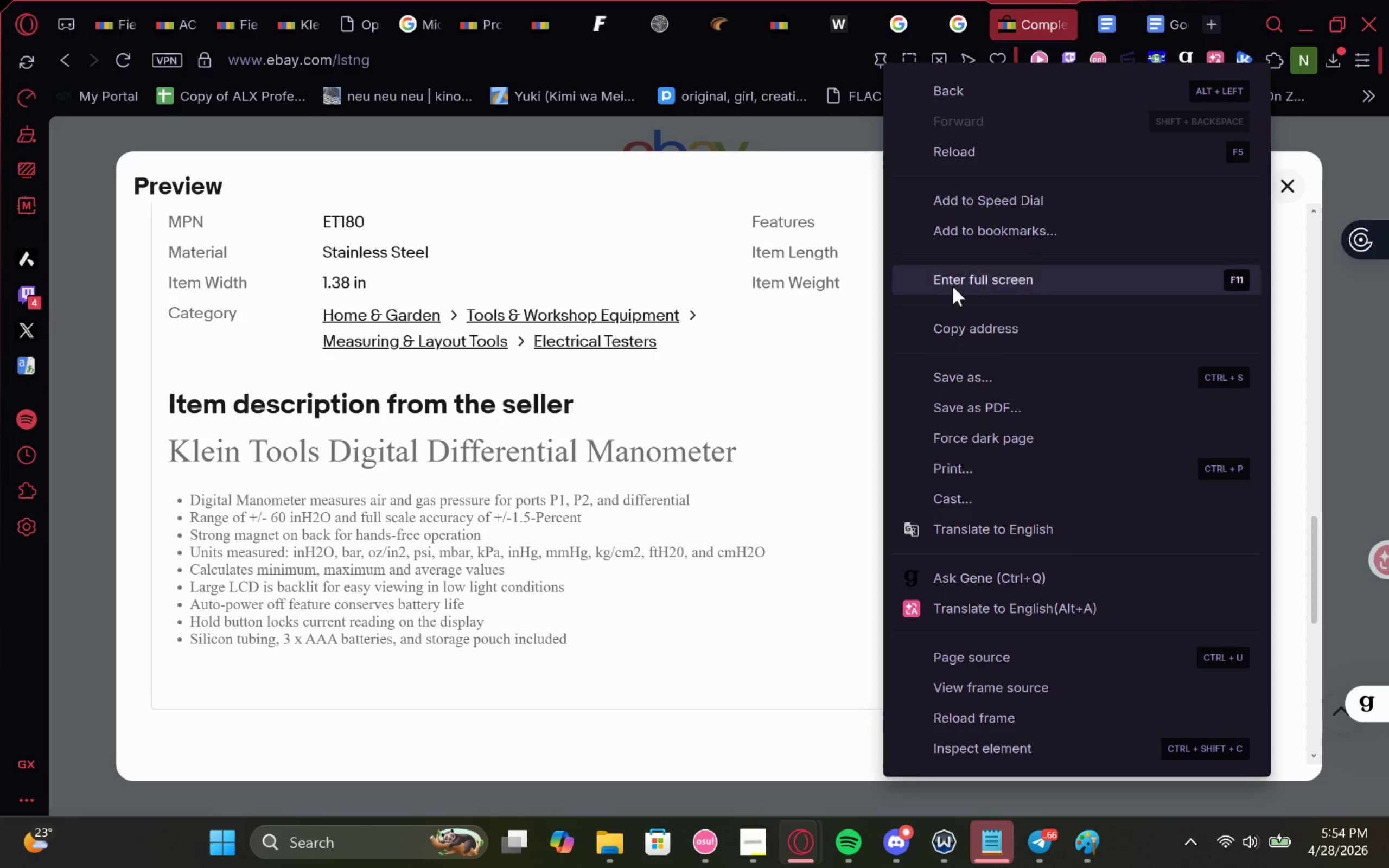 
left_click([991, 752])
 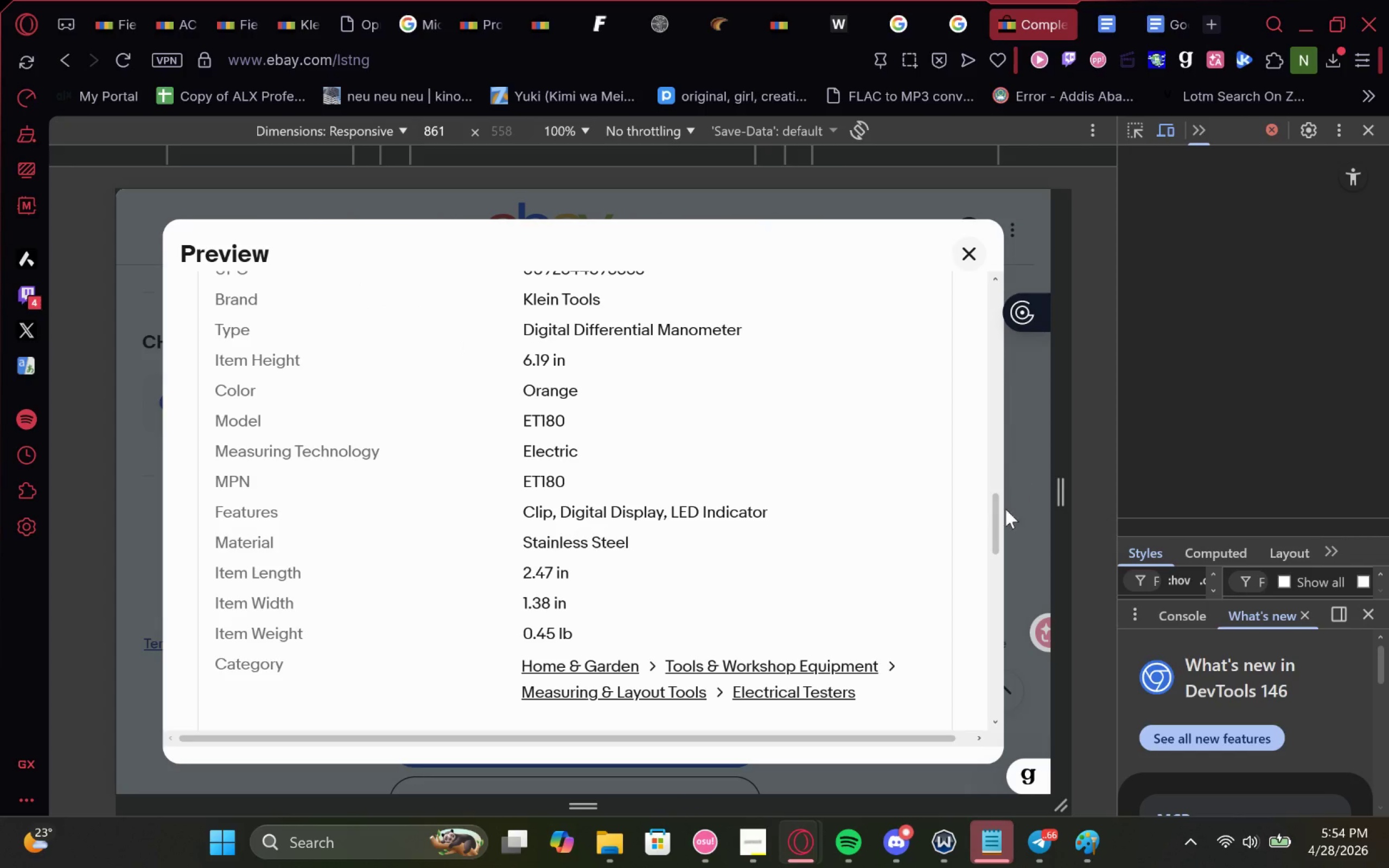 
left_click_drag(start_coordinate=[1055, 498], to_coordinate=[828, 513])
 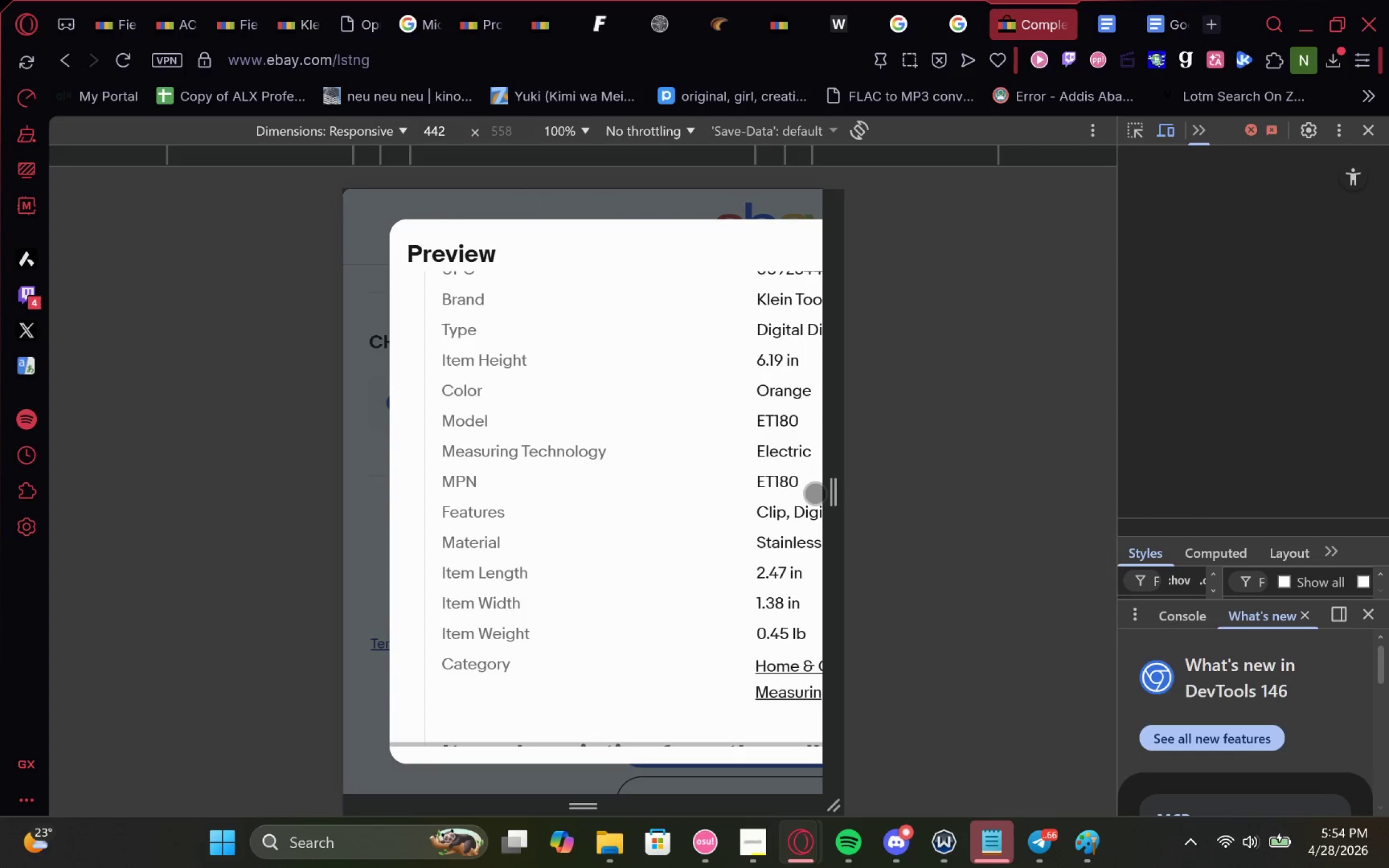 
left_click_drag(start_coordinate=[831, 496], to_coordinate=[842, 500])
 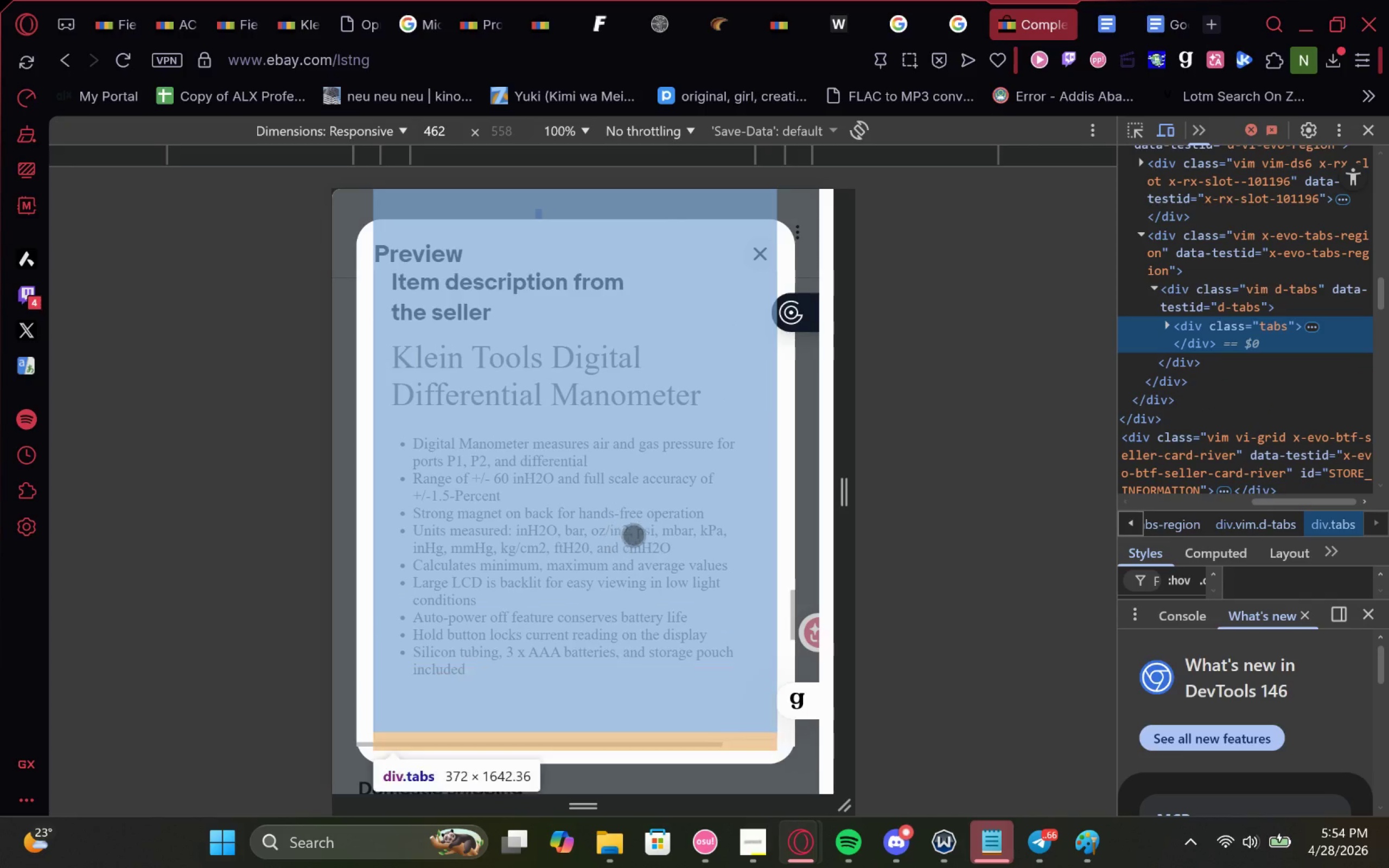 
wait(5.42)
 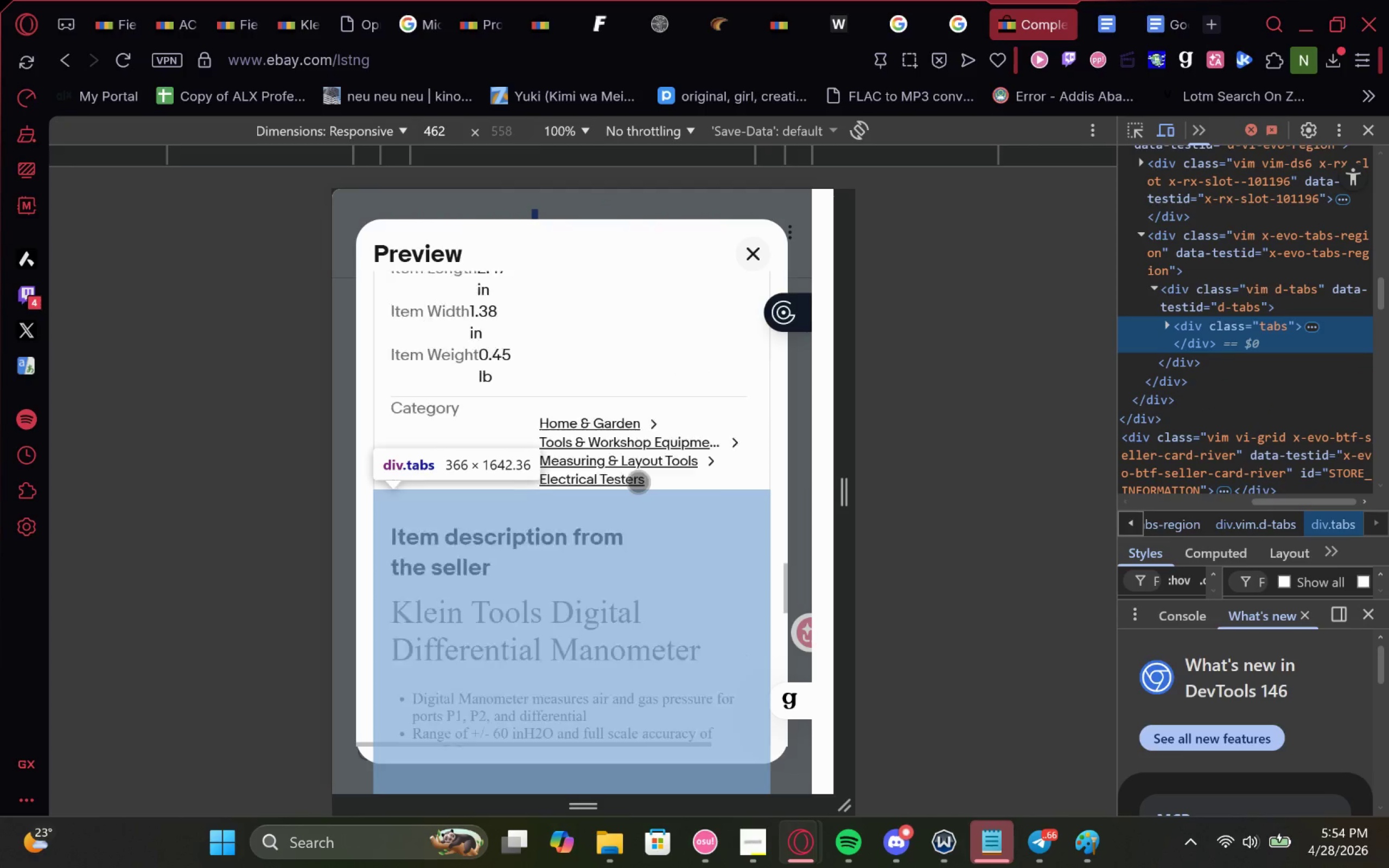 
left_click([1273, 215])
 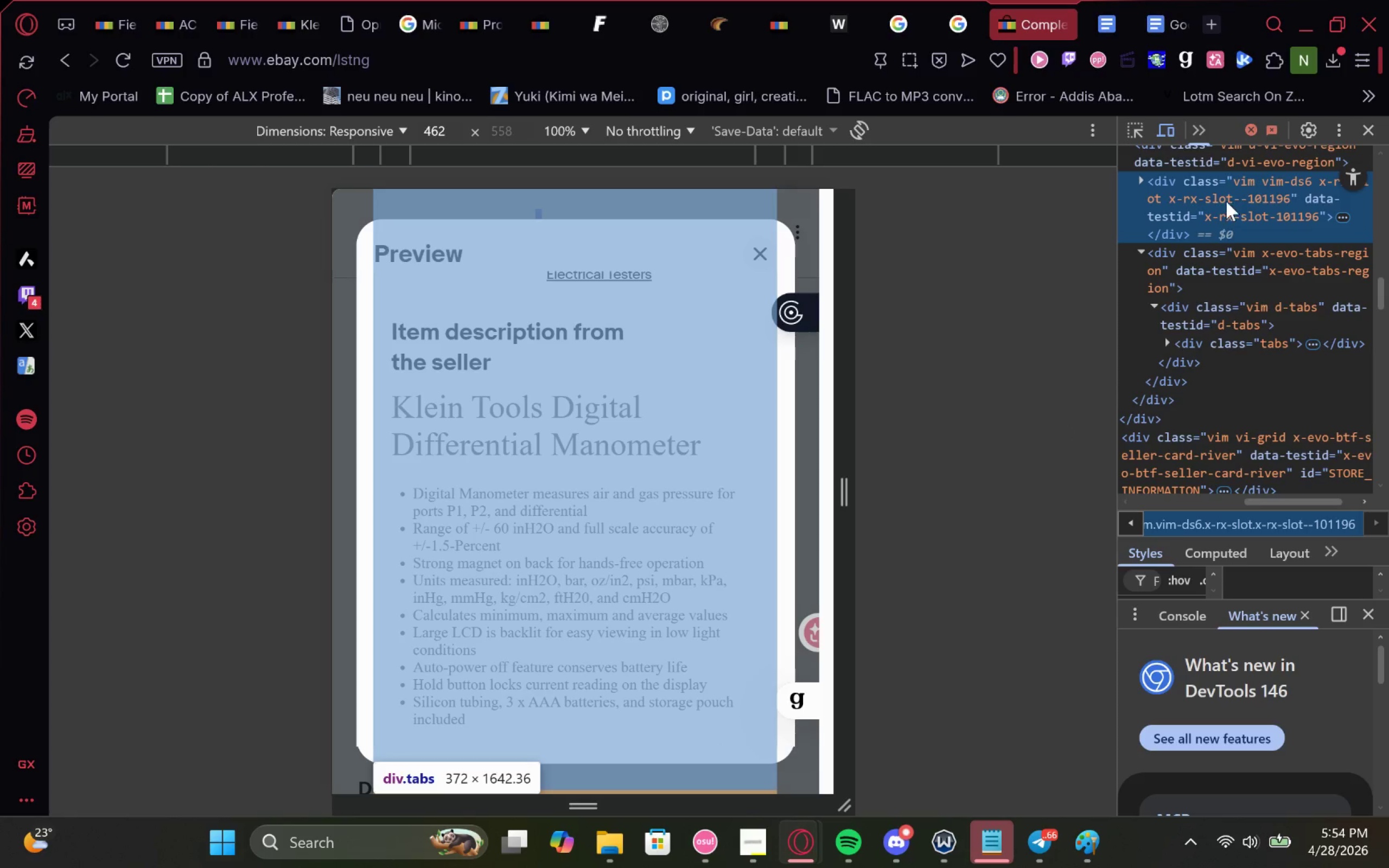 
left_click([1220, 211])
 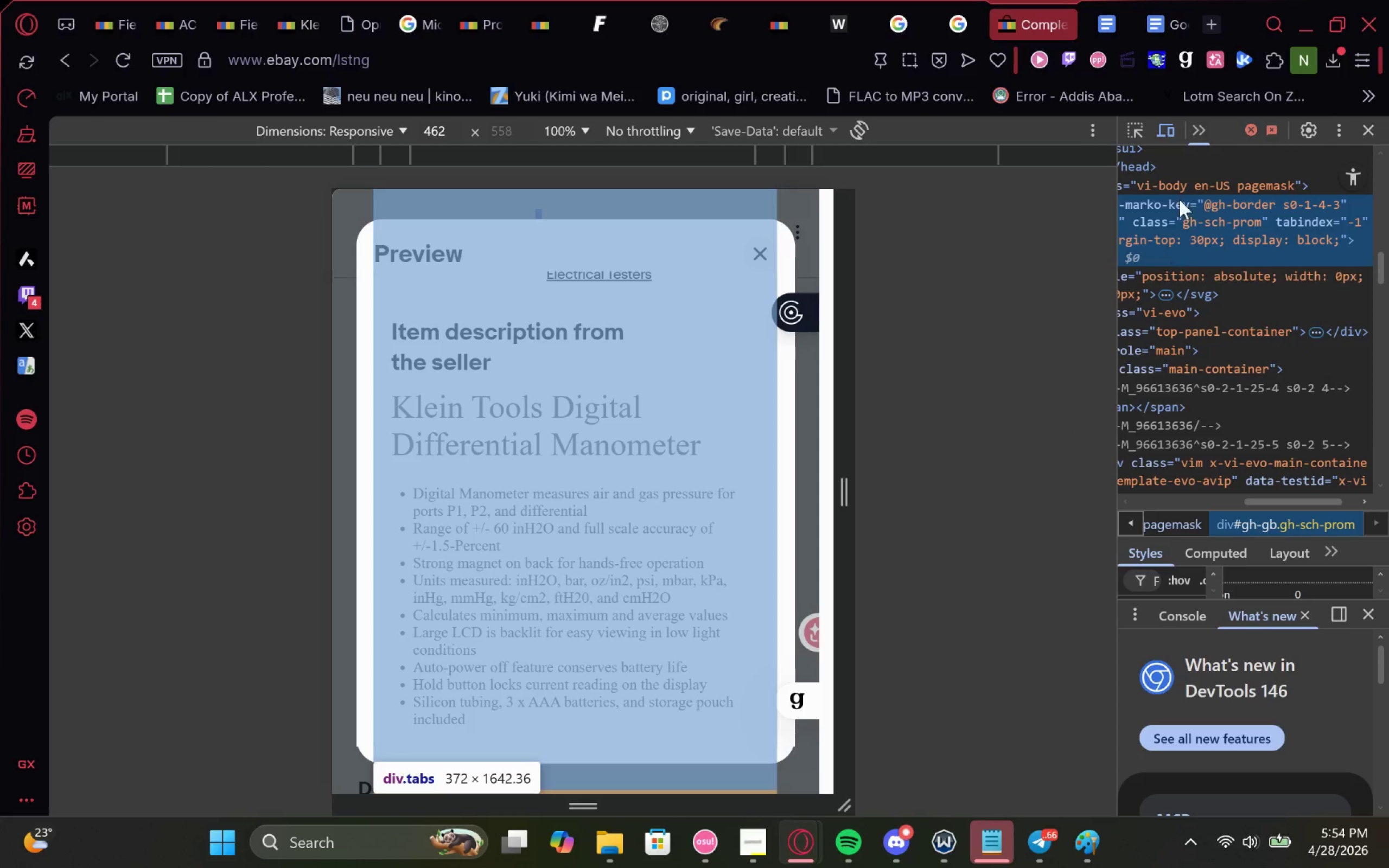 
scroll: coordinate [1222, 208], scroll_direction: up, amount: 1.0
 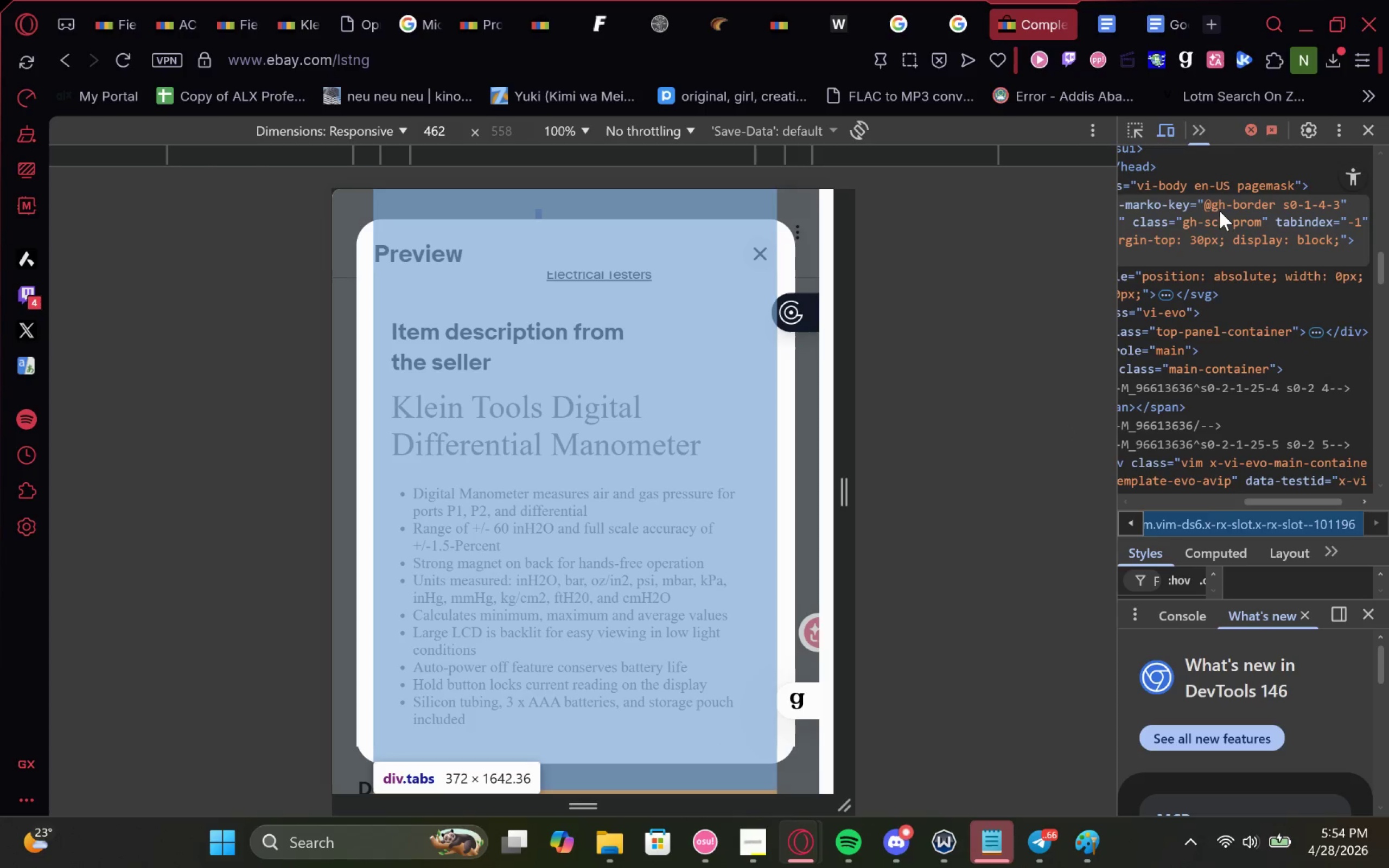 
left_click([1195, 184])
 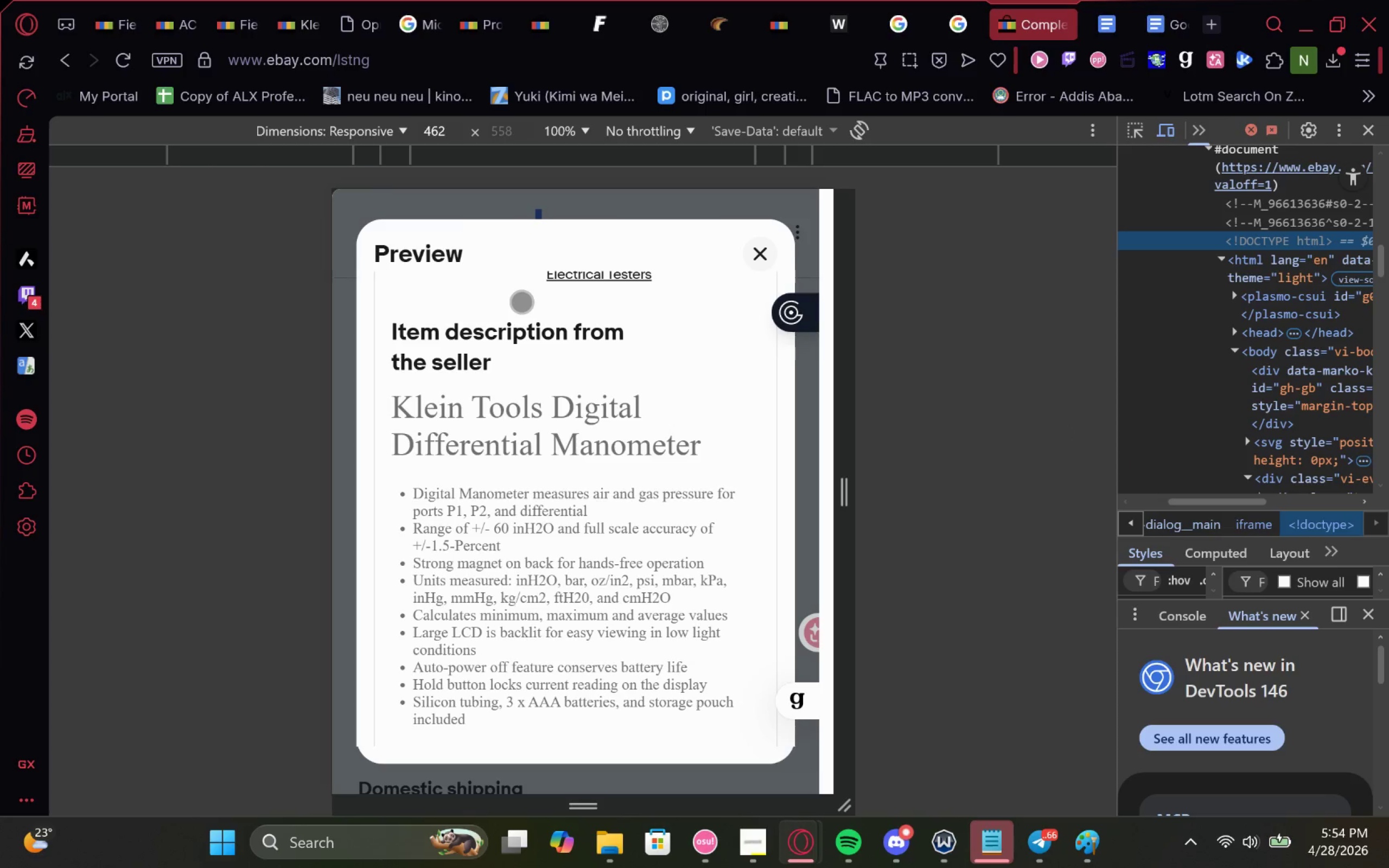 
key(Meta+MetaLeft)
 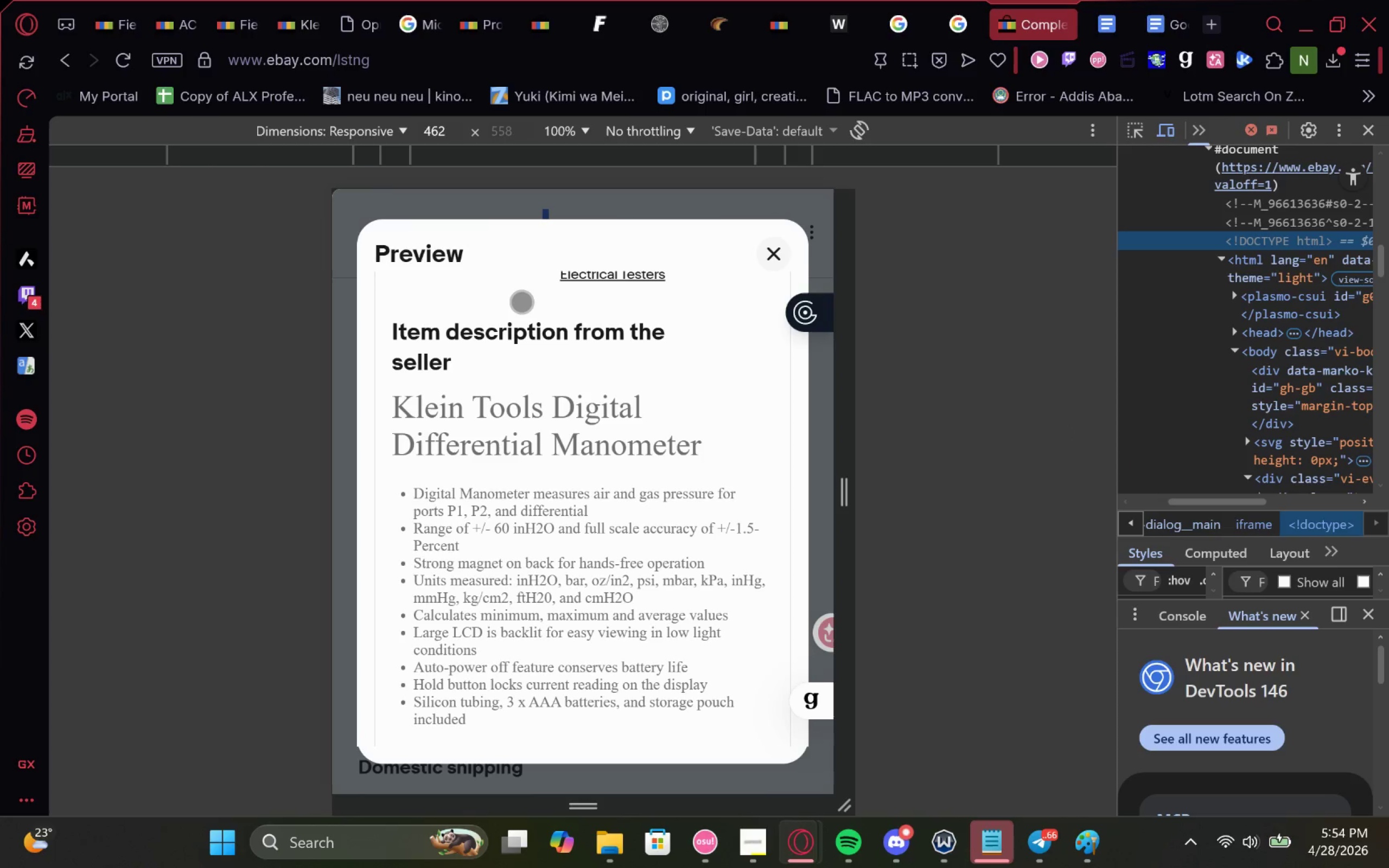 
key(Meta+Shift+S)
 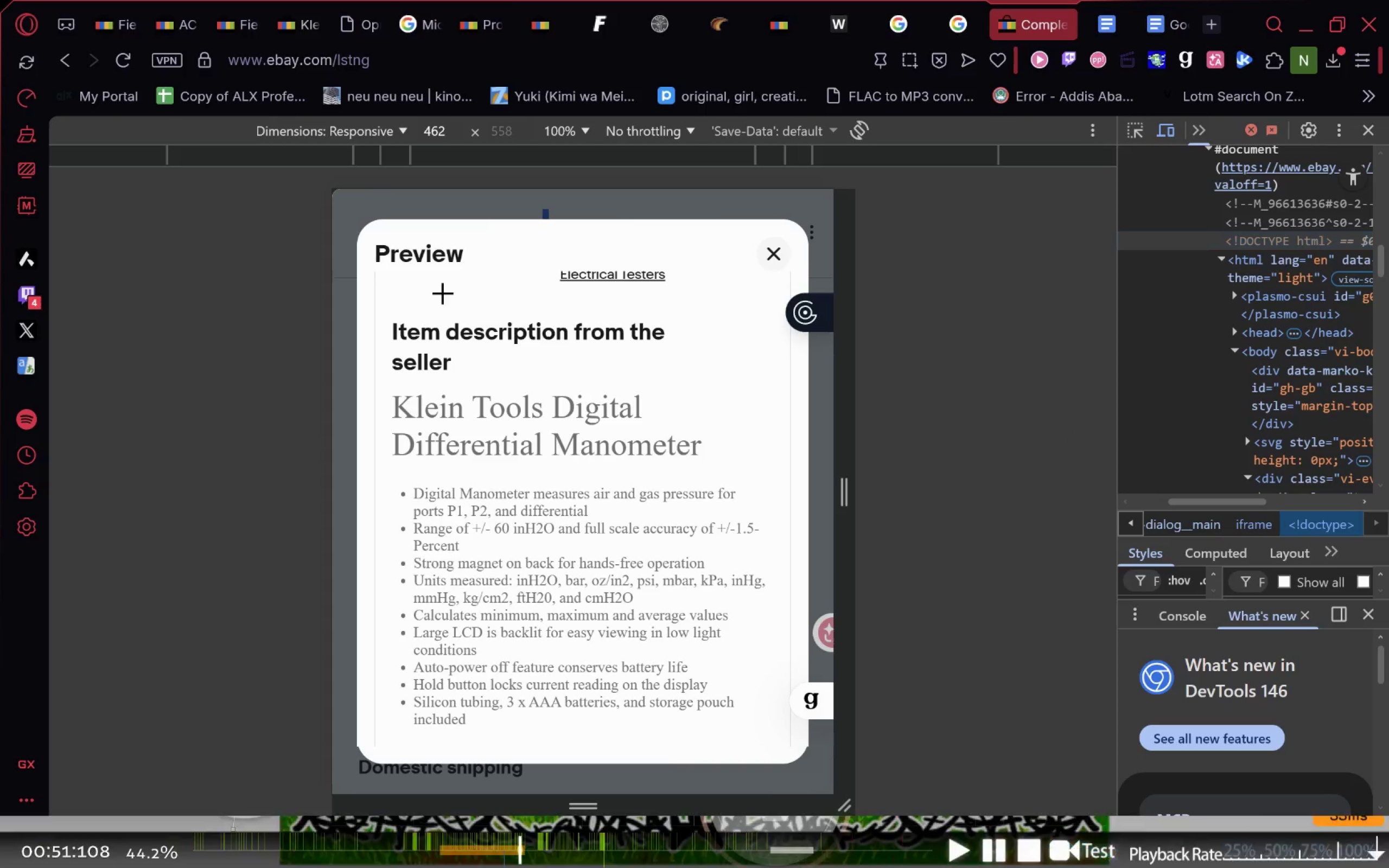 
key(Meta+Shift+ShiftLeft)
 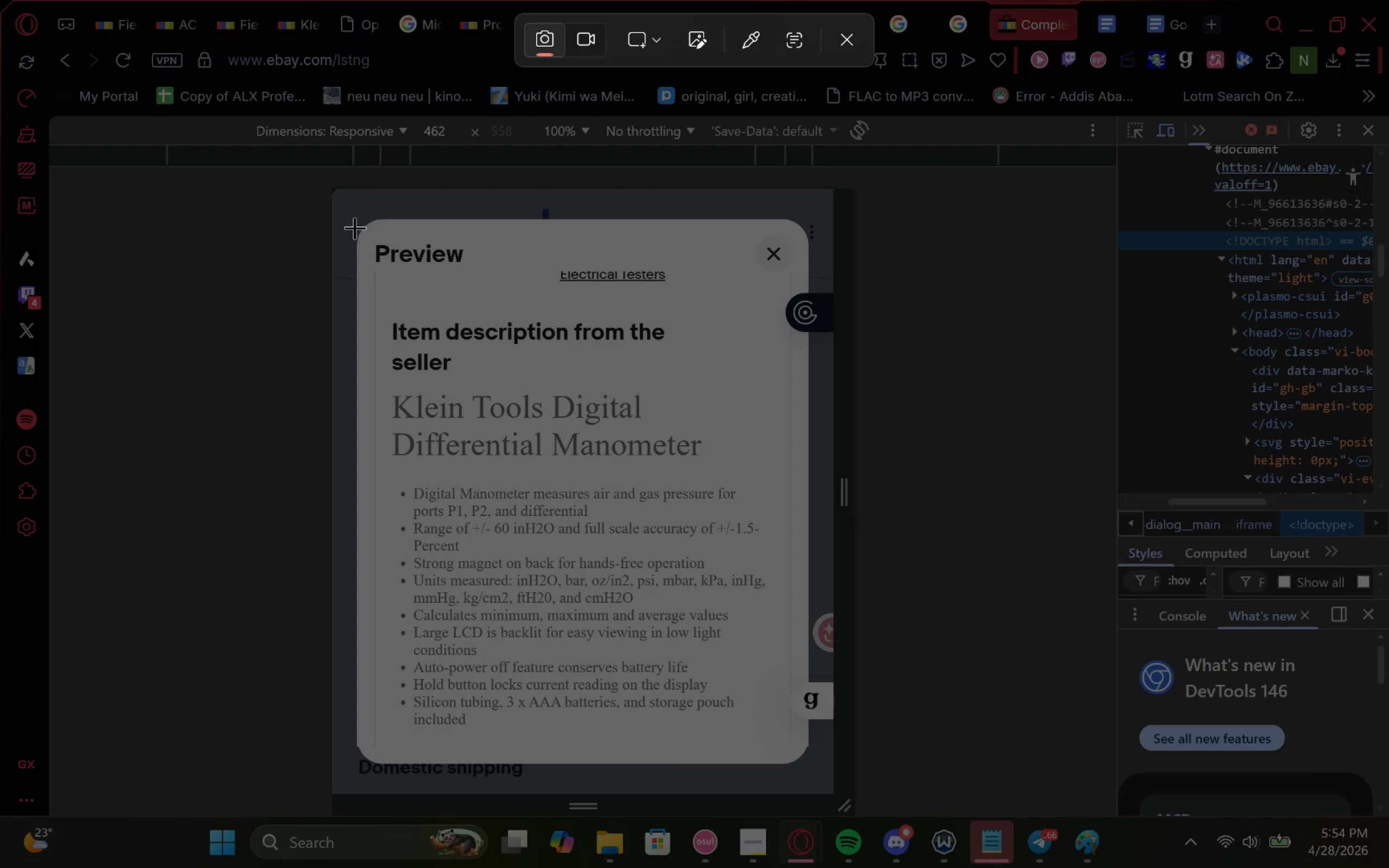 
left_click_drag(start_coordinate=[361, 218], to_coordinate=[802, 773])
 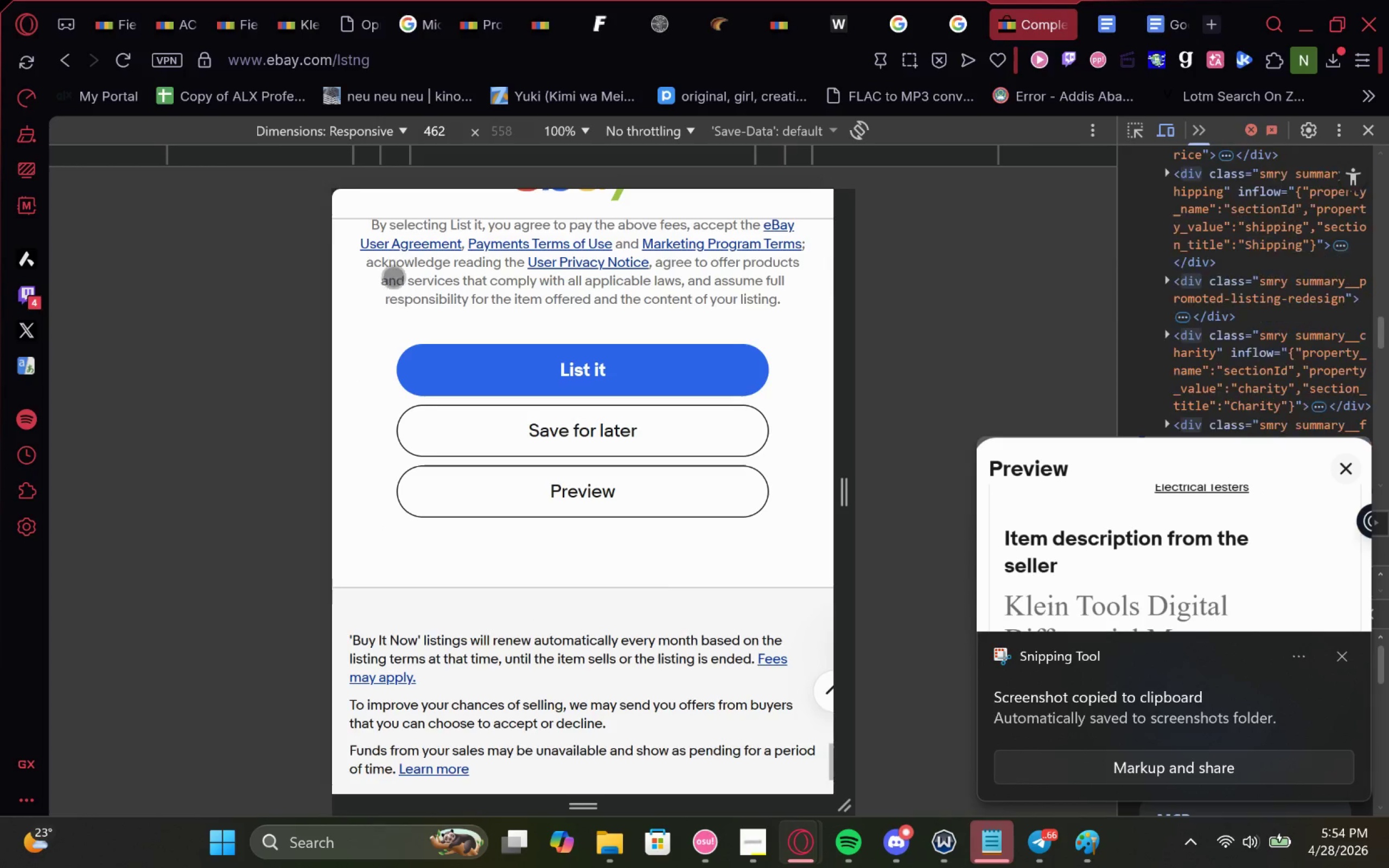 
left_click([57, 58])
 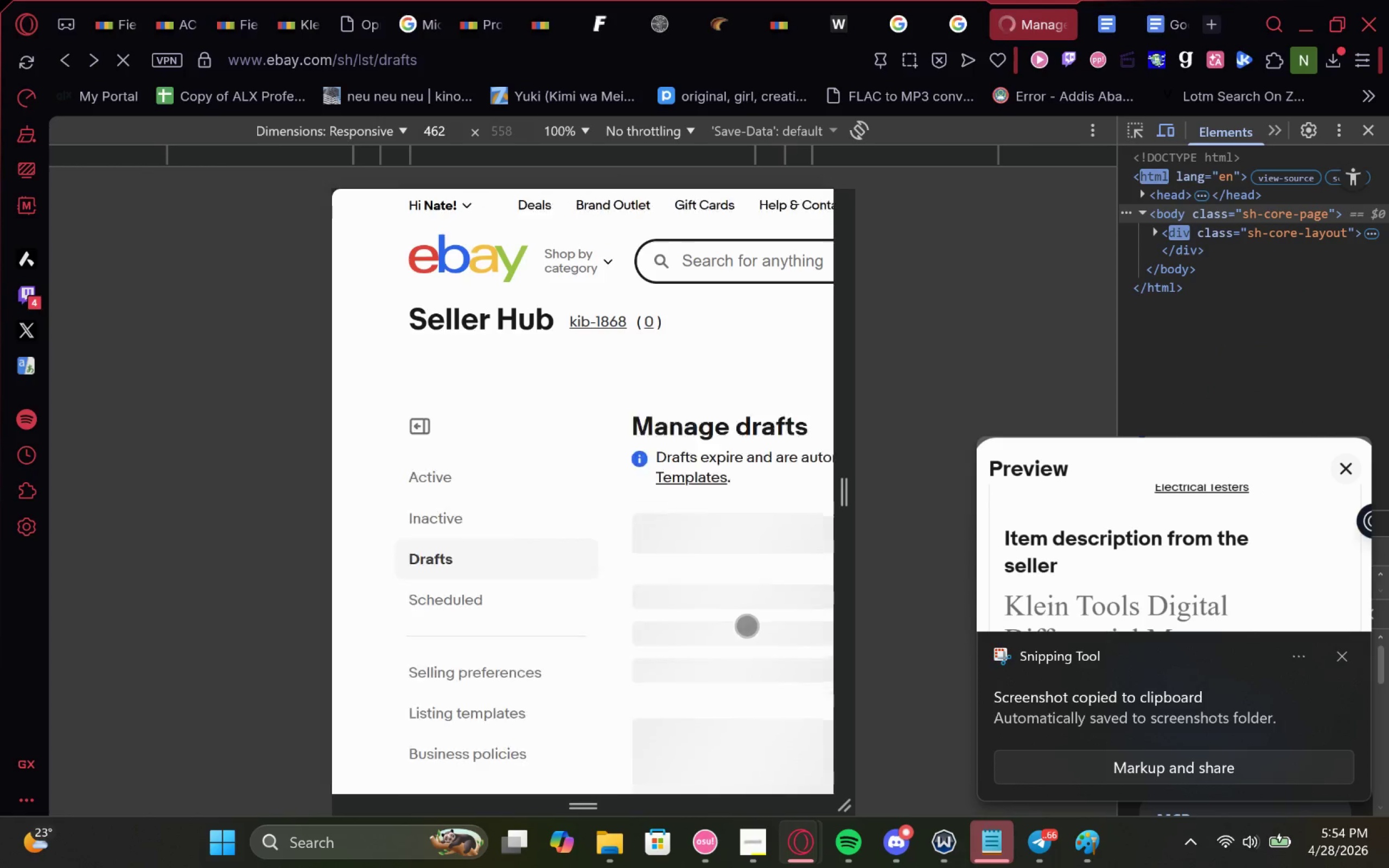 
mouse_move([717, 558])
 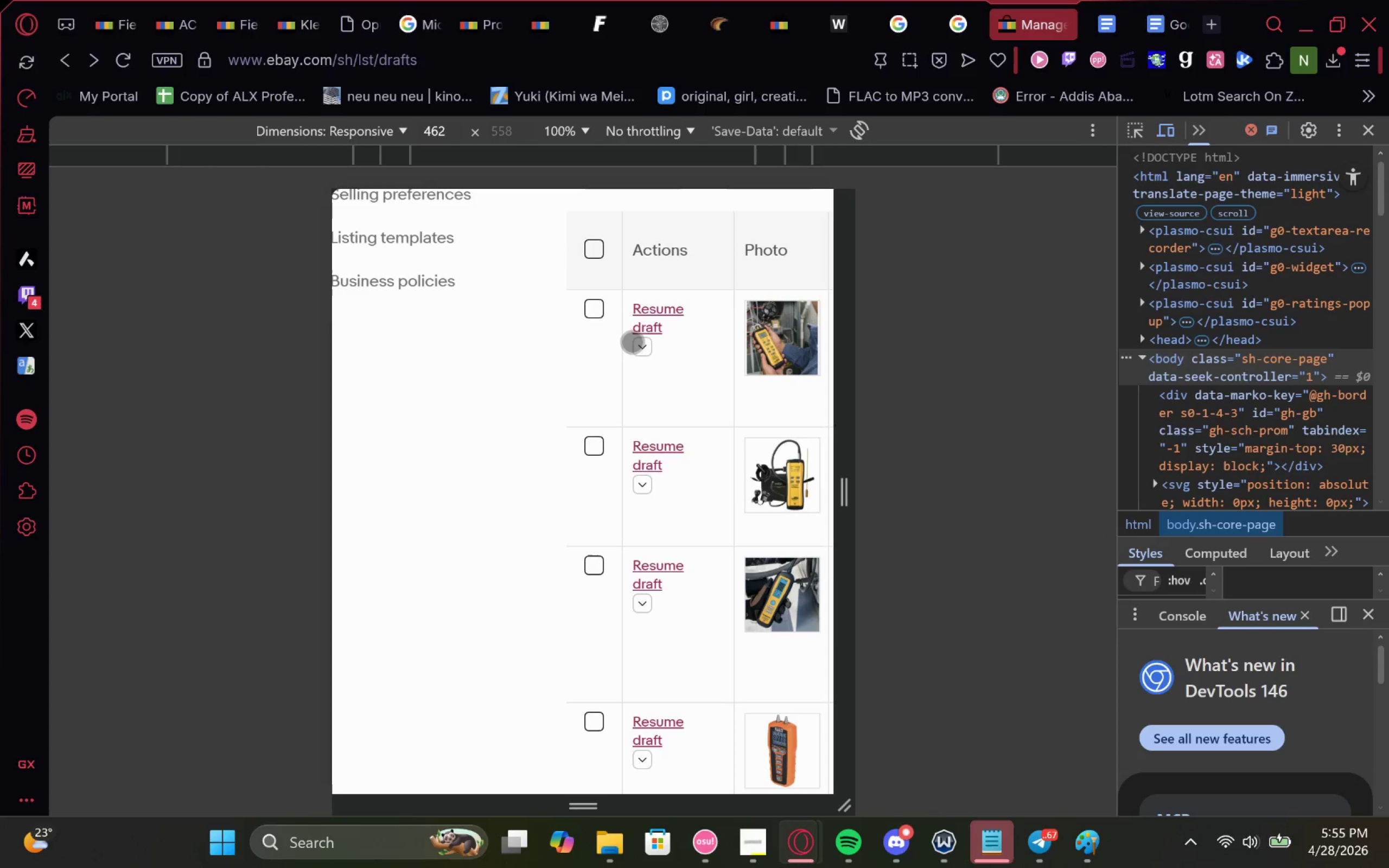 
left_click([645, 316])
 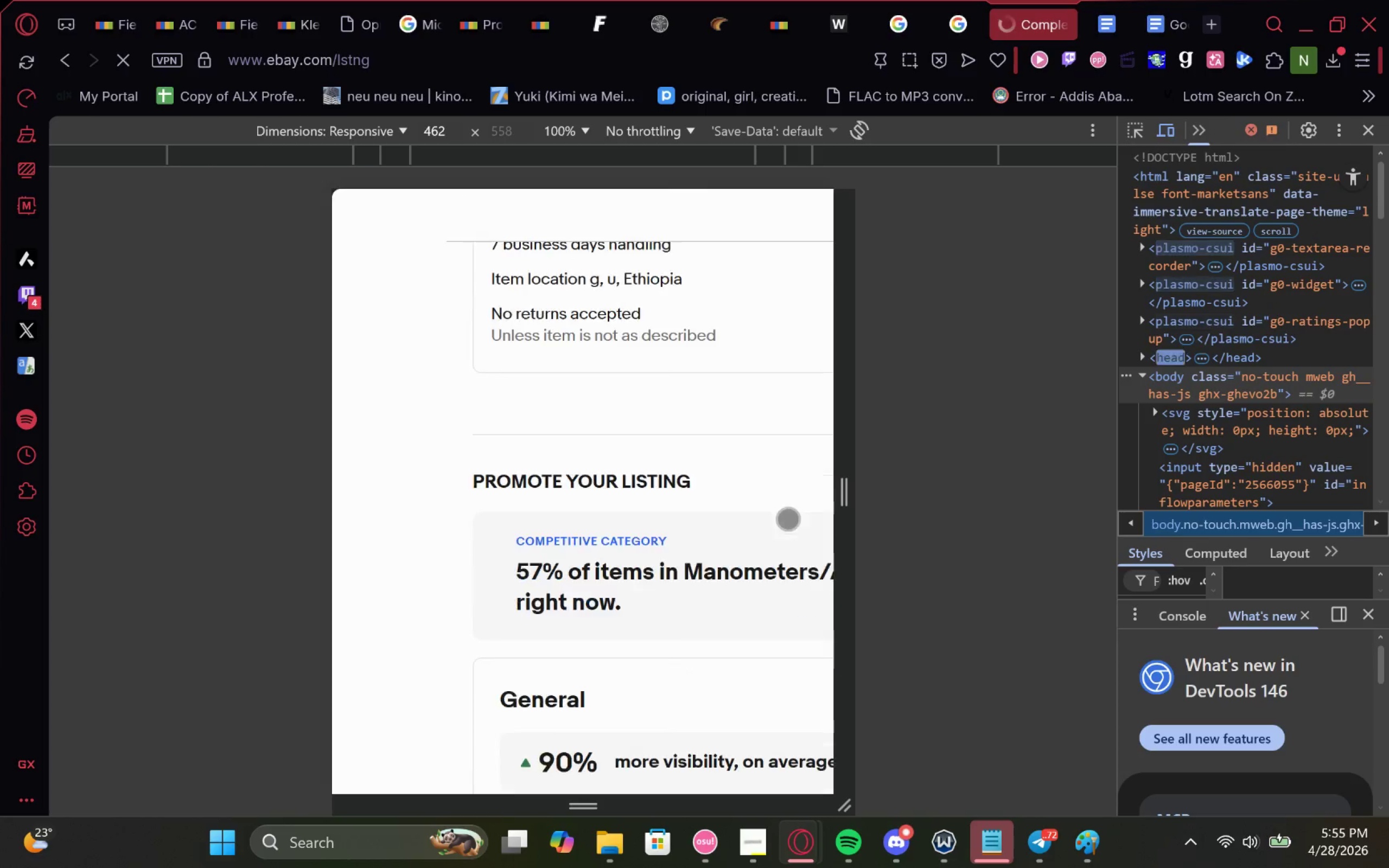 
wait(10.77)
 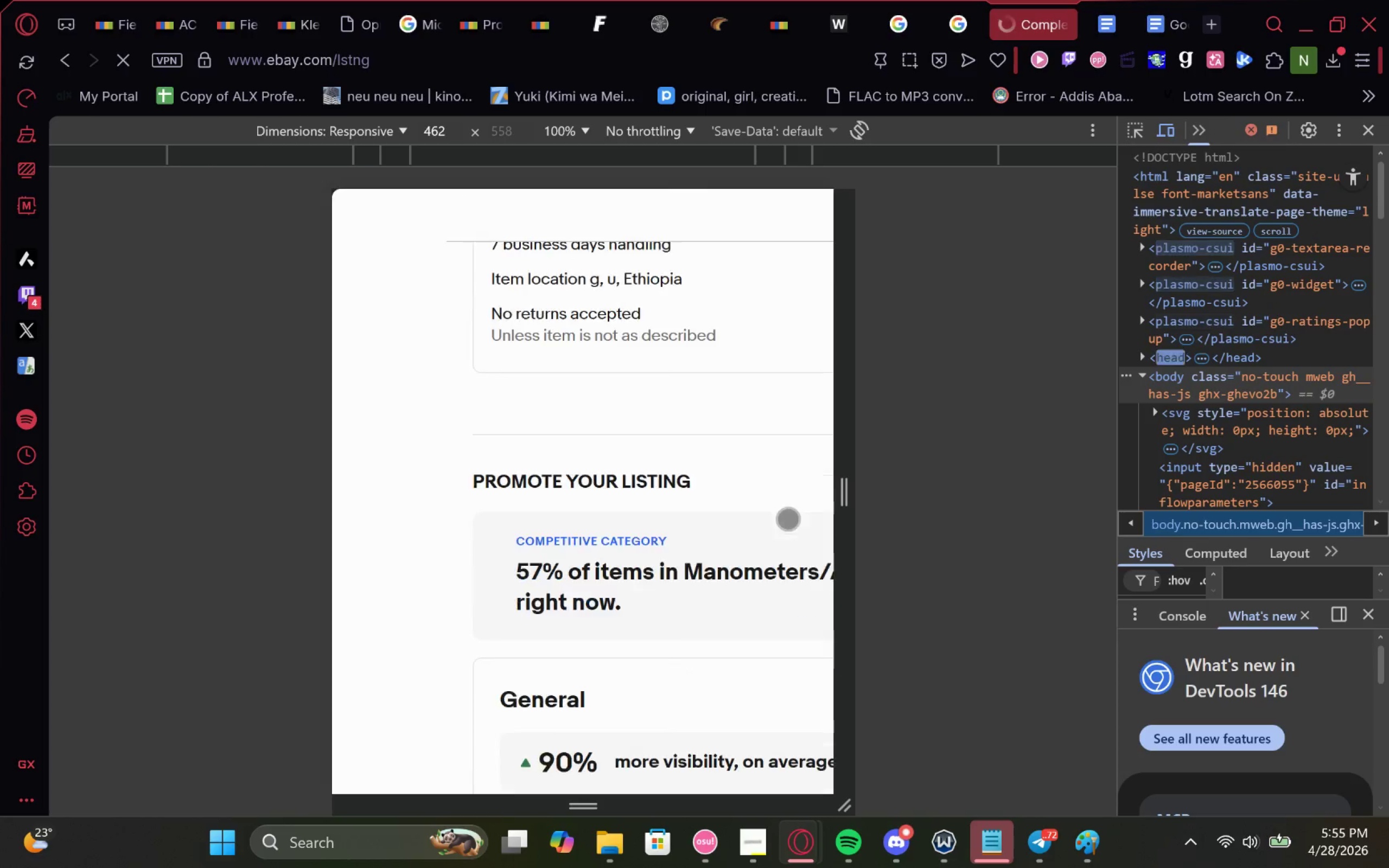 
left_click([826, 557])
 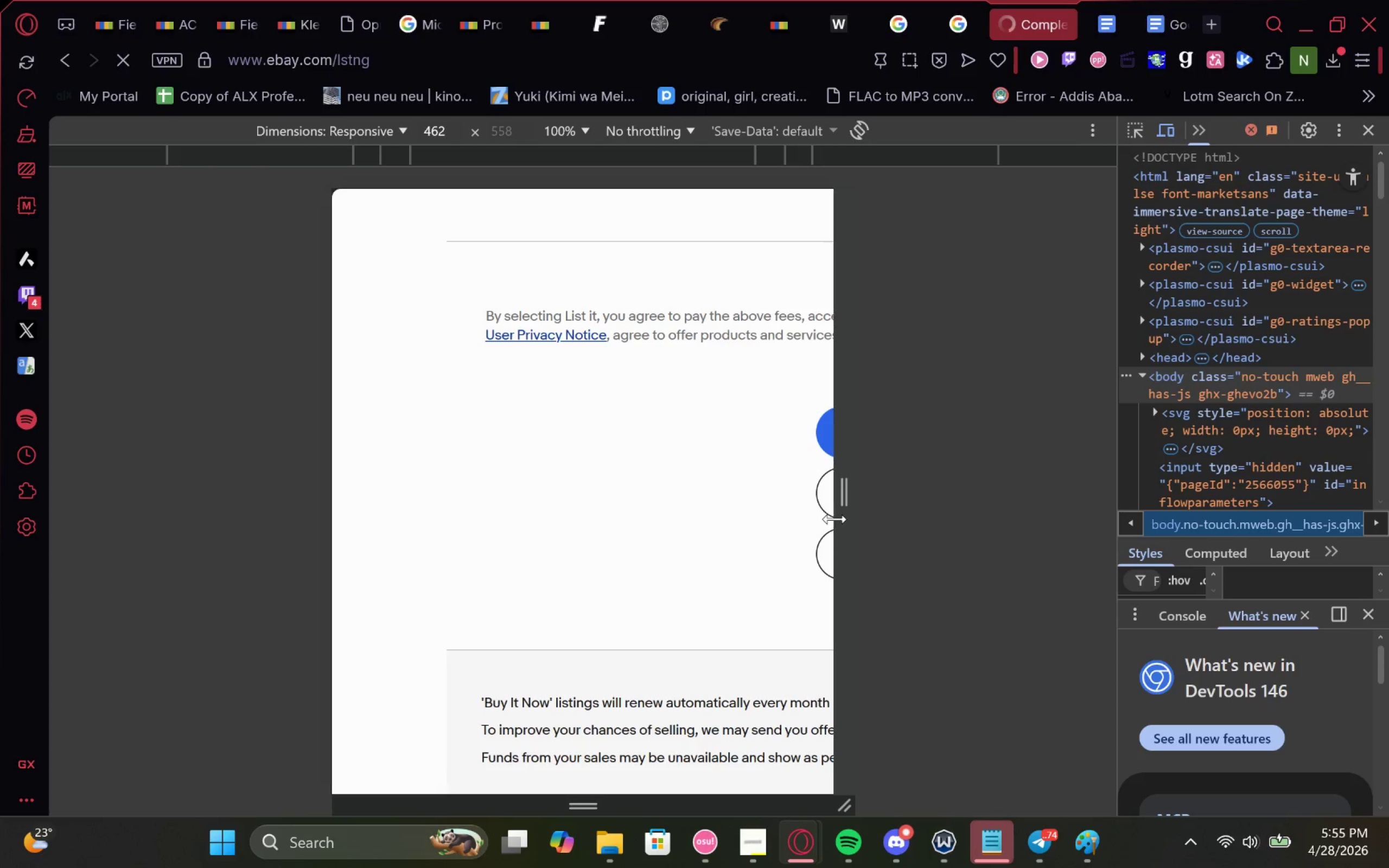 
left_click_drag(start_coordinate=[836, 497], to_coordinate=[947, 496])
 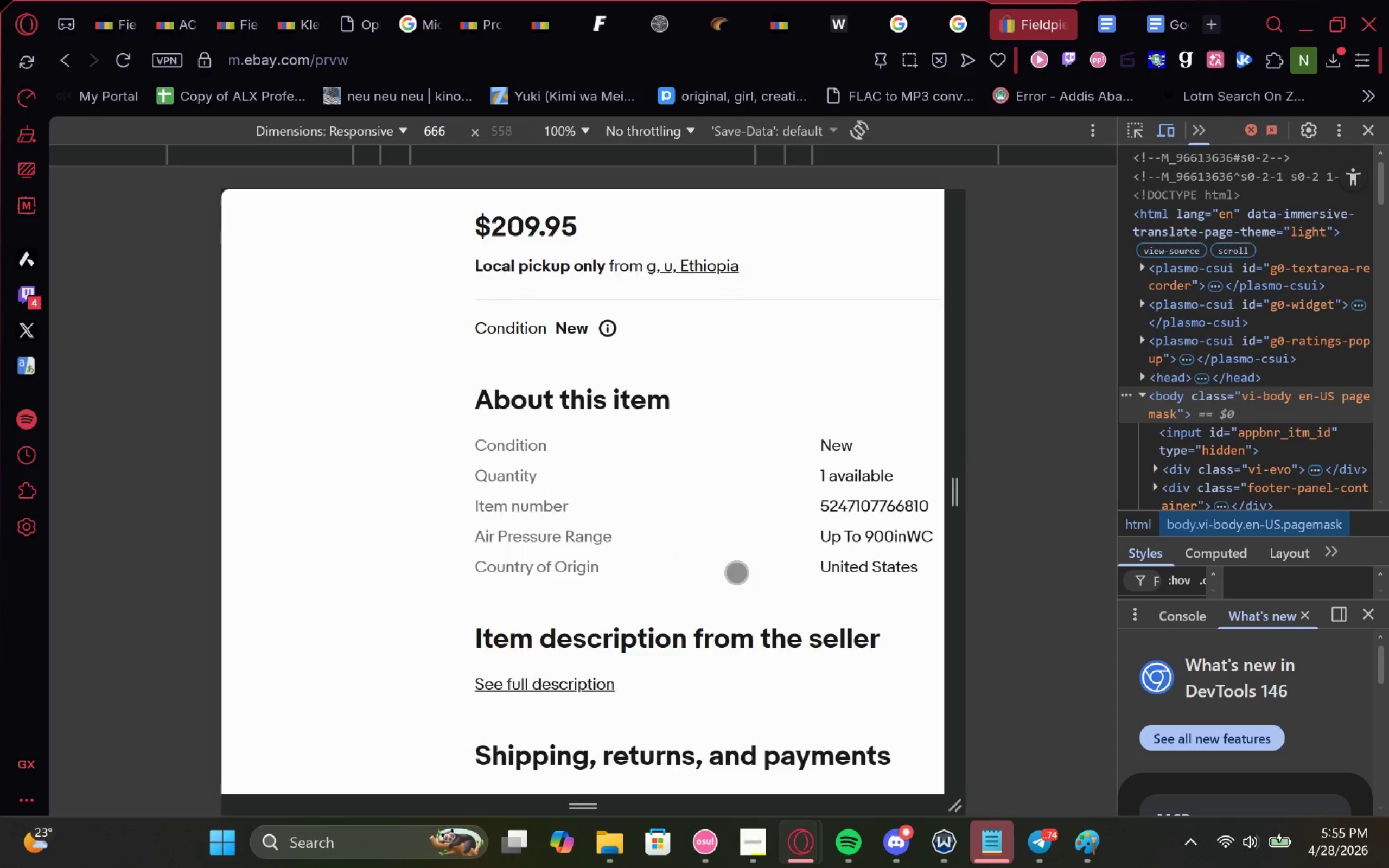 
wait(5.28)
 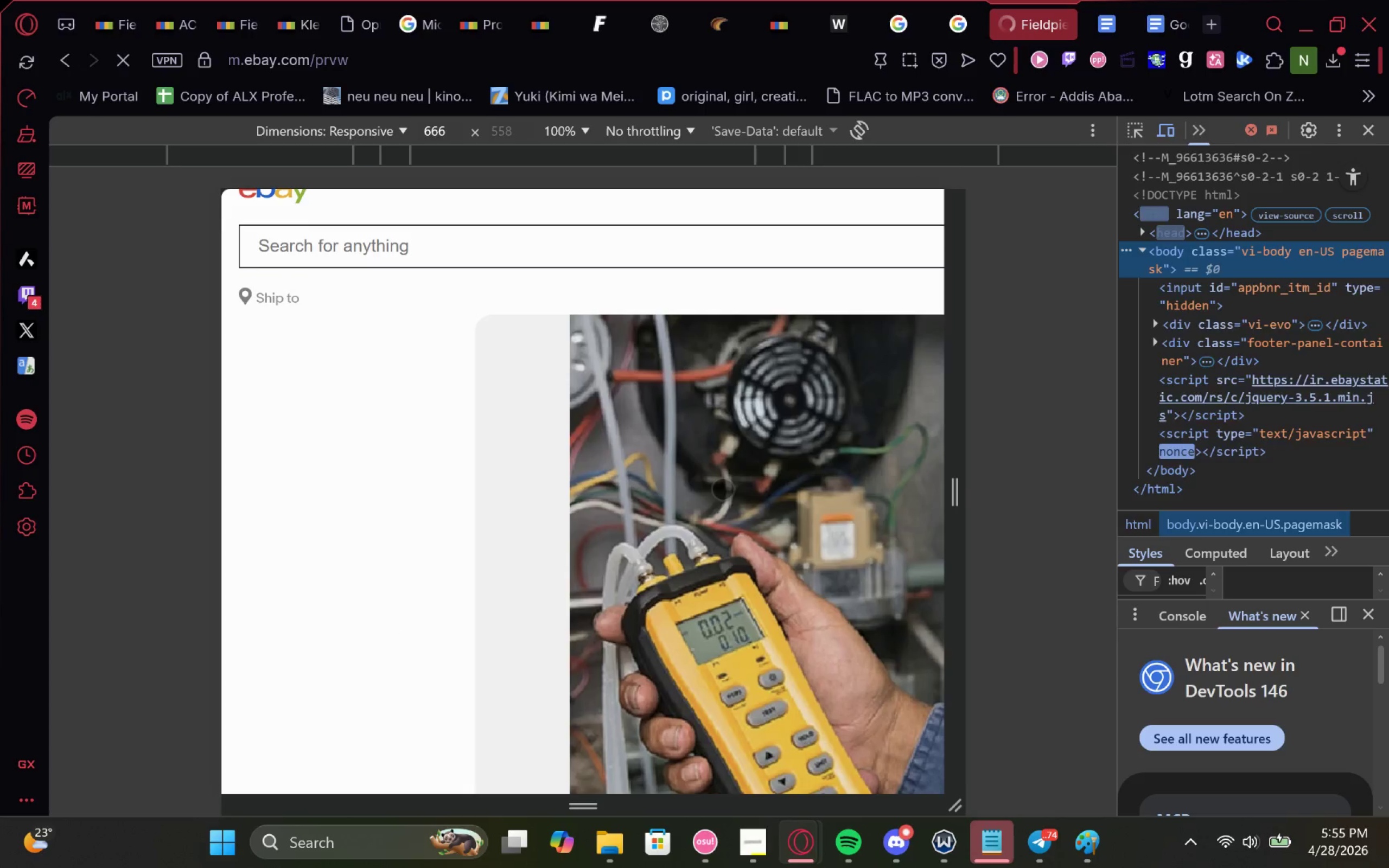 
left_click_drag(start_coordinate=[958, 497], to_coordinate=[885, 499])
 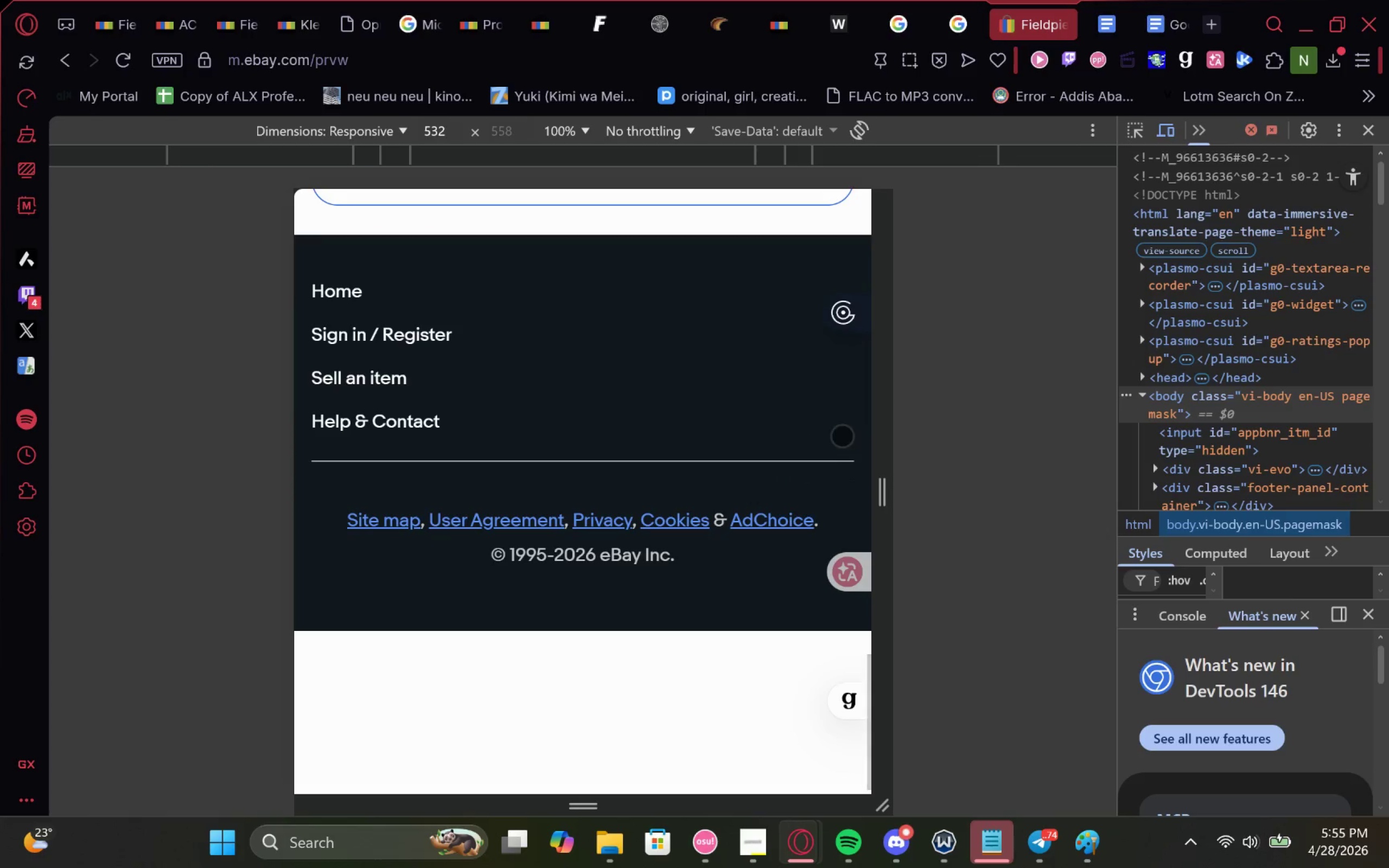 
left_click_drag(start_coordinate=[891, 494], to_coordinate=[1379, 518])
 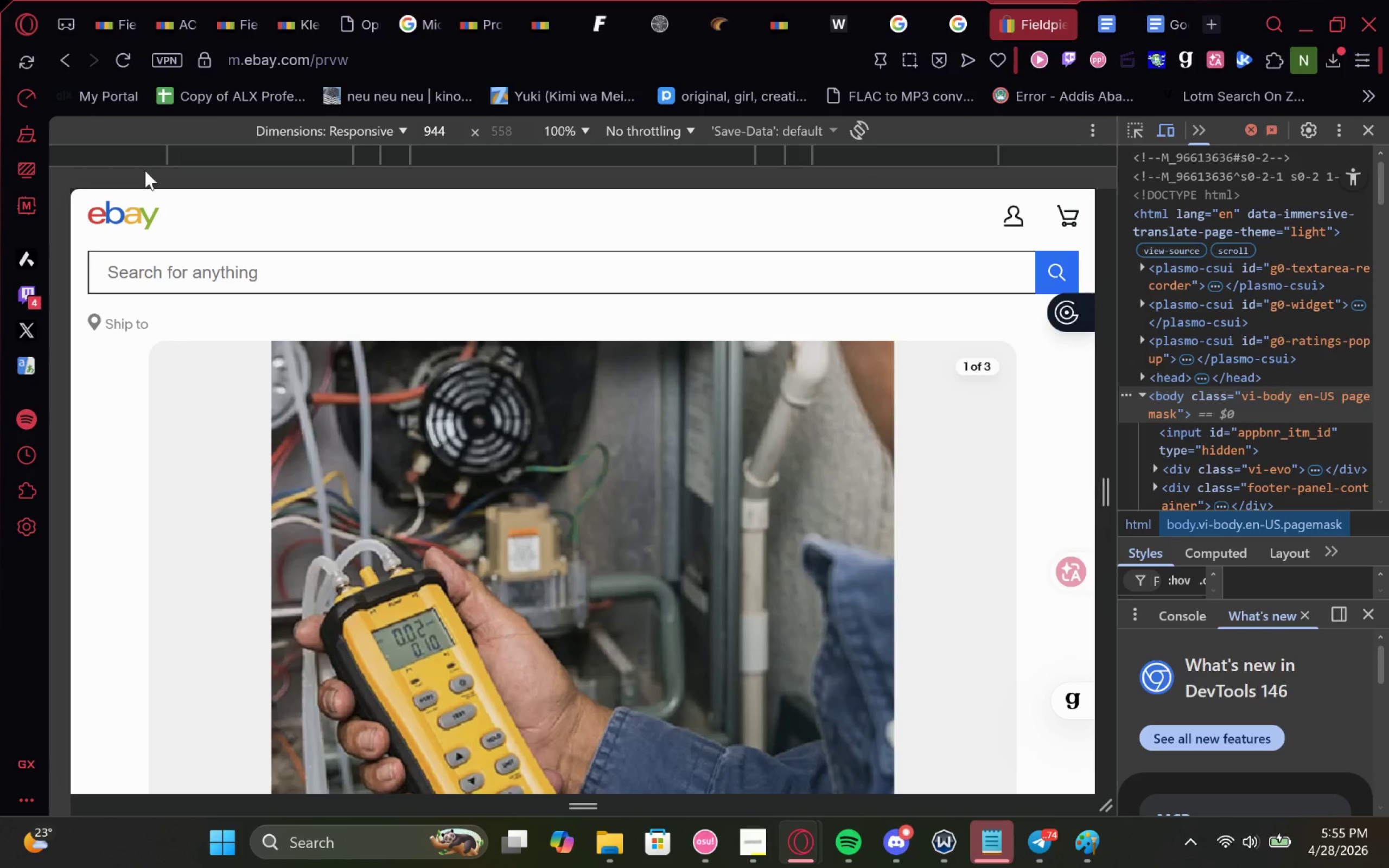 
left_click([68, 62])
 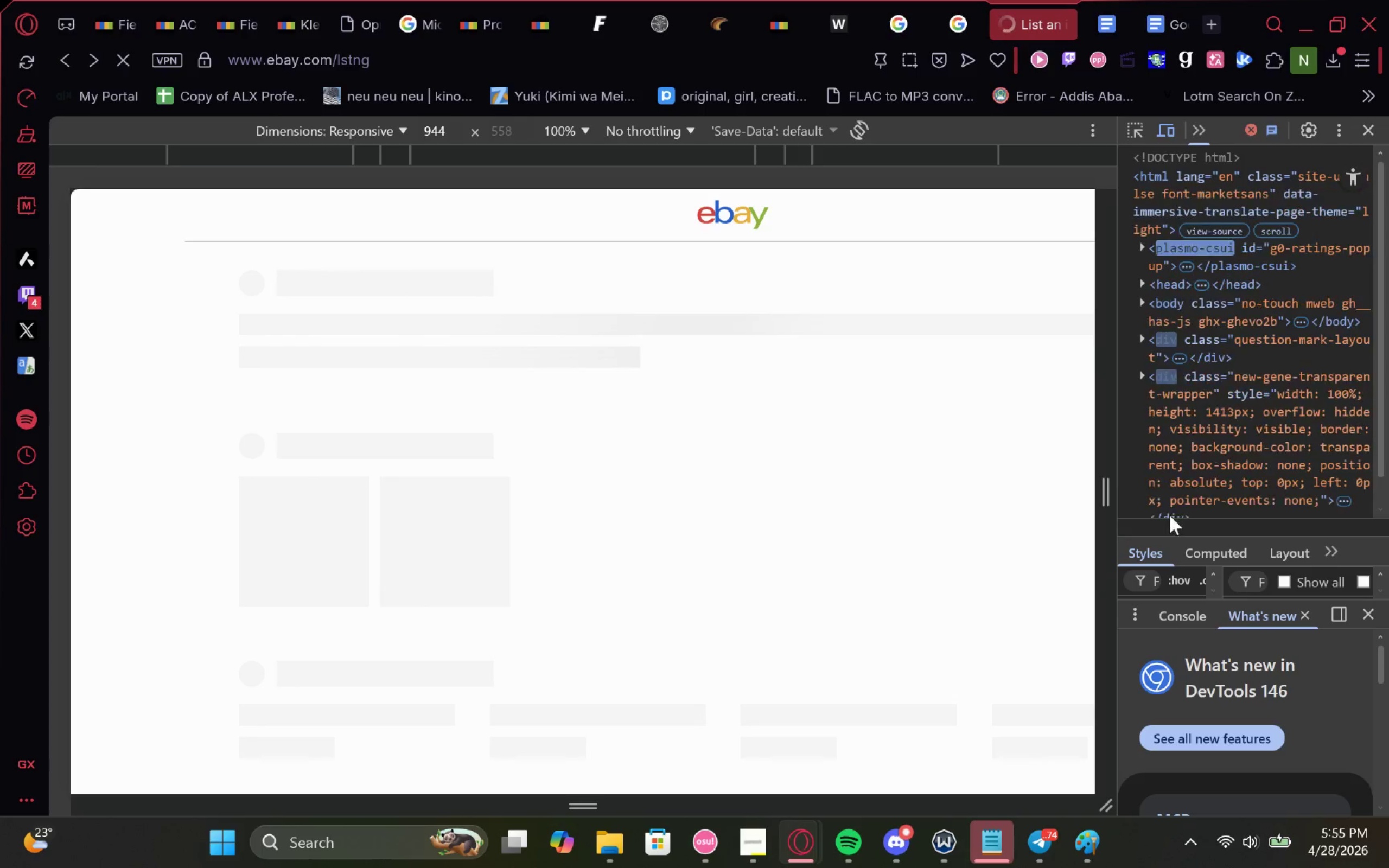 
left_click([1372, 129])
 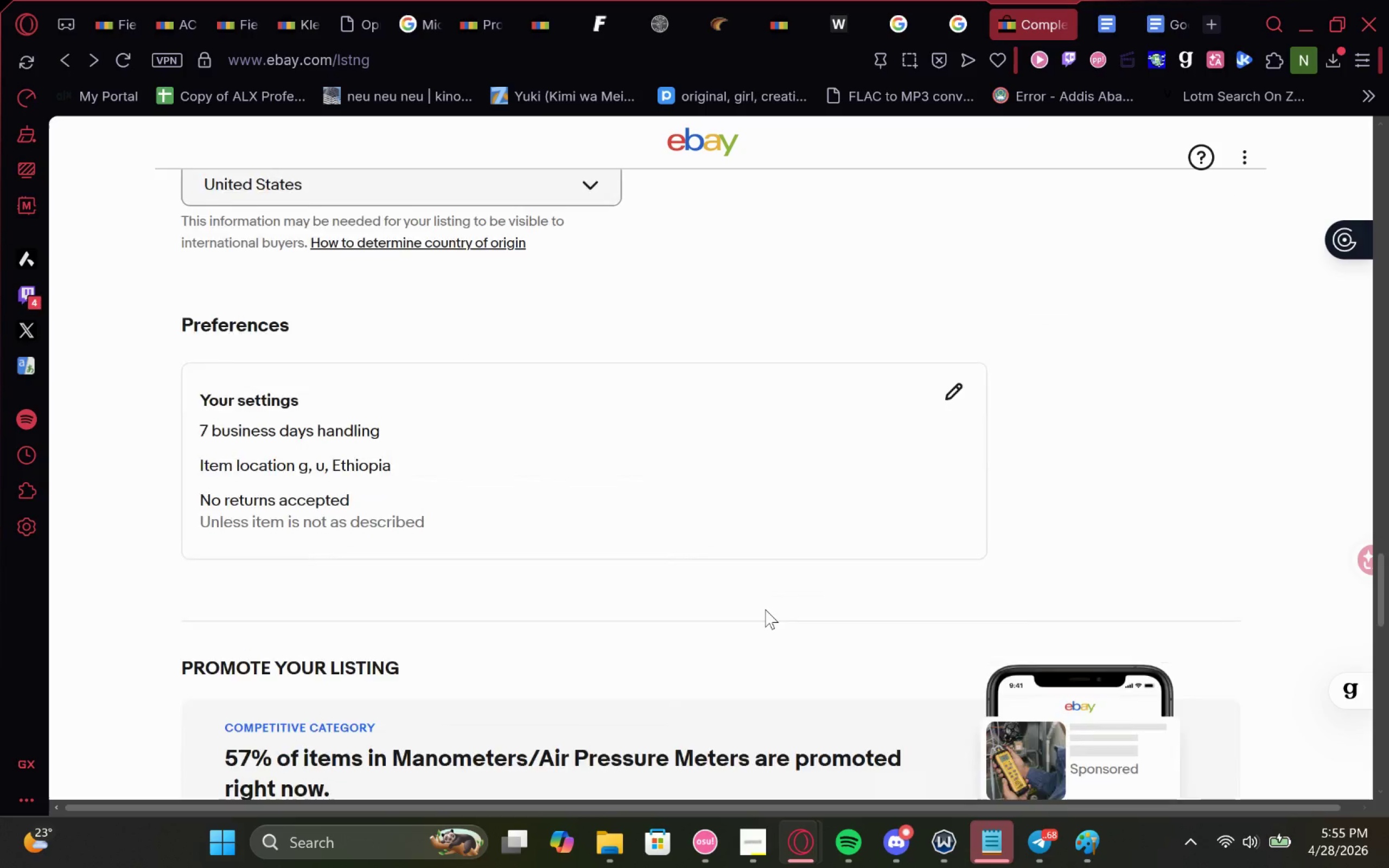 
wait(5.72)
 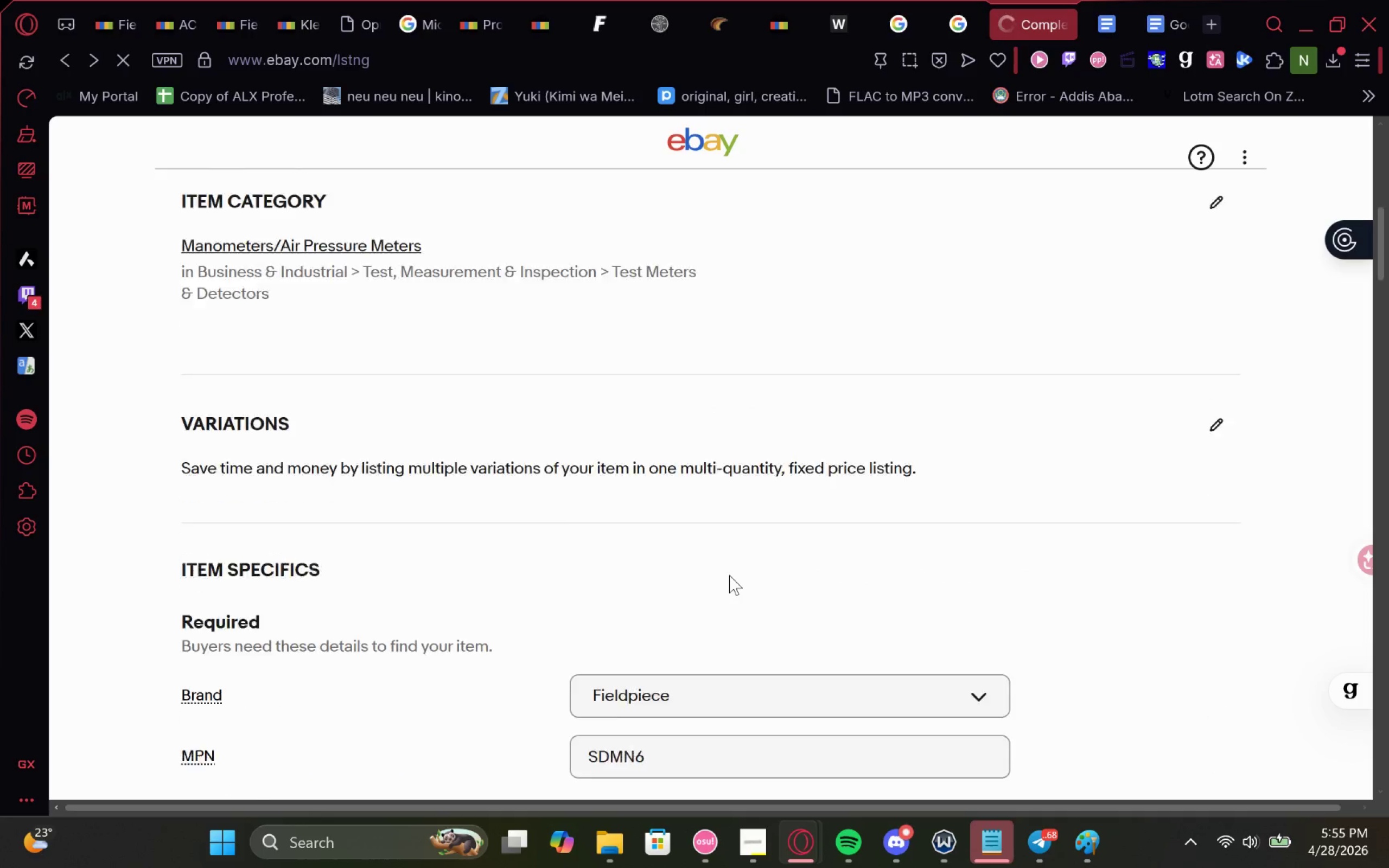 
left_click([737, 529])
 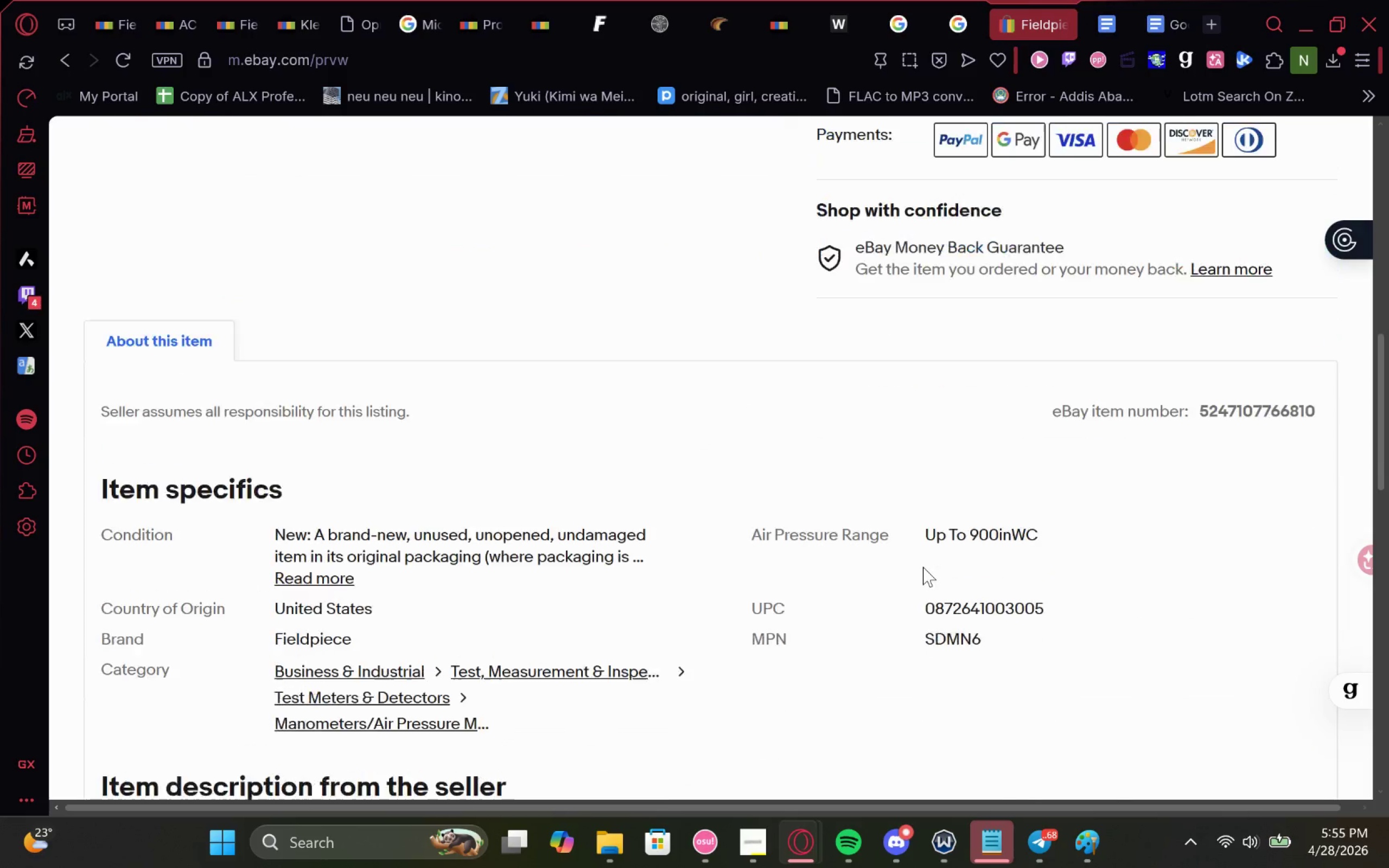 
right_click([668, 503])
 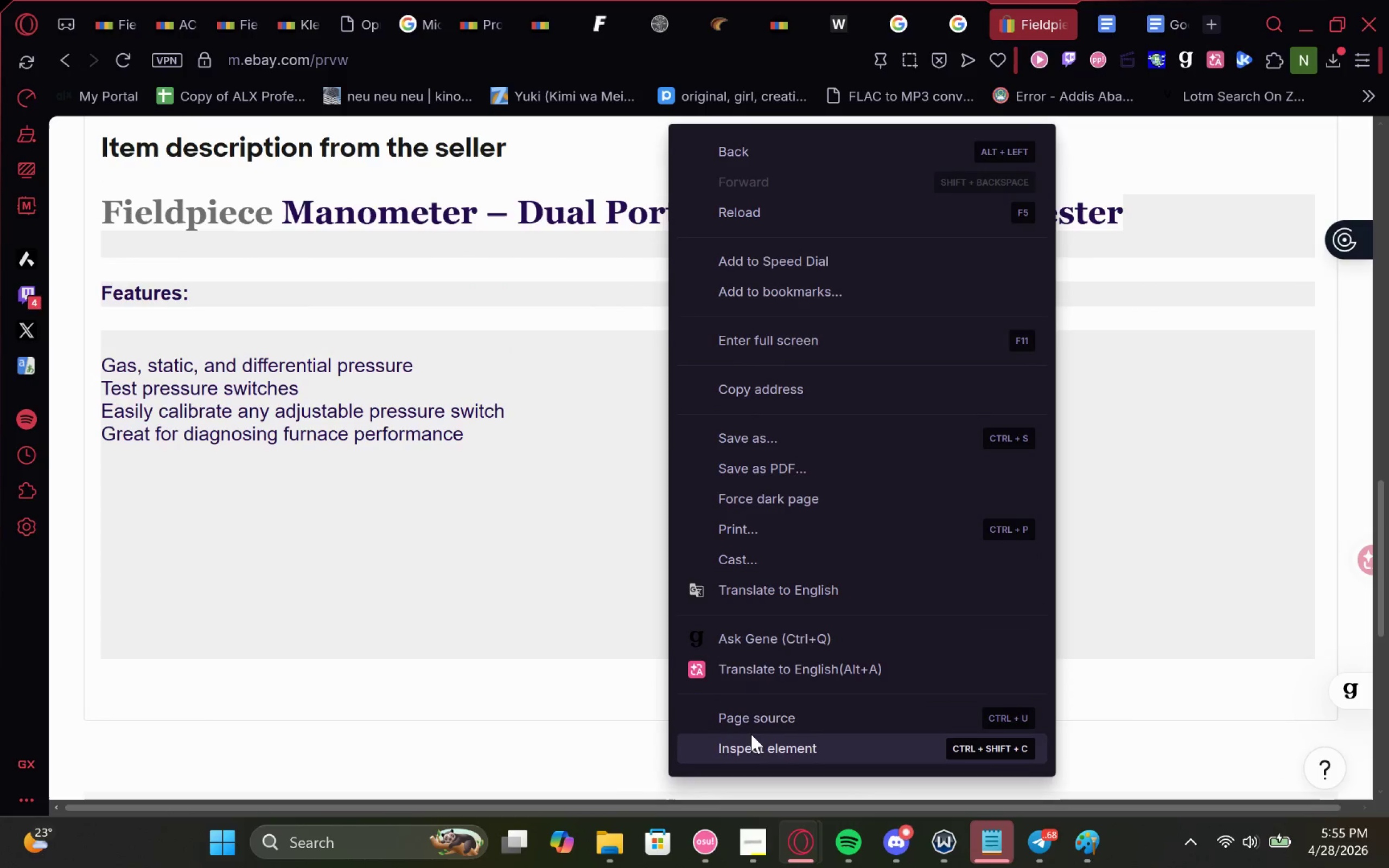 
left_click([754, 749])
 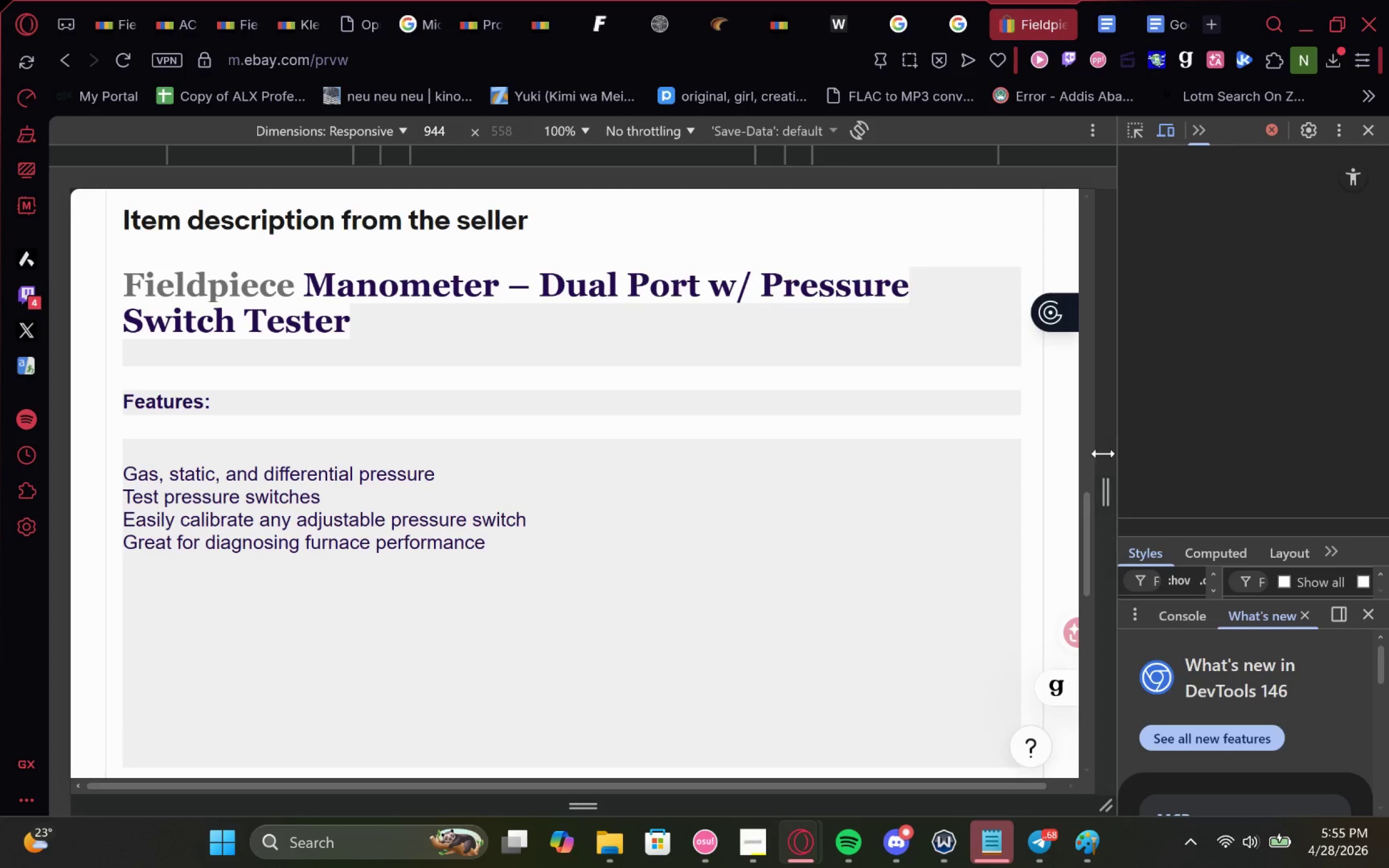 
left_click_drag(start_coordinate=[1104, 454], to_coordinate=[833, 459])
 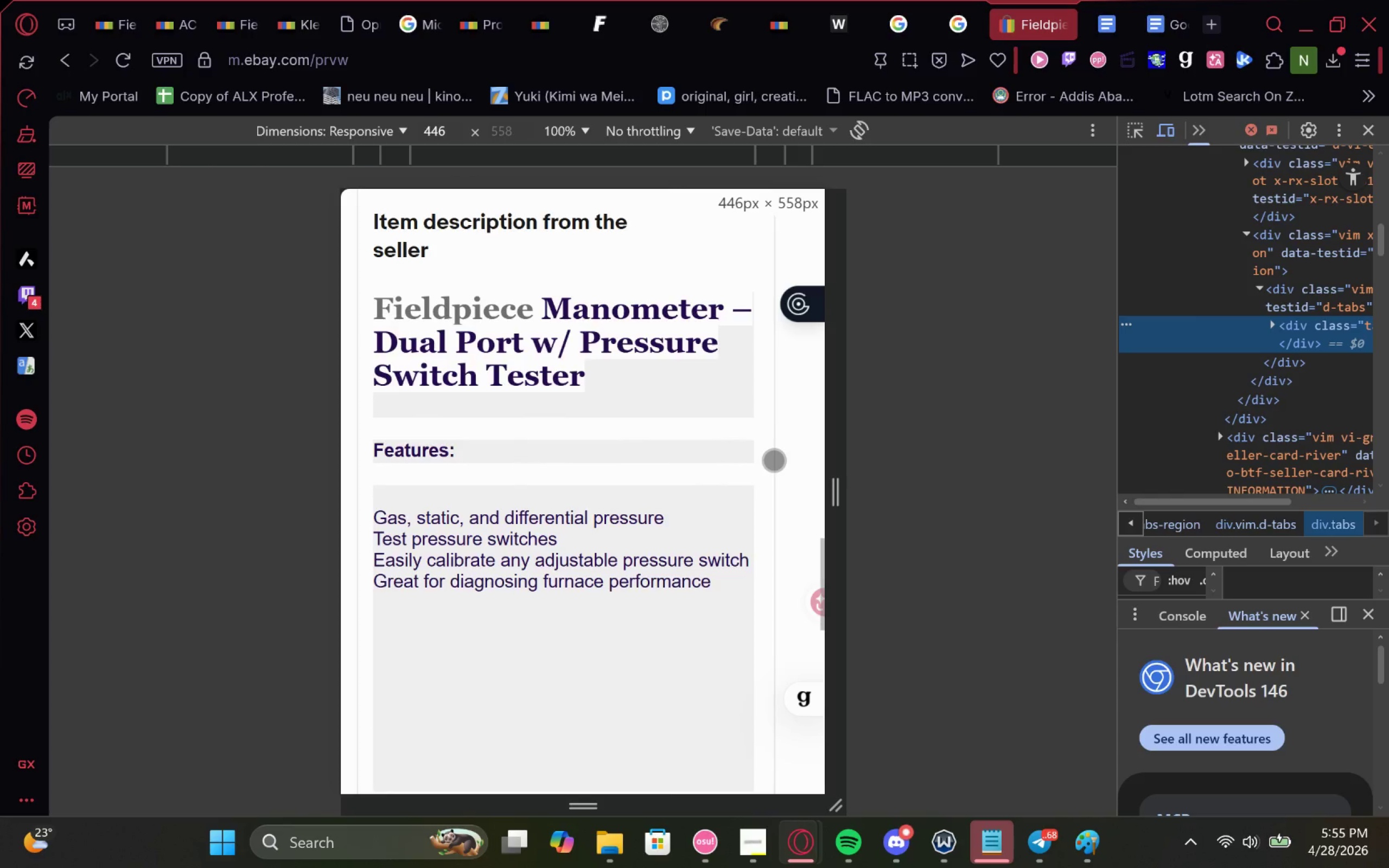 
key(Meta+MetaLeft)
 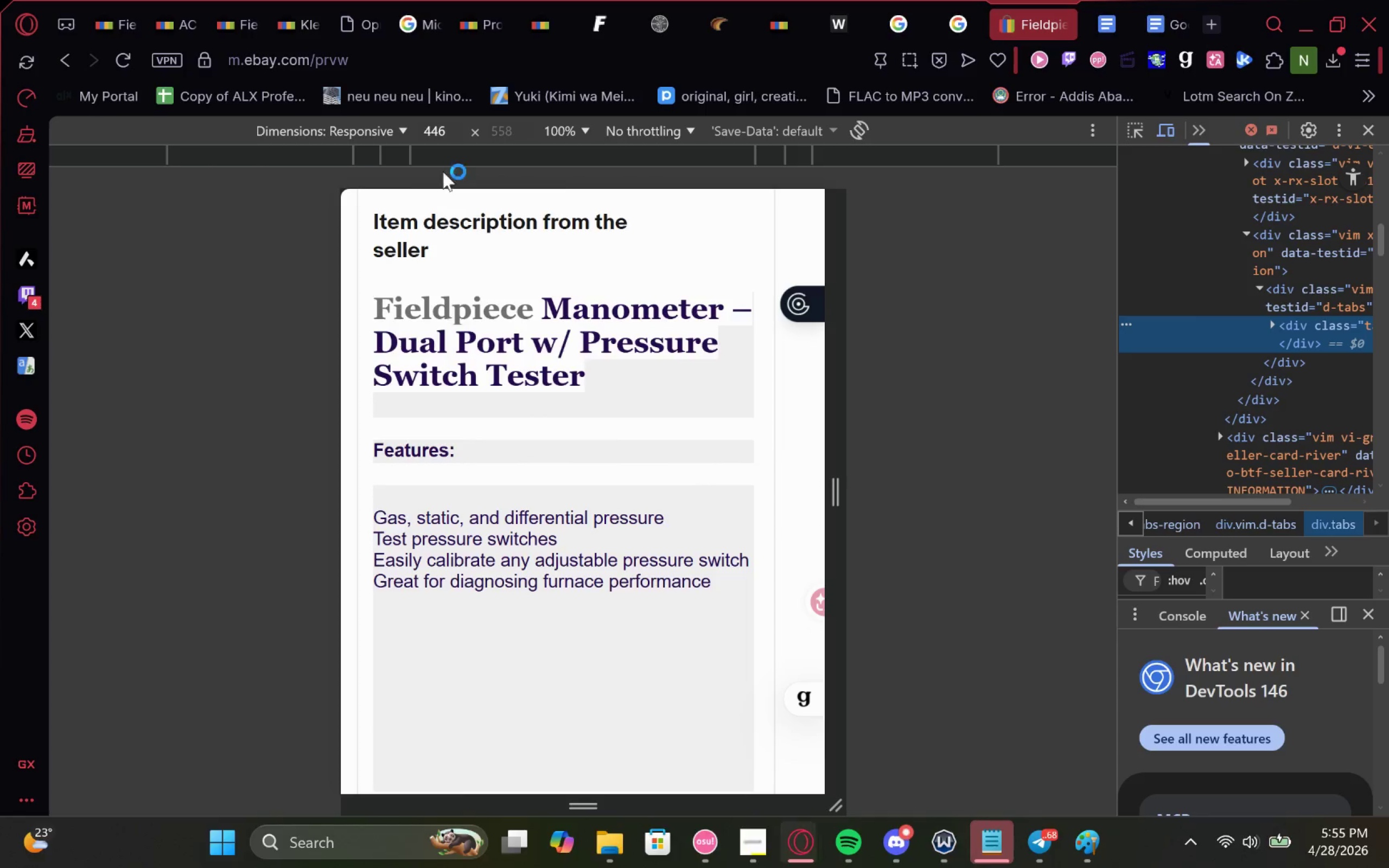 
key(Meta+Shift+S)
 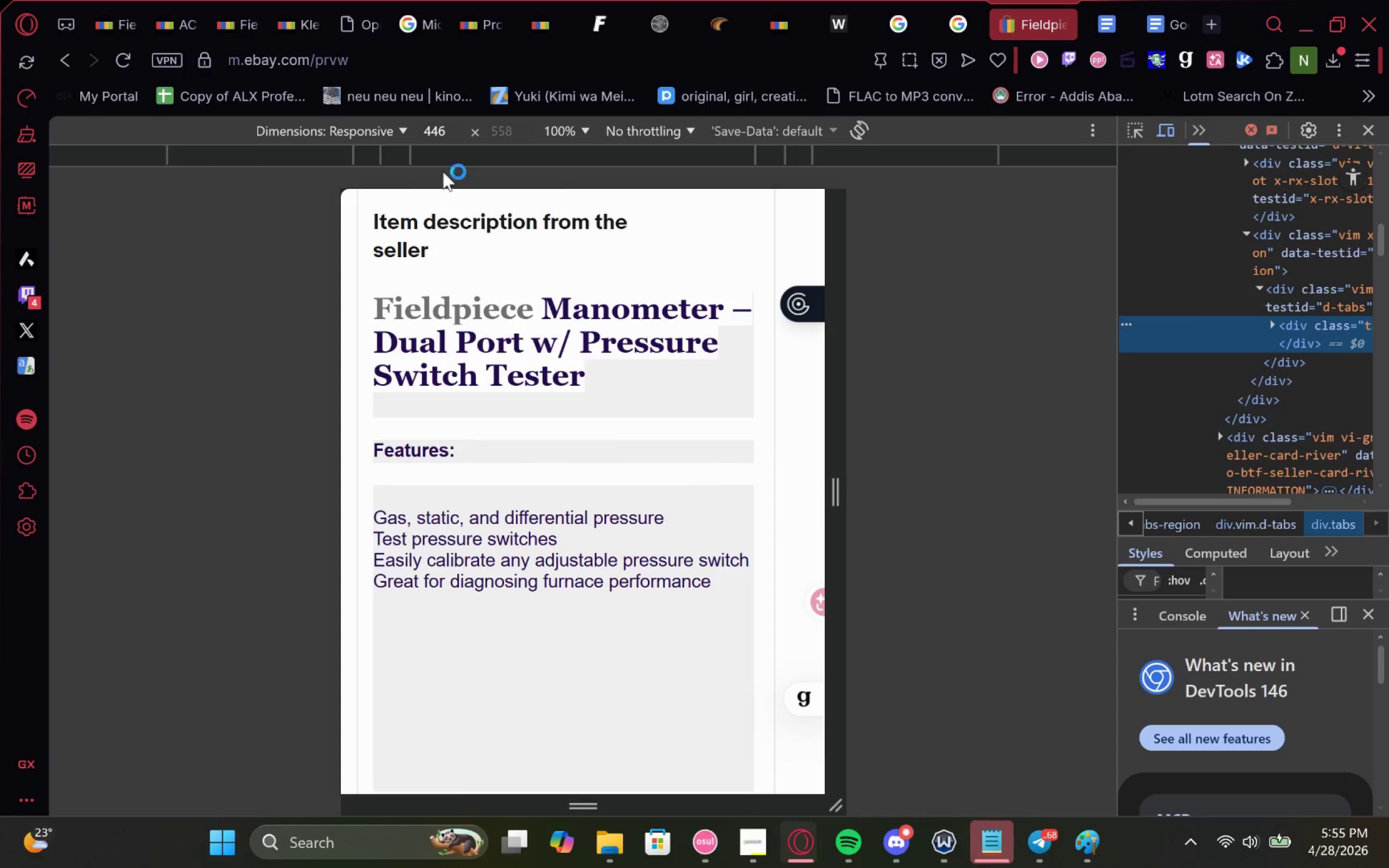 
key(Meta+Shift+ShiftLeft)
 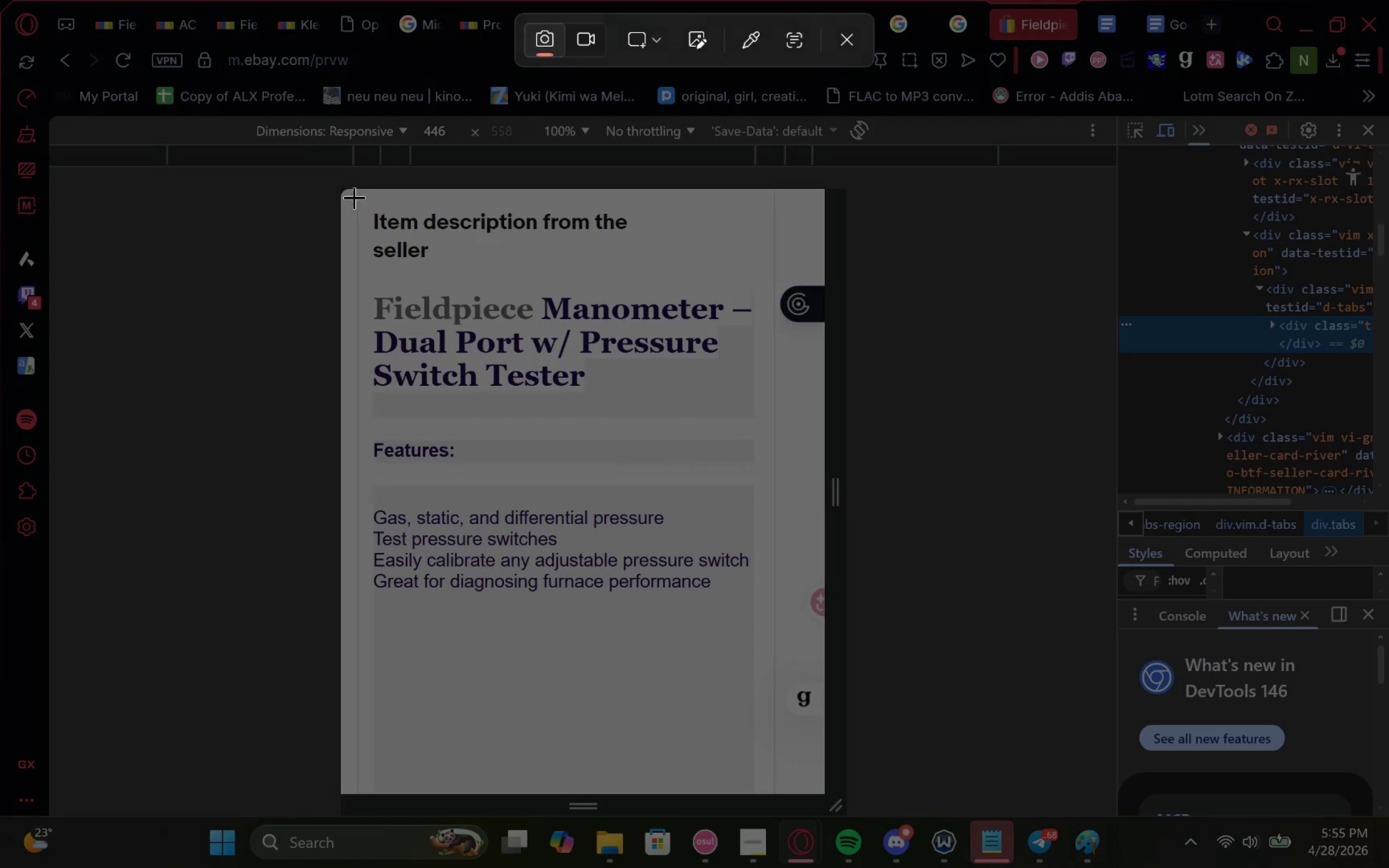 
left_click_drag(start_coordinate=[345, 193], to_coordinate=[834, 808])
 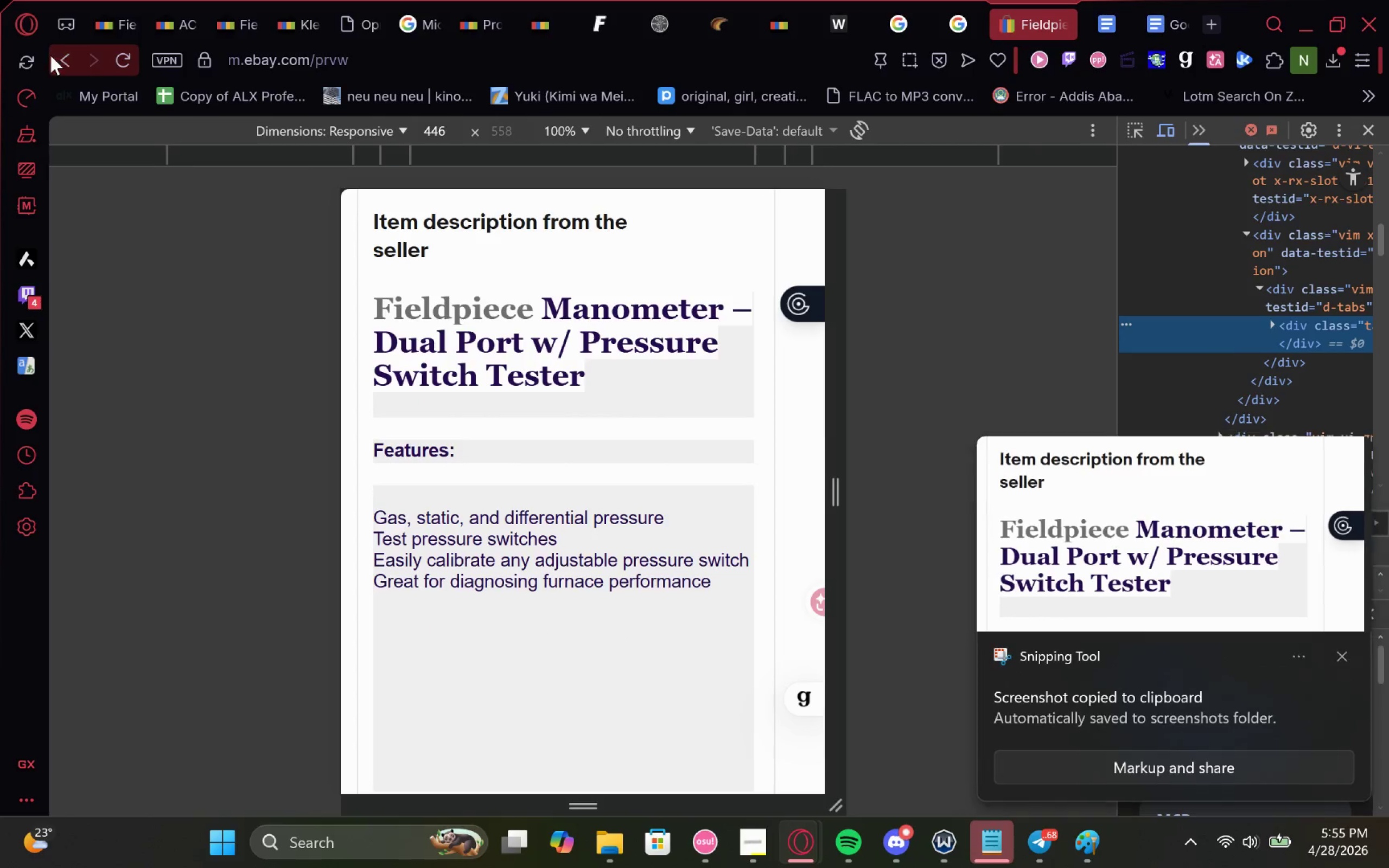 
double_click([58, 56])
 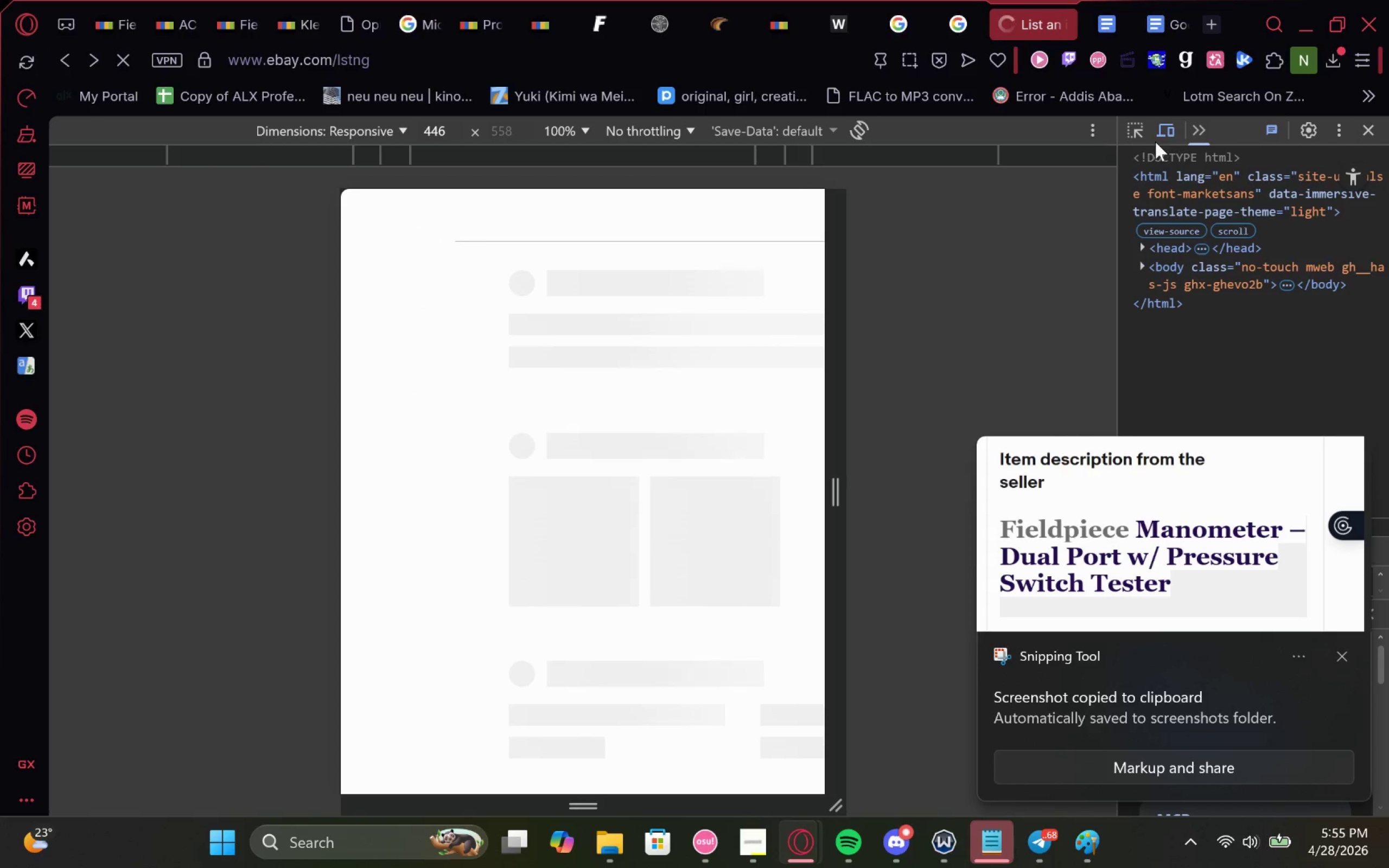 
left_click([1381, 134])
 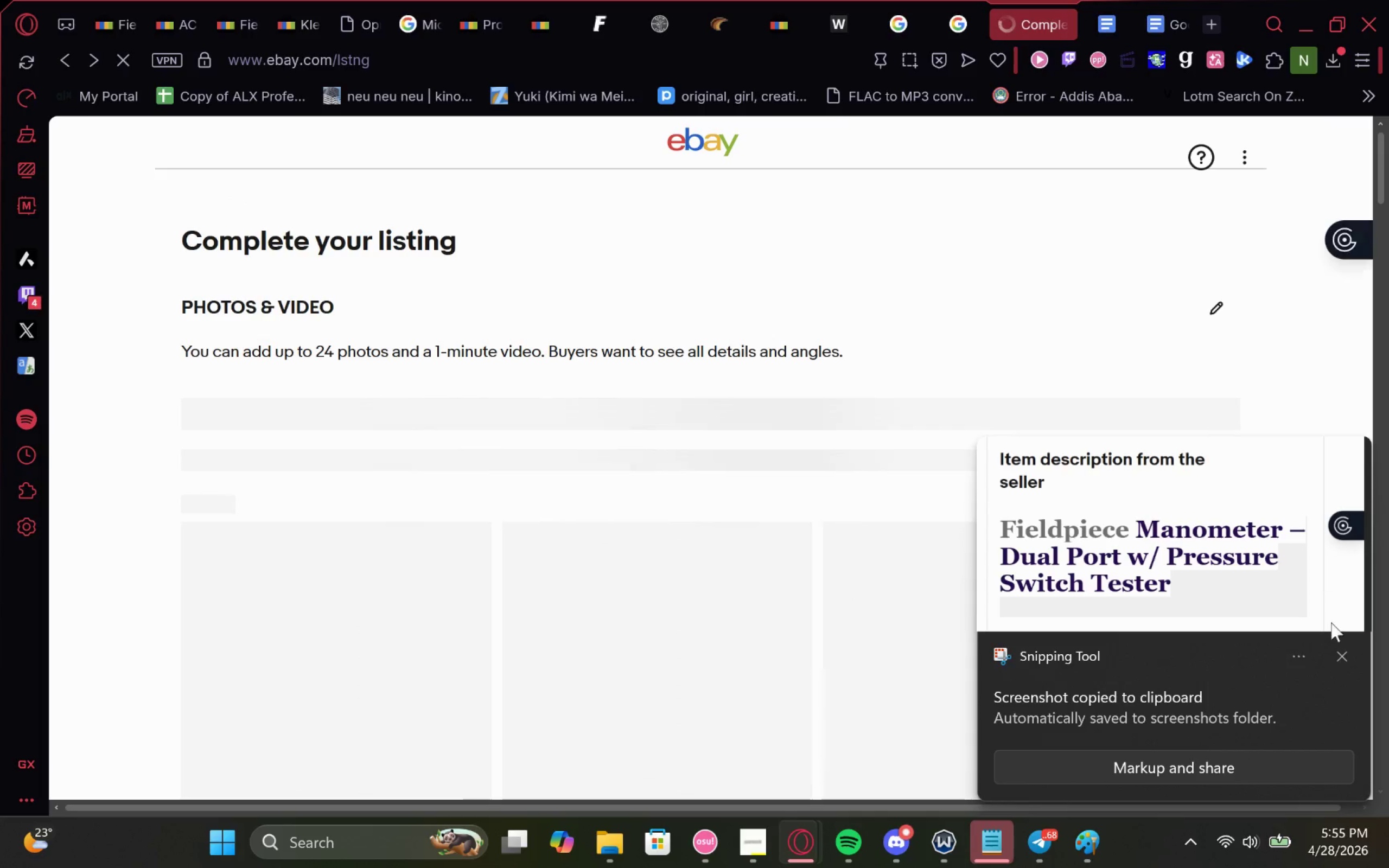 
left_click([1350, 660])
 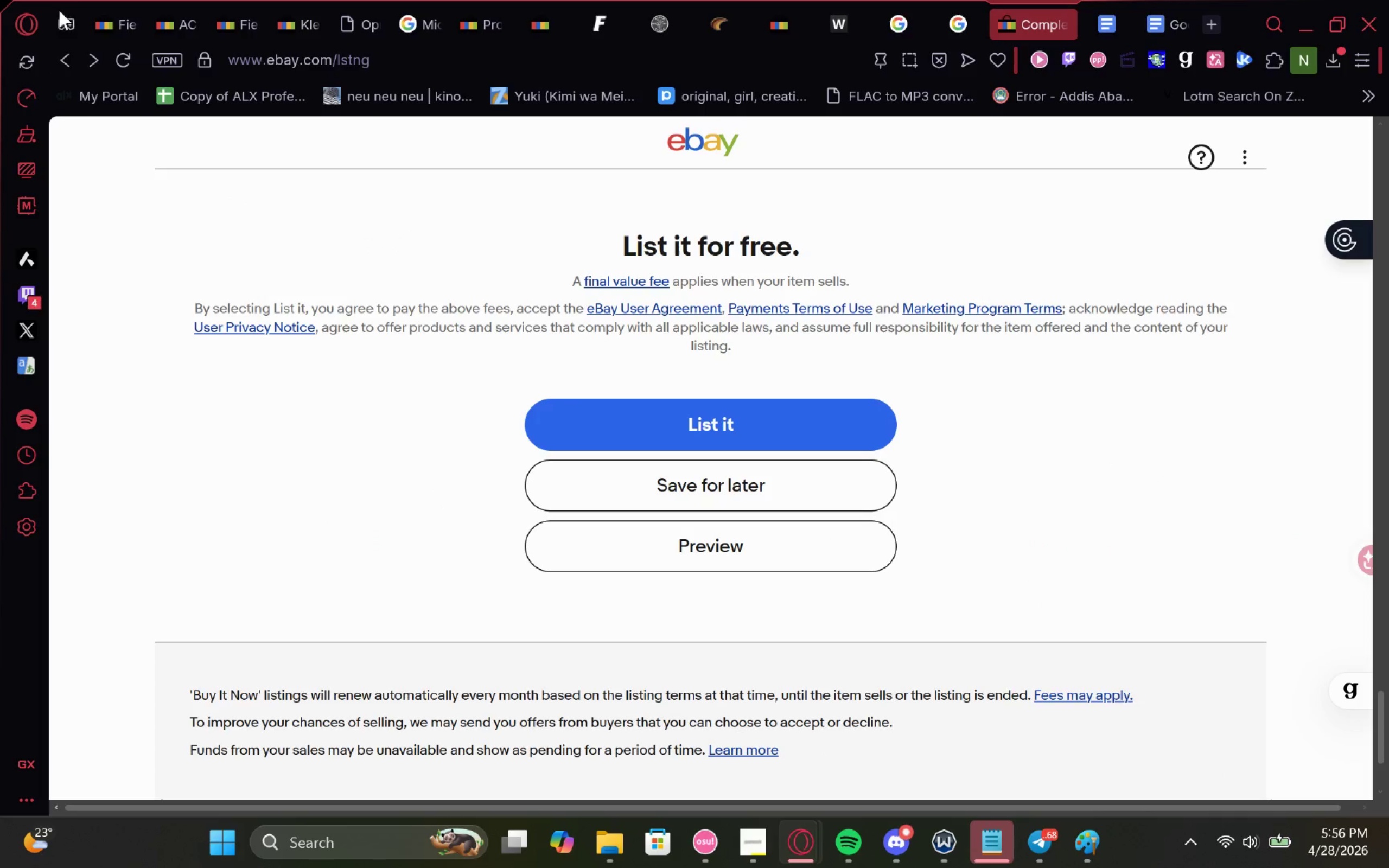 
left_click([60, 61])
 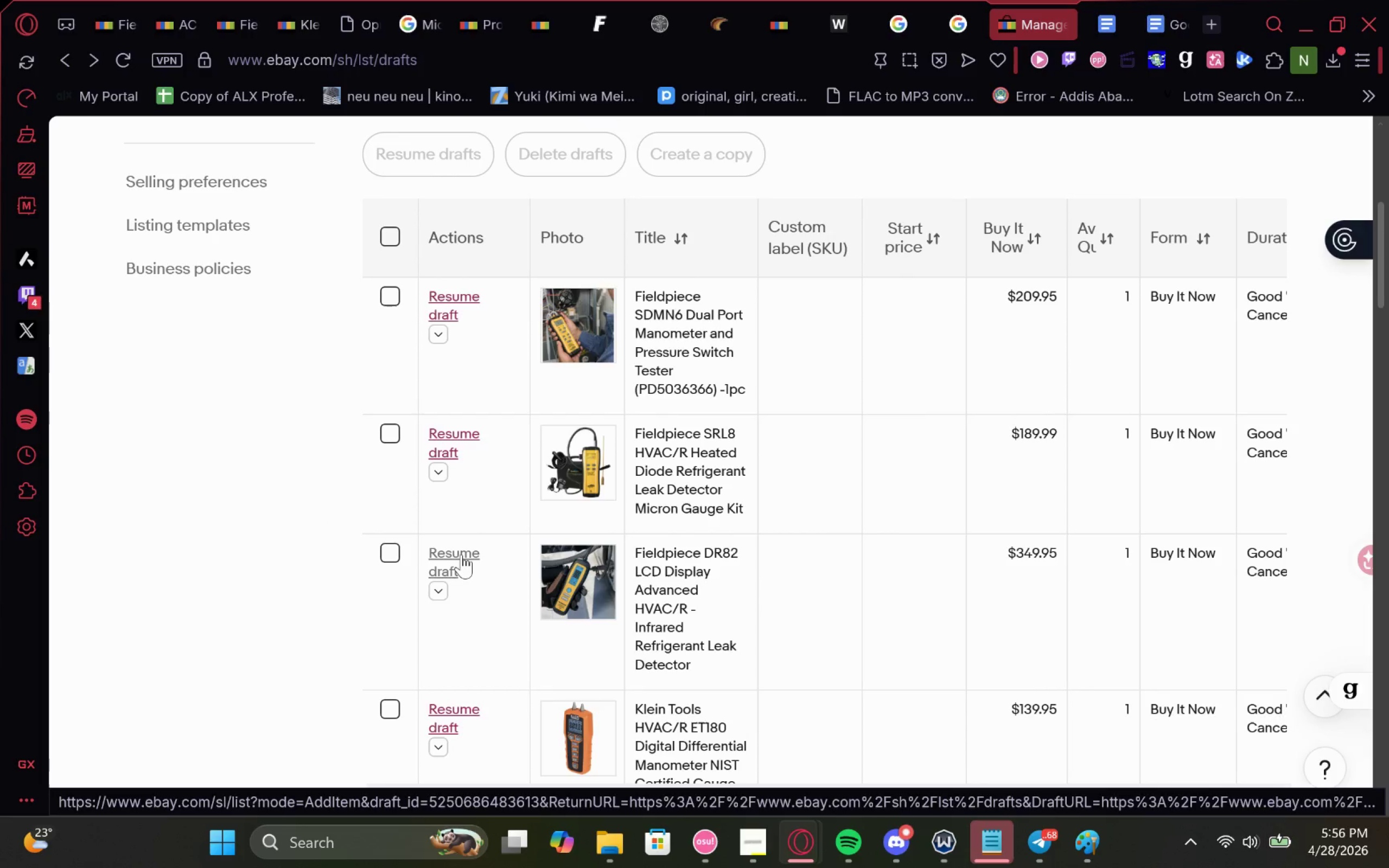 
left_click([461, 550])
 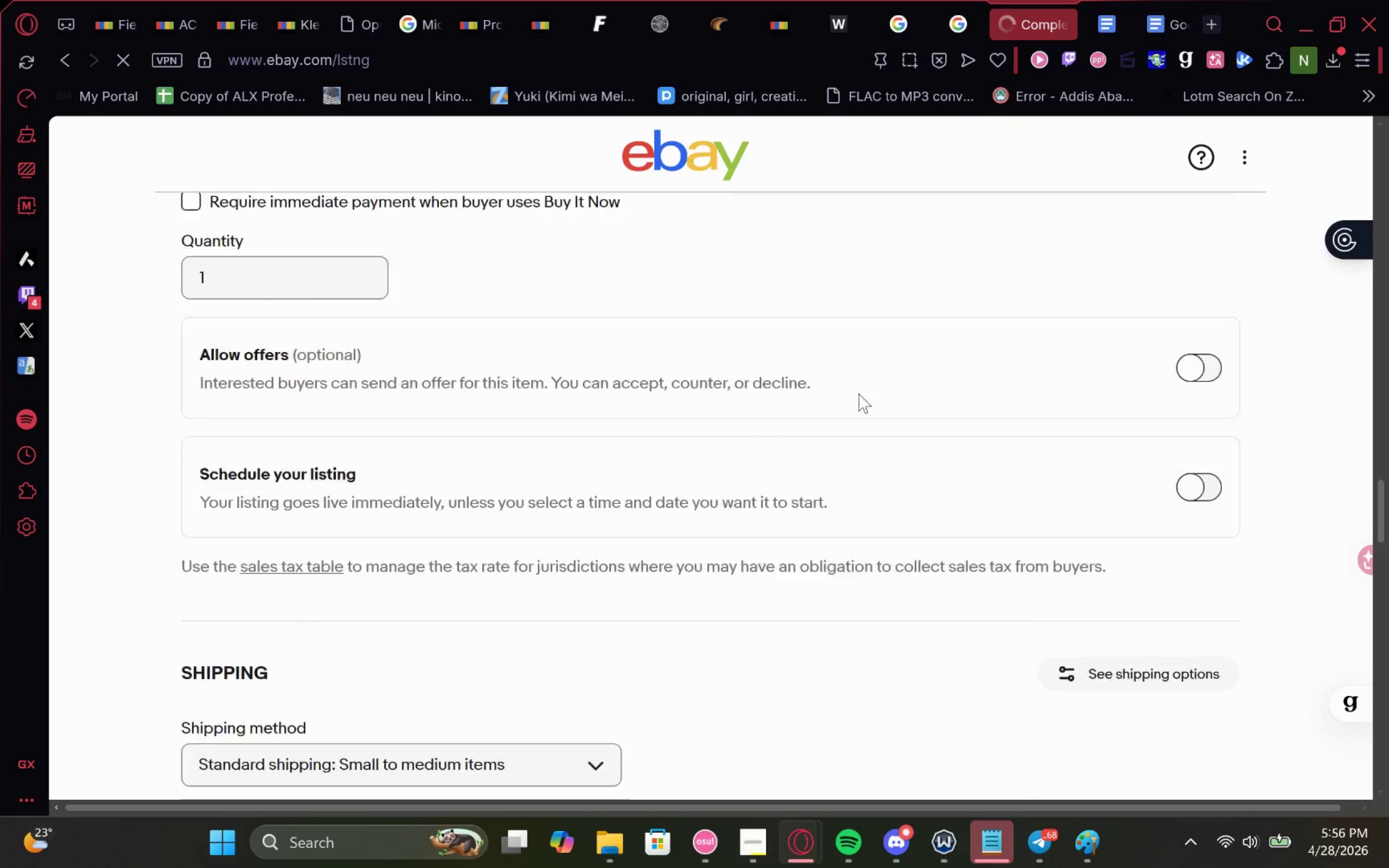 
wait(5.36)
 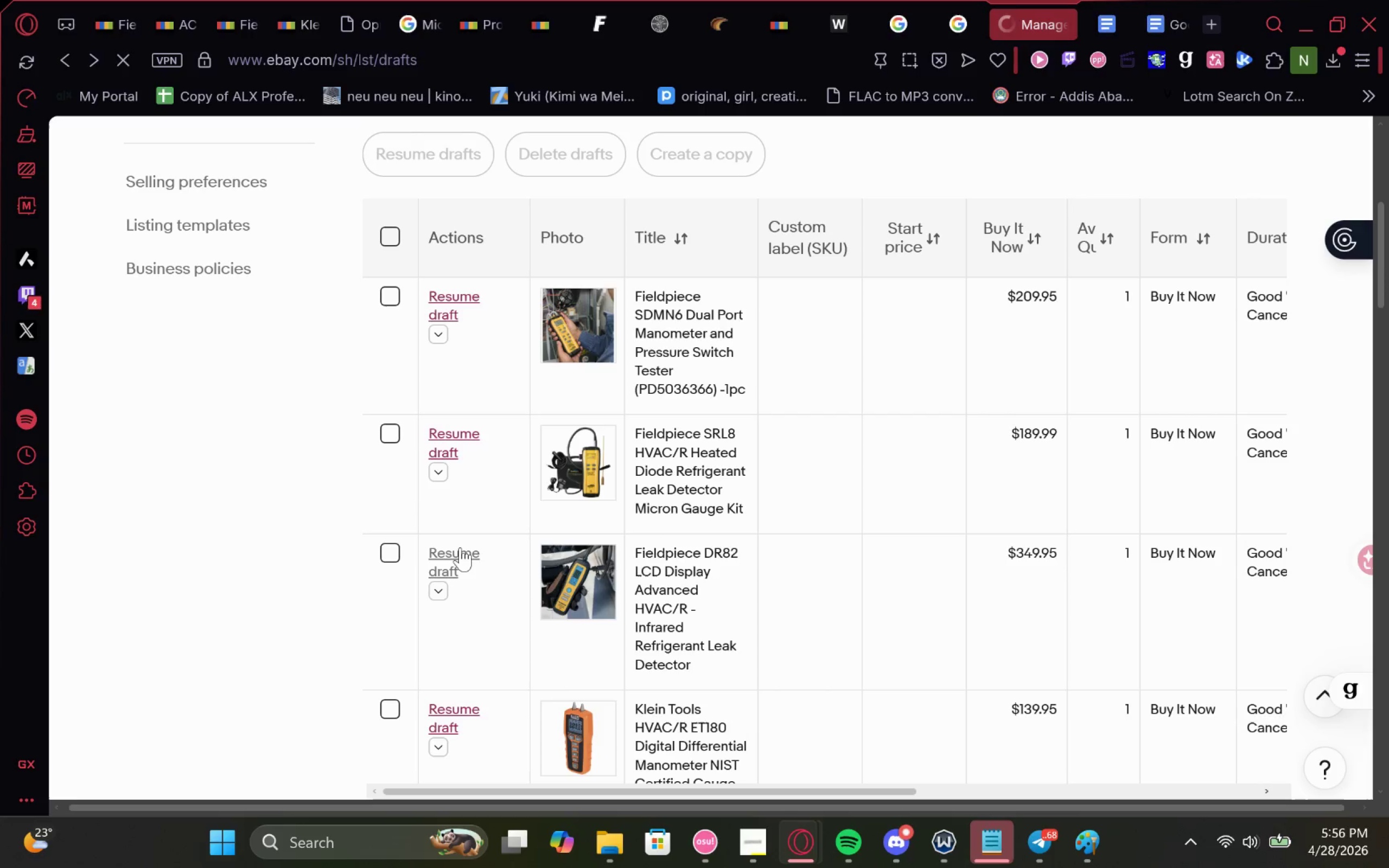 
left_click([799, 436])
 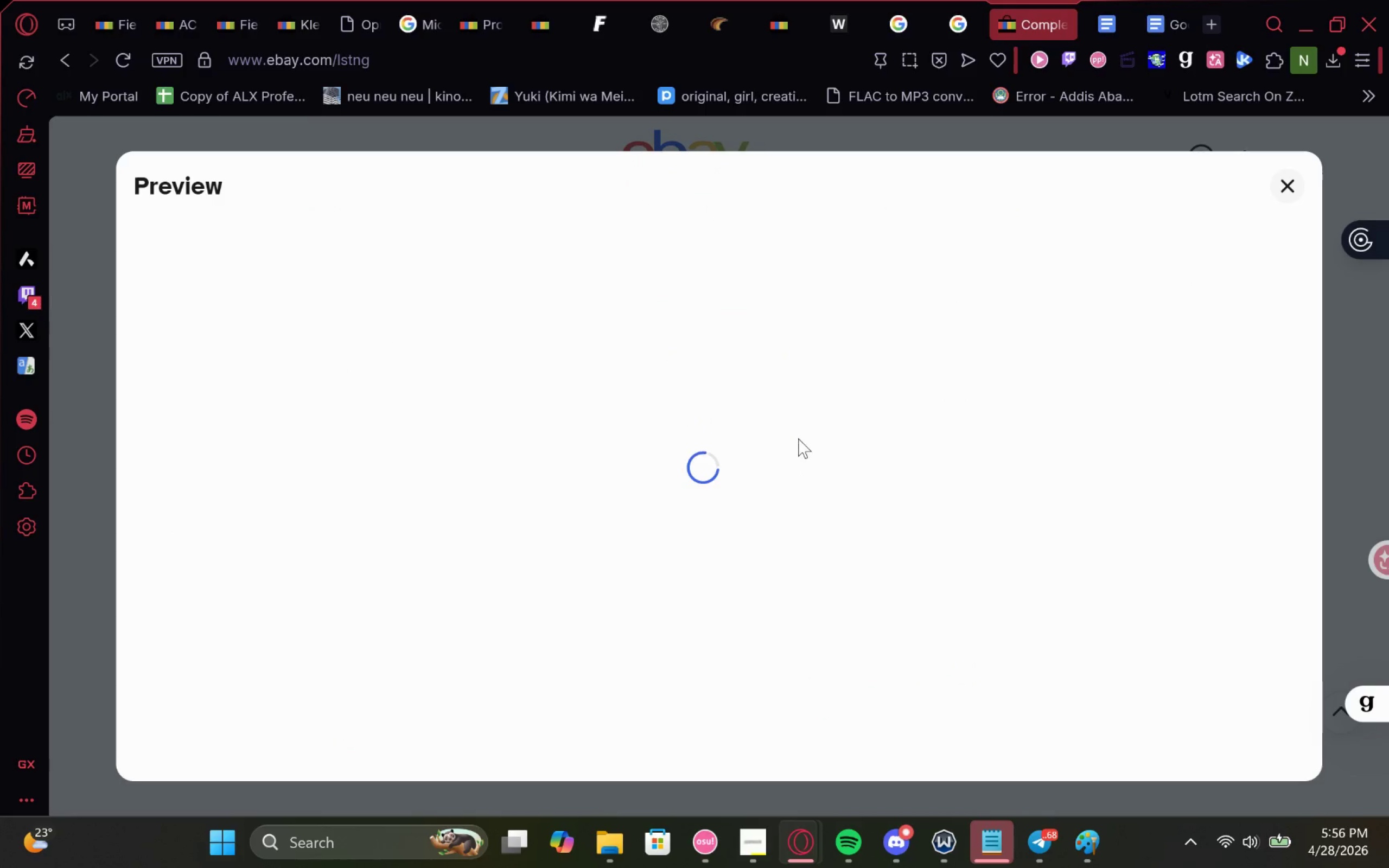 
mouse_move([791, 452])
 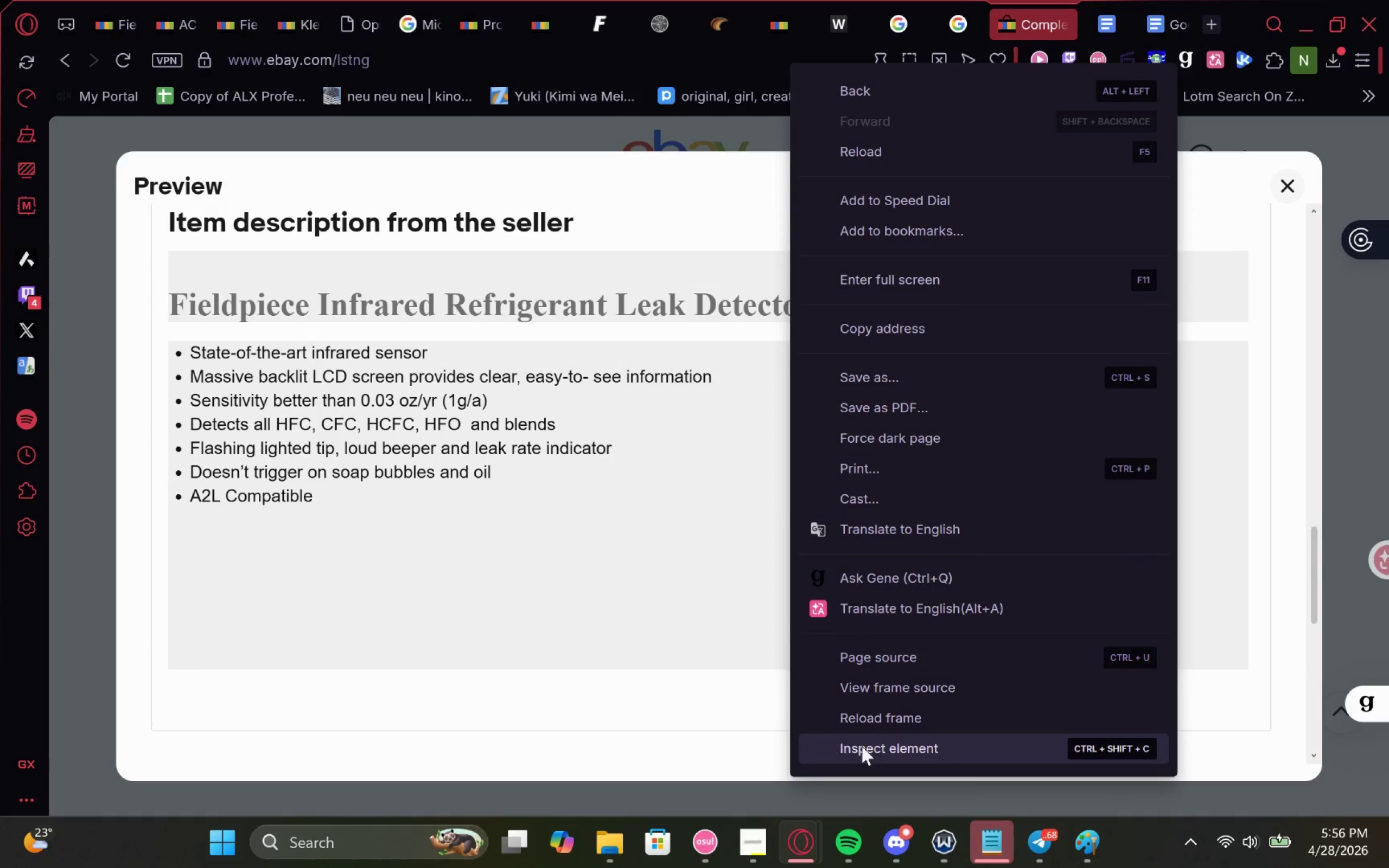 
left_click([872, 745])
 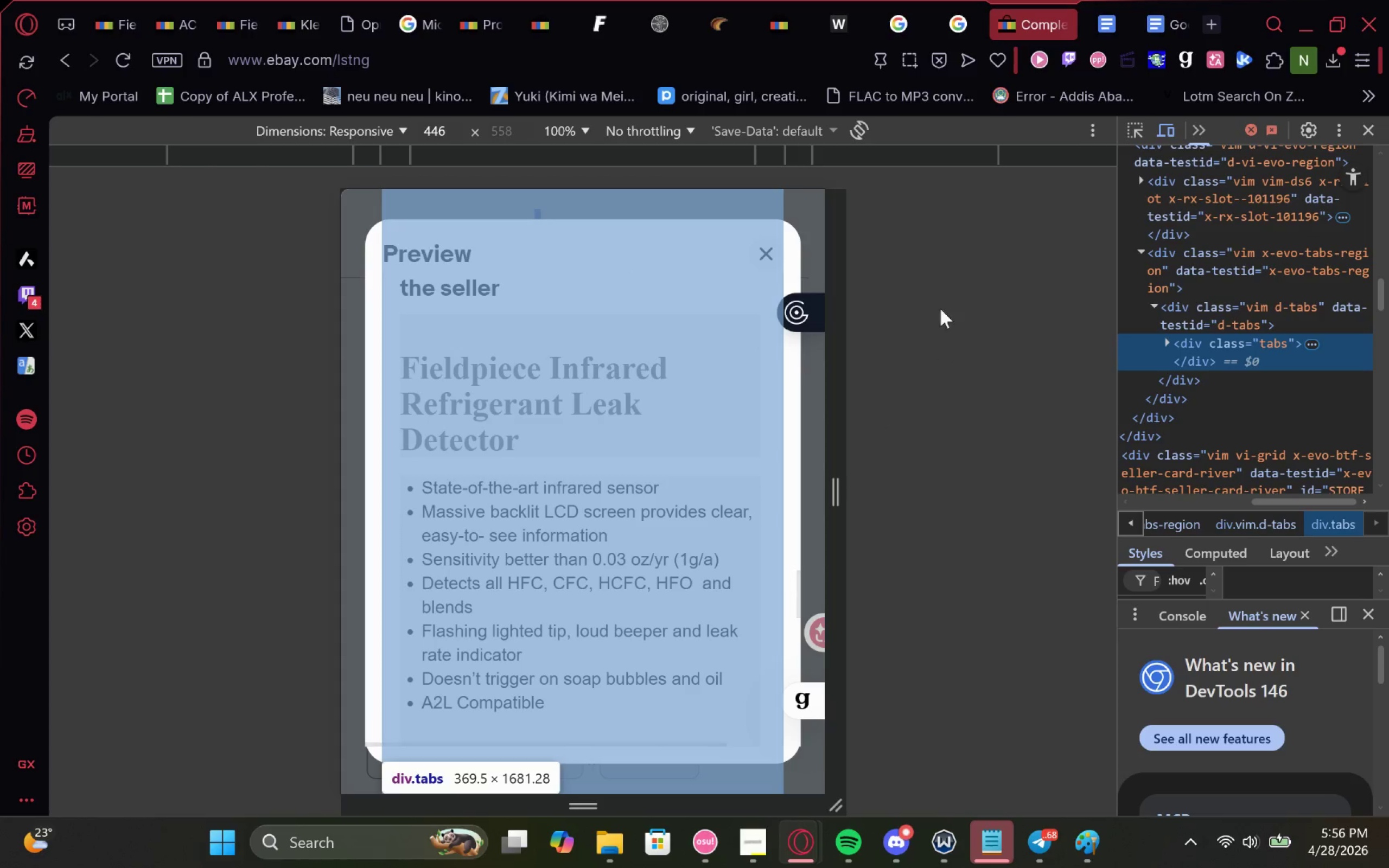 
wait(6.22)
 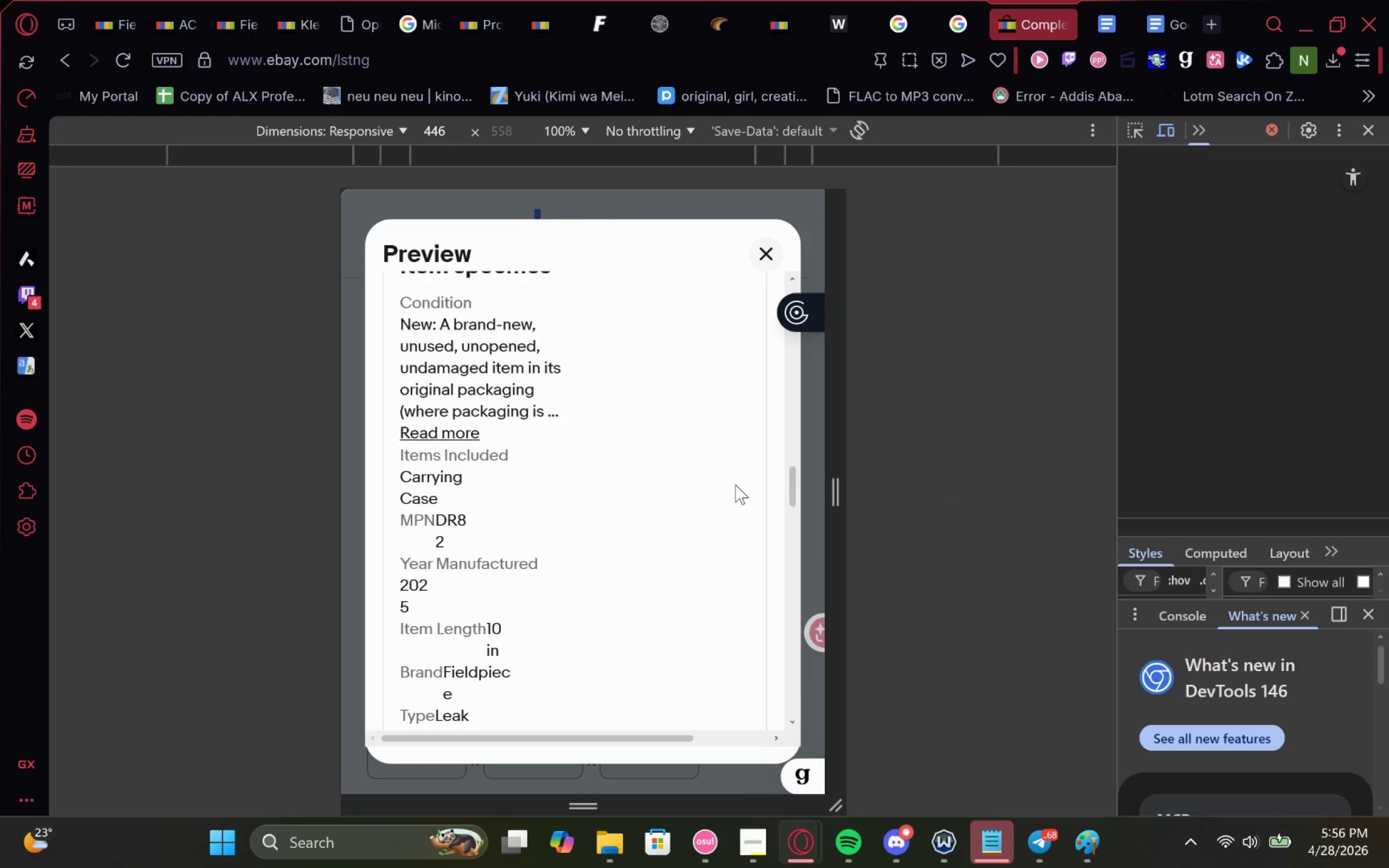 
double_click([1243, 224])
 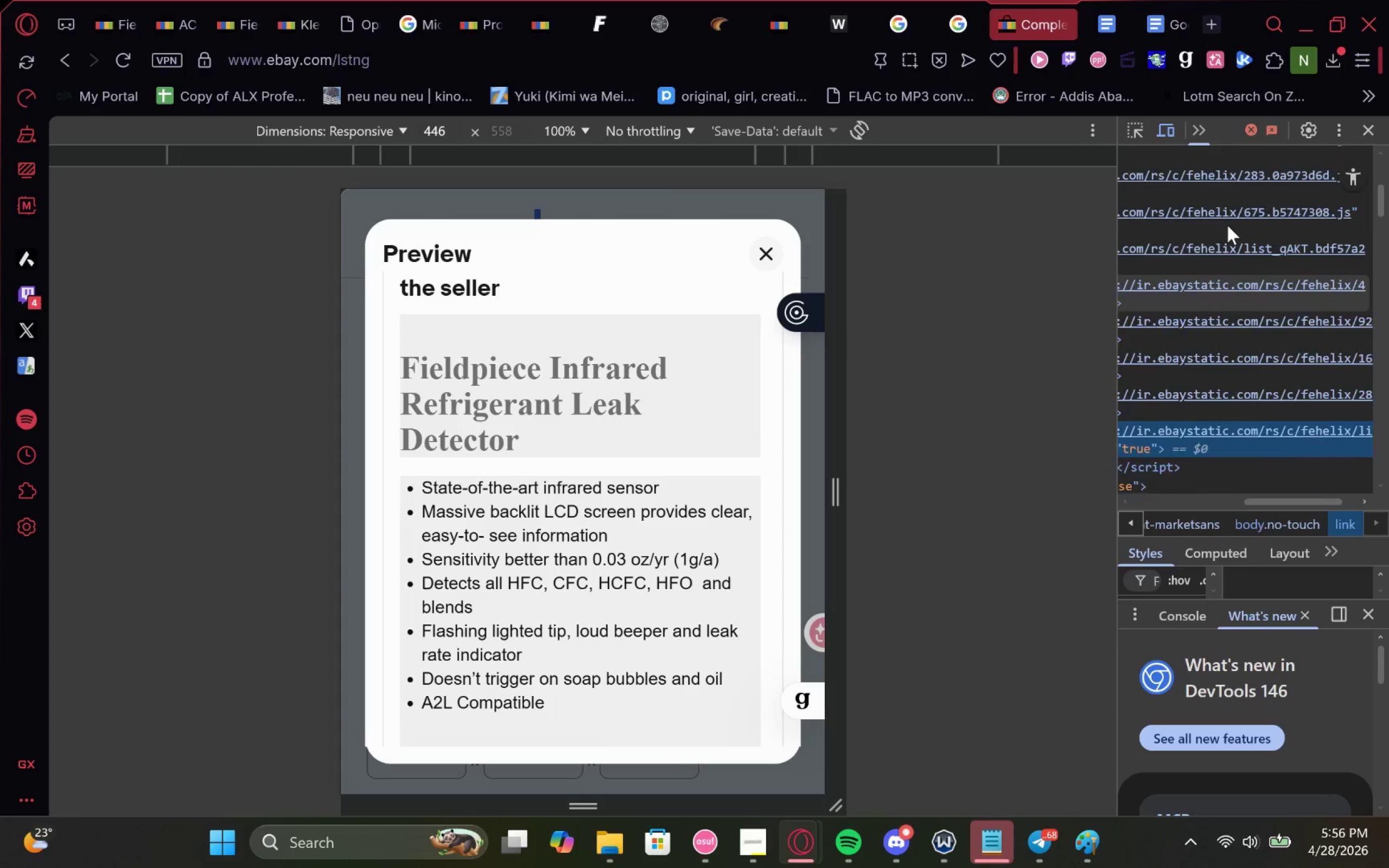 
triple_click([1225, 225])
 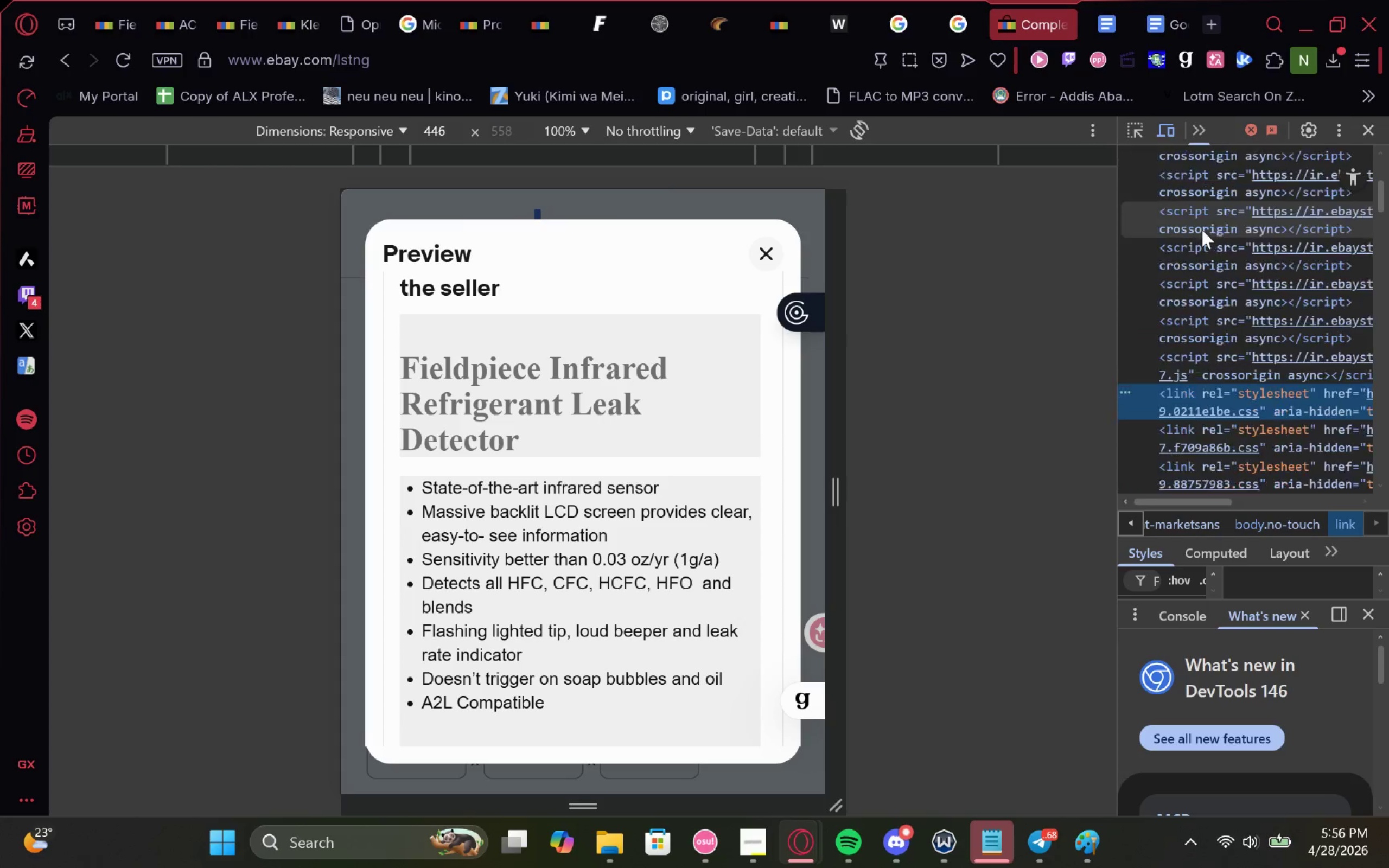 
left_click([1208, 229])
 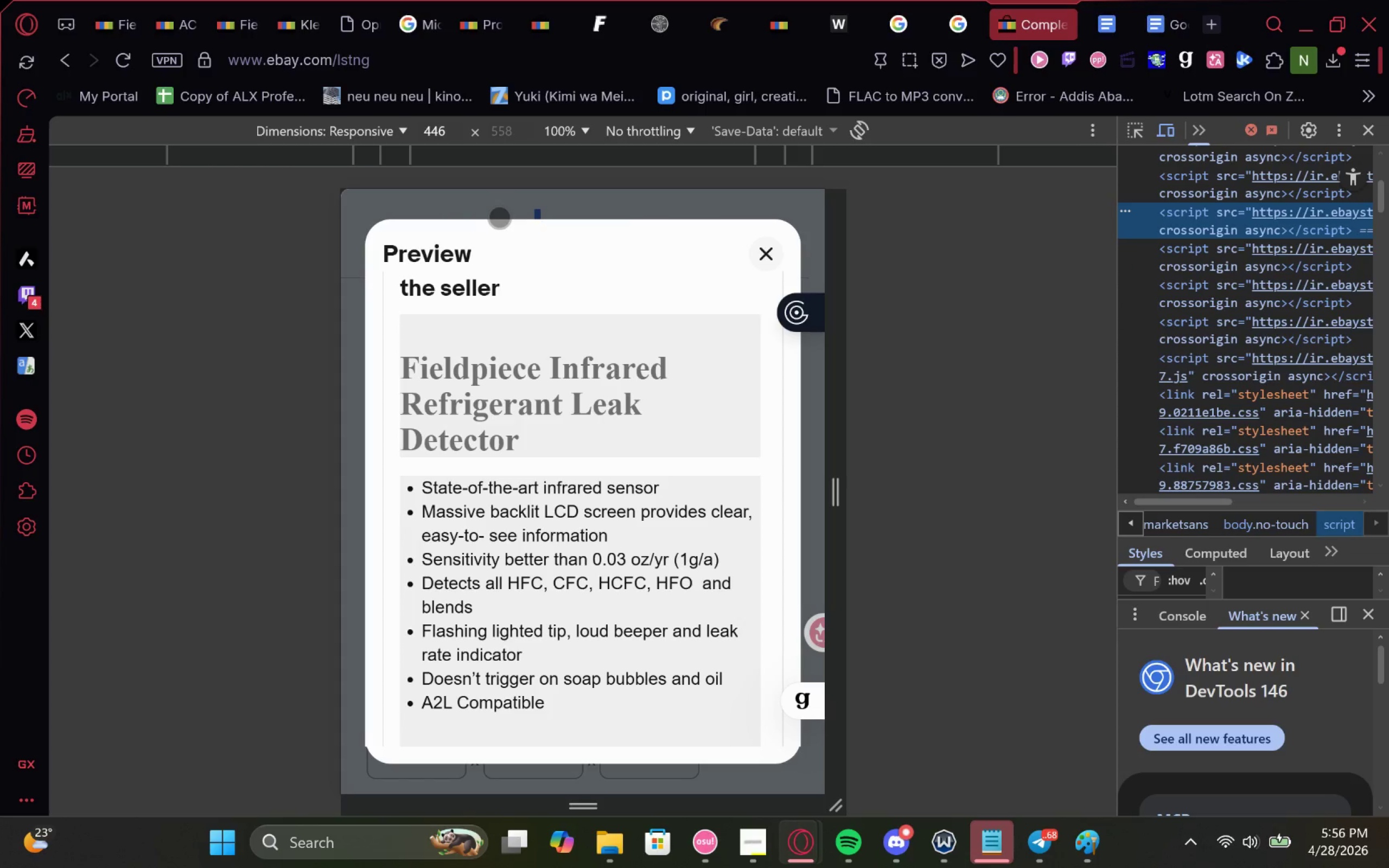 
key(Meta+Shift+S)
 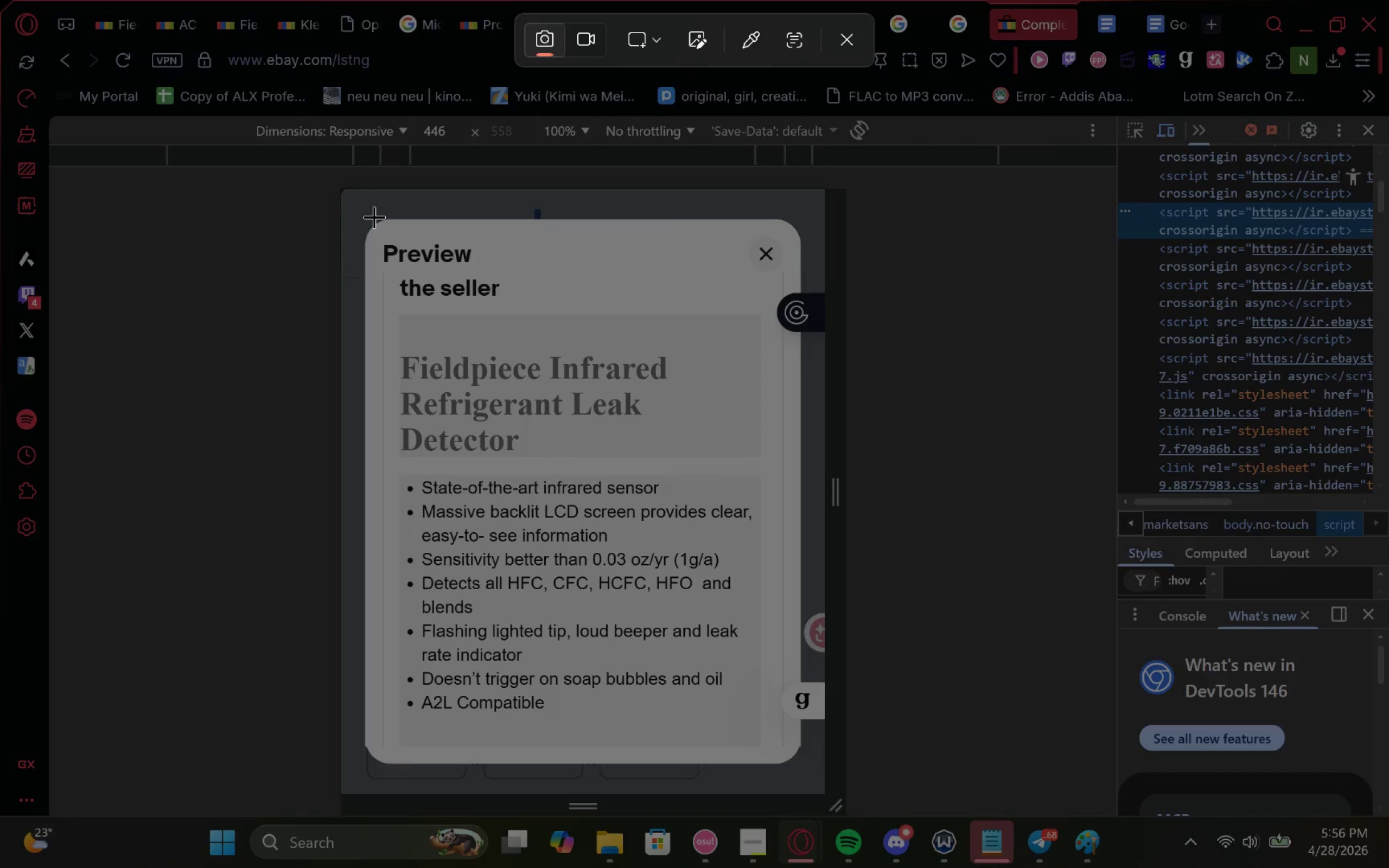 
key(Meta+MetaLeft)
 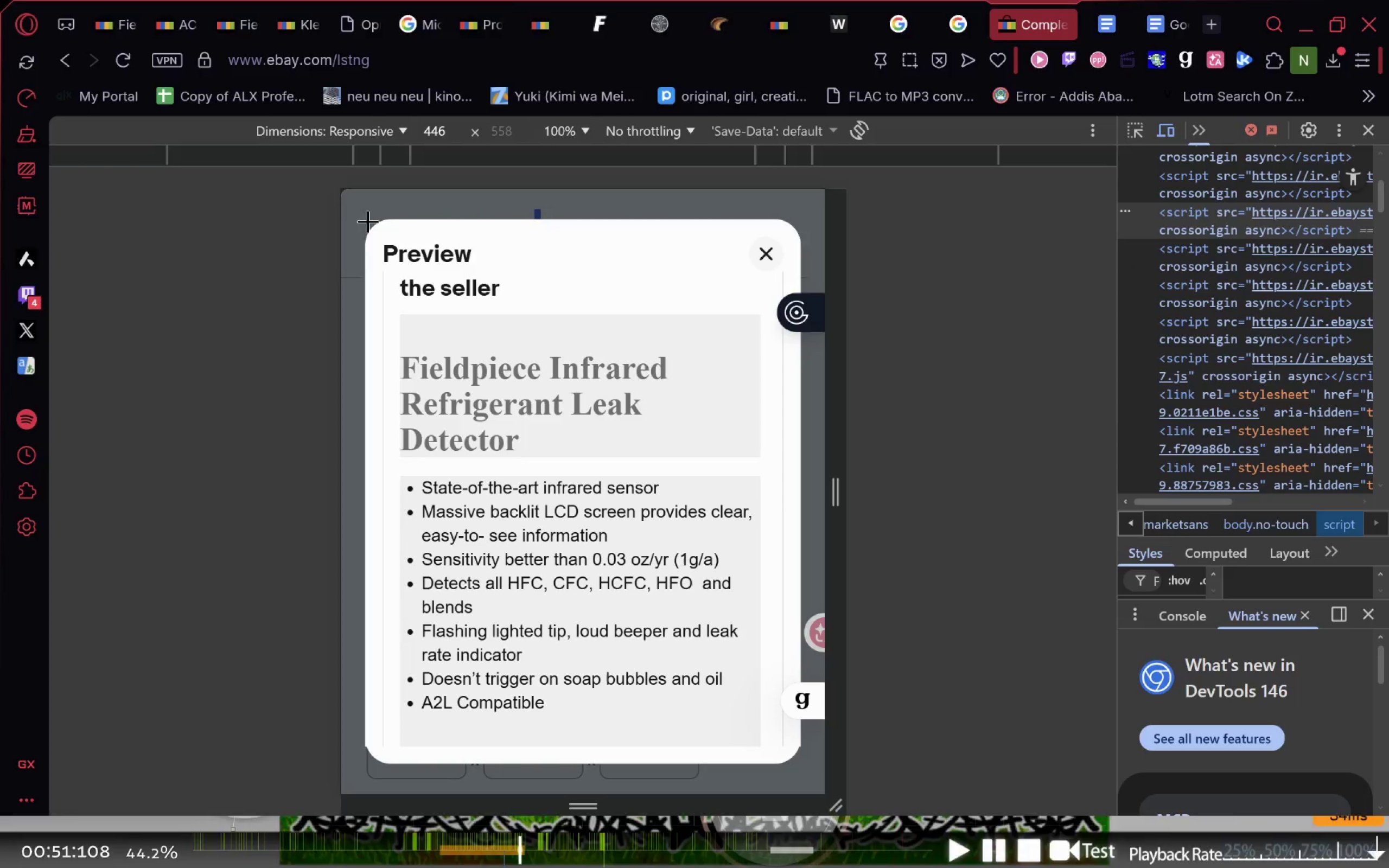 
key(Meta+Shift+ShiftLeft)
 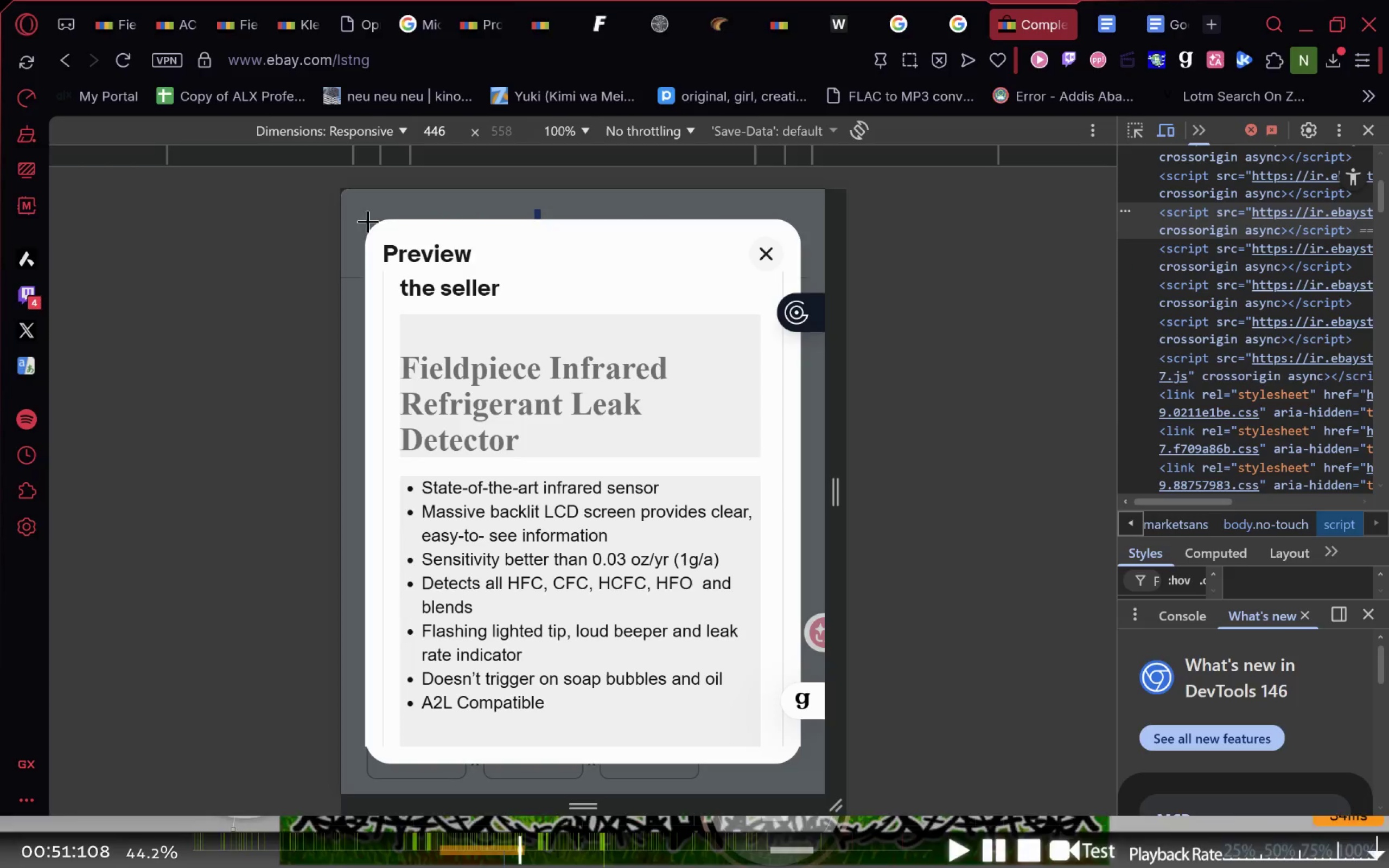 
left_click_drag(start_coordinate=[372, 219], to_coordinate=[801, 764])
 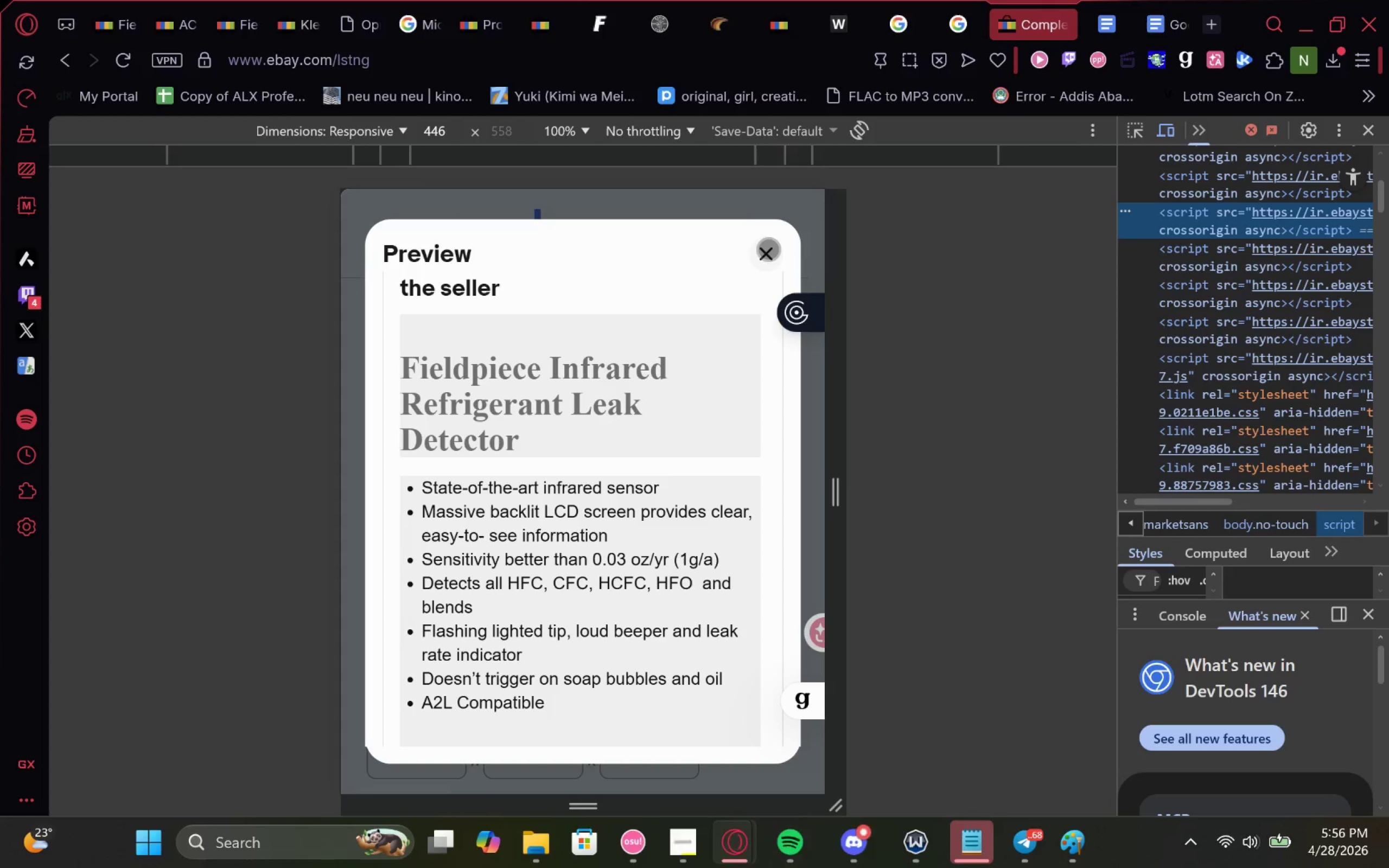 
left_click([771, 253])
 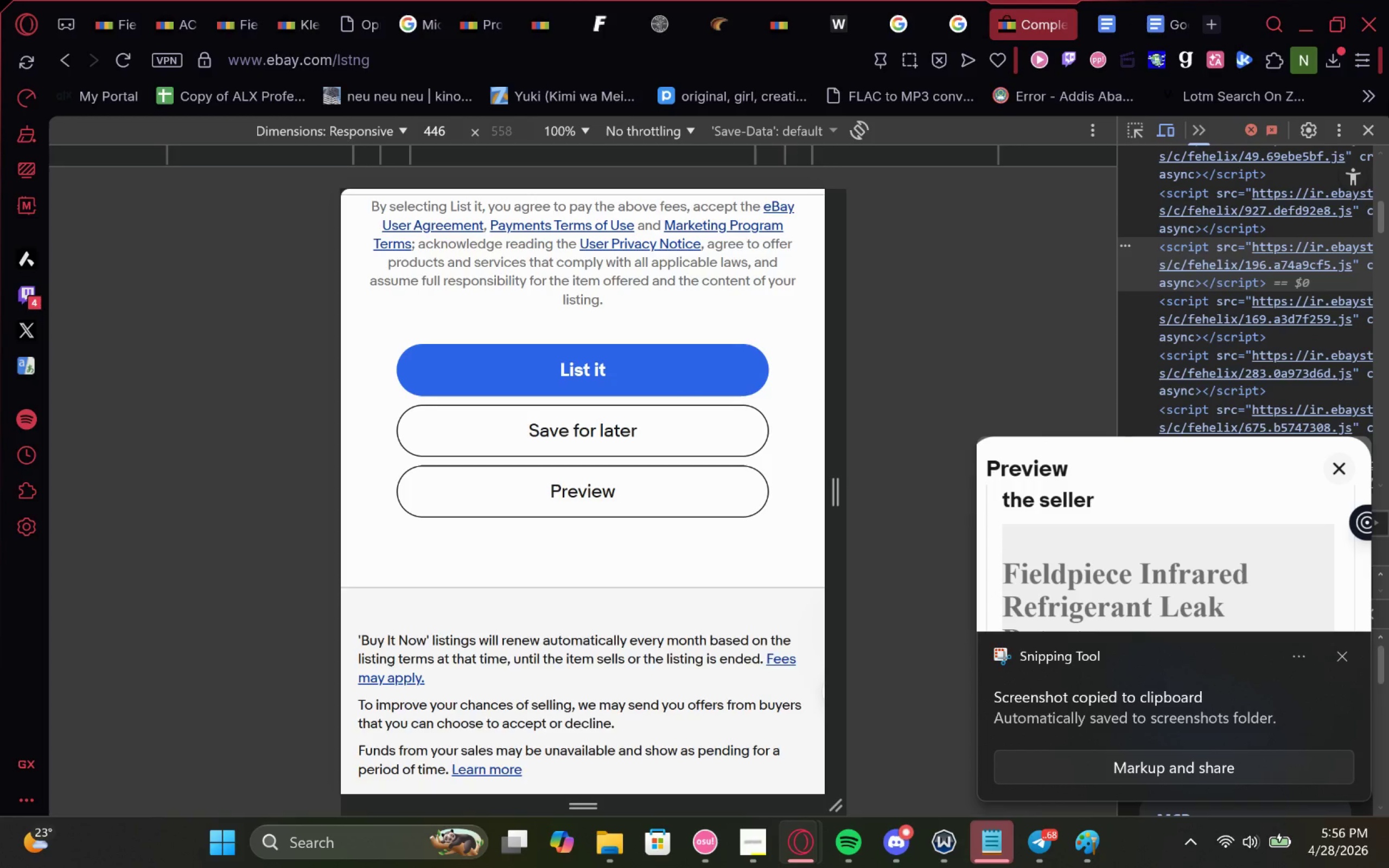 
left_click([1365, 126])
 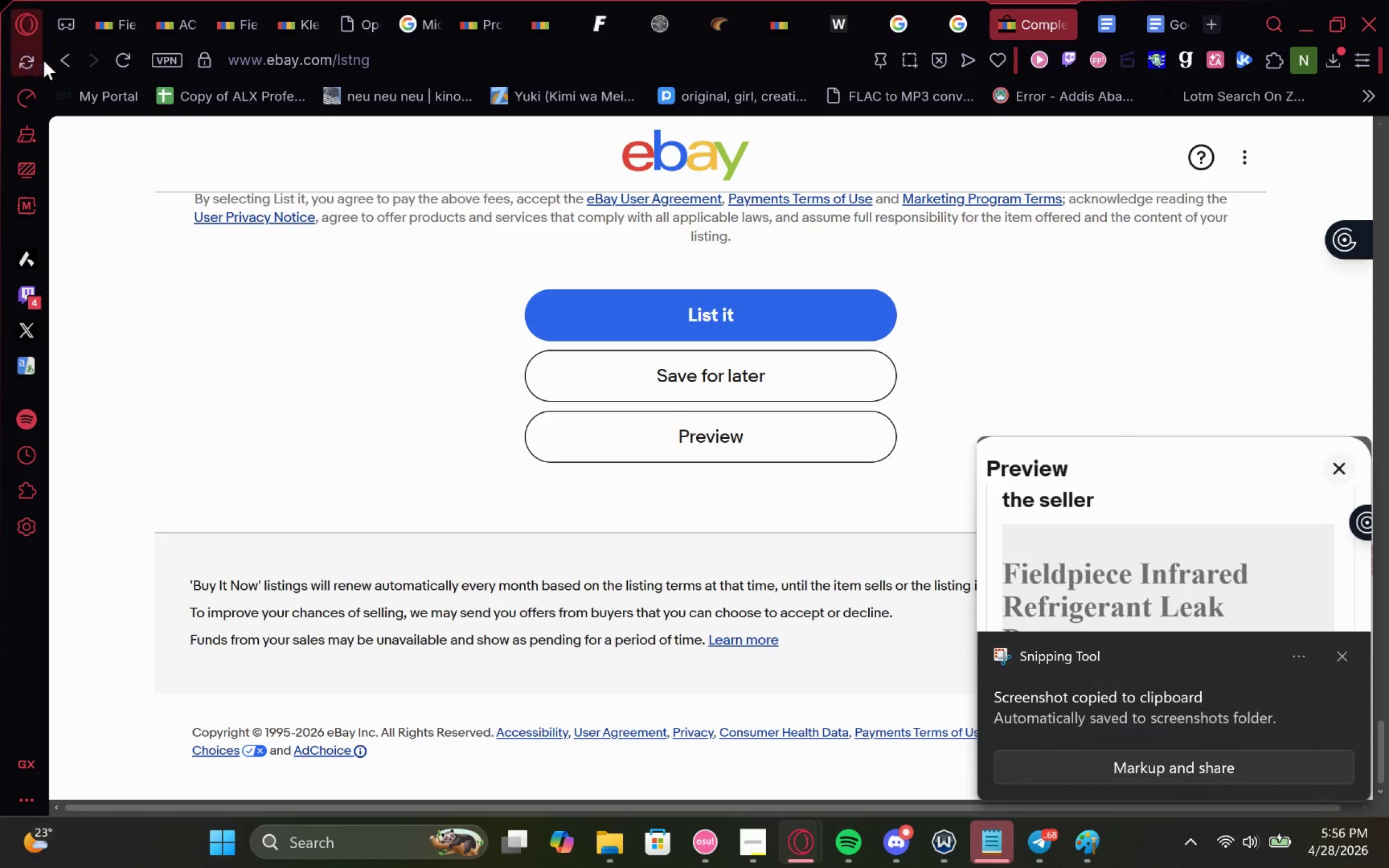 
left_click([61, 56])
 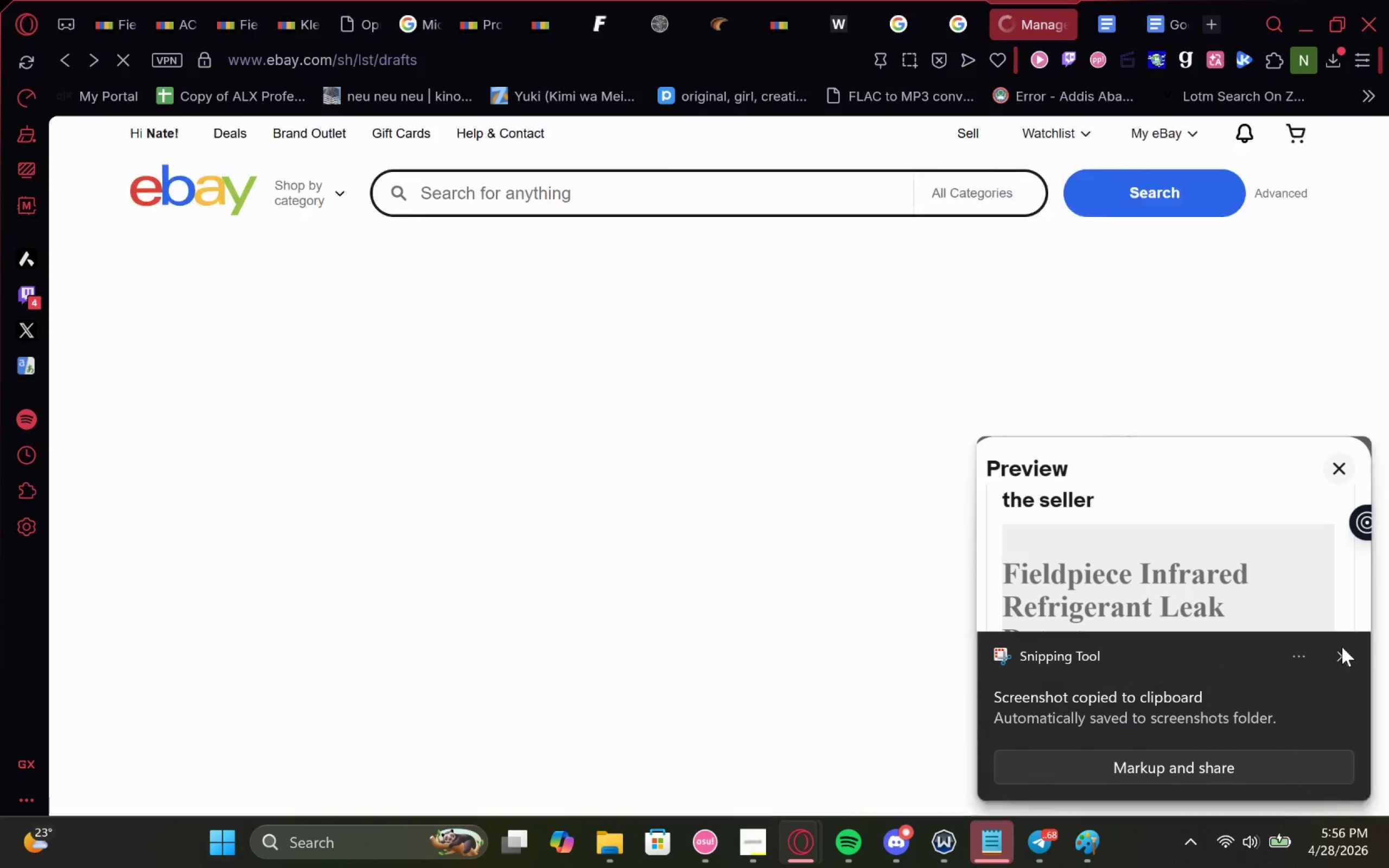 
left_click([1337, 656])
 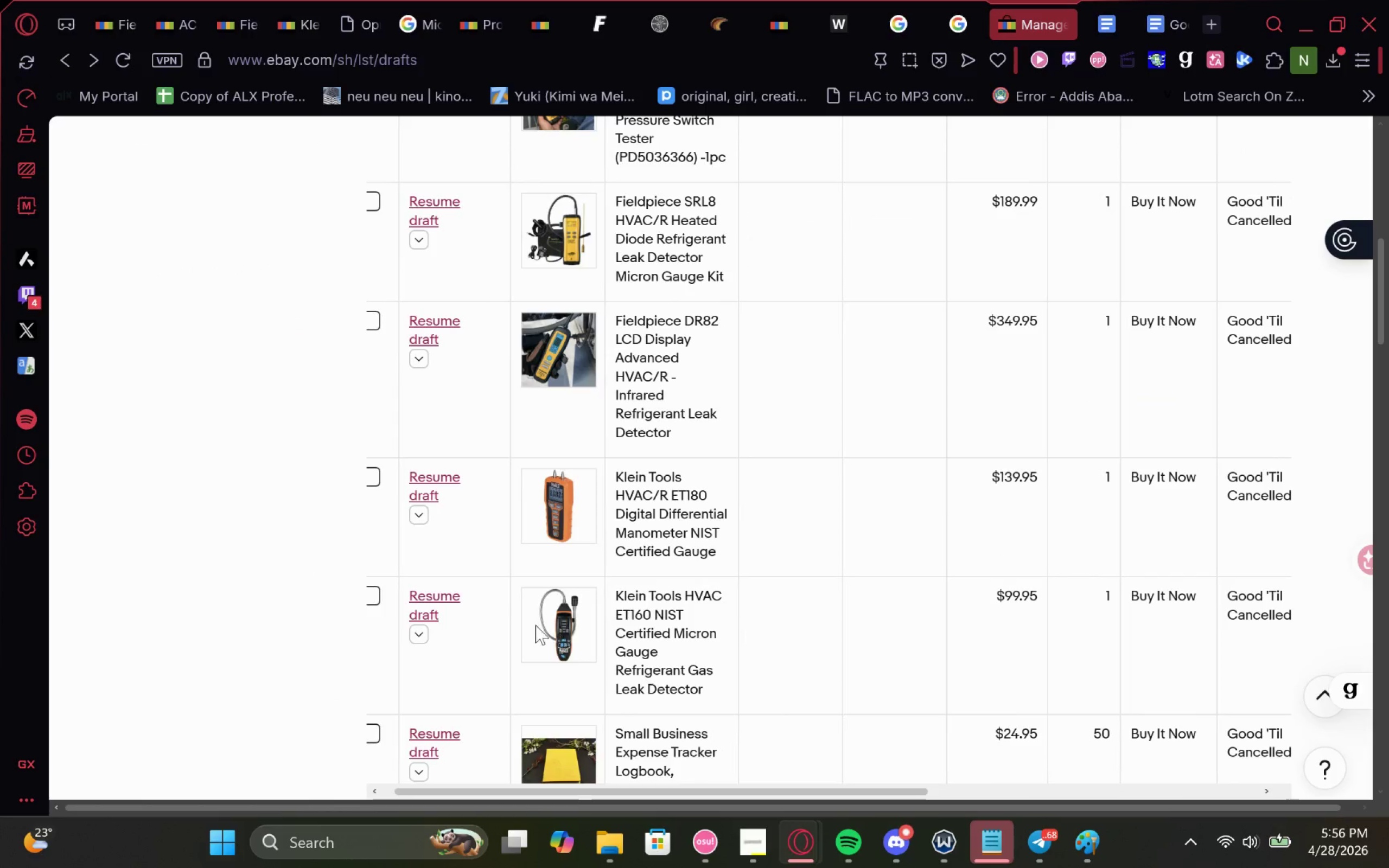 
left_click([451, 605])
 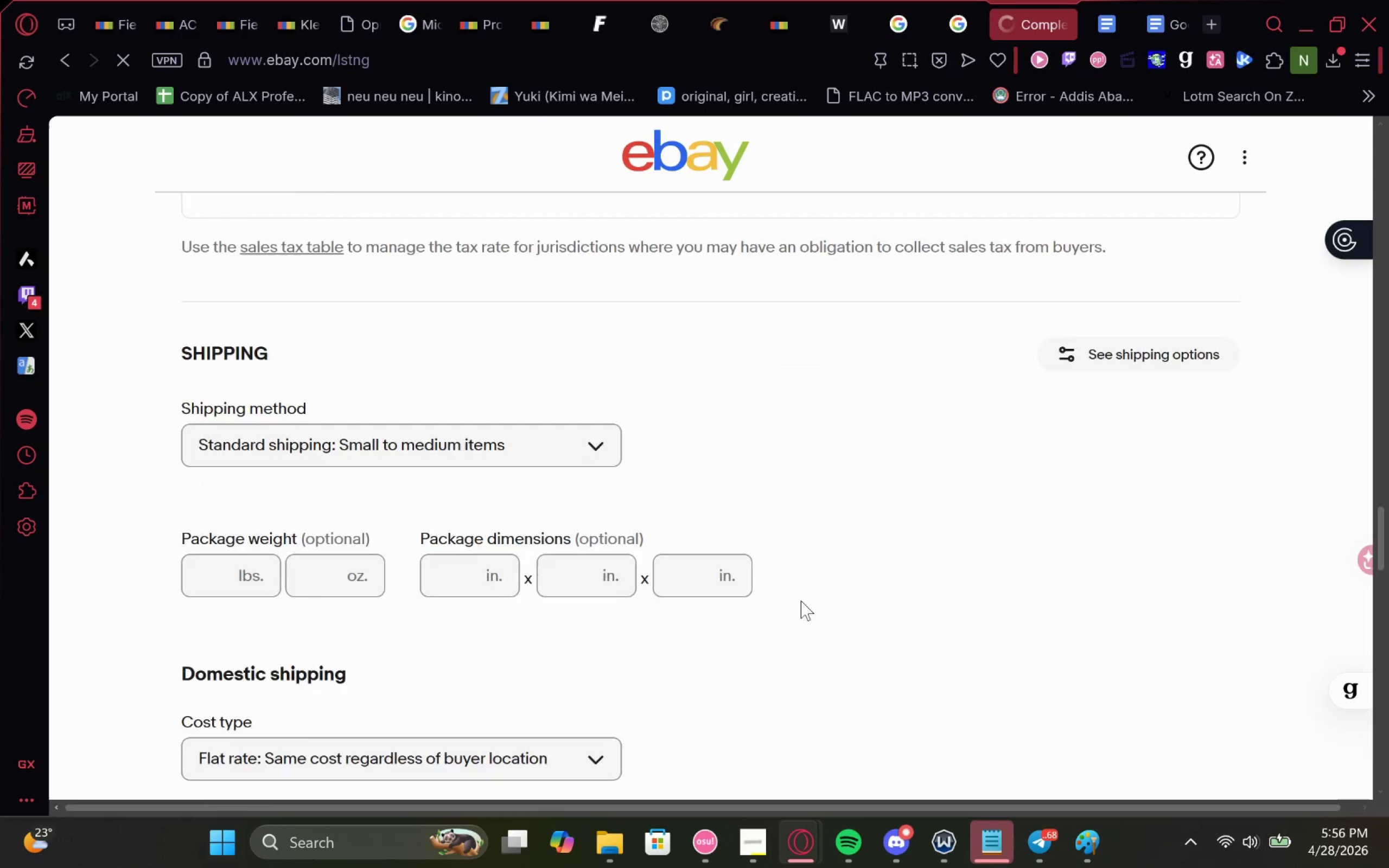 
wait(5.06)
 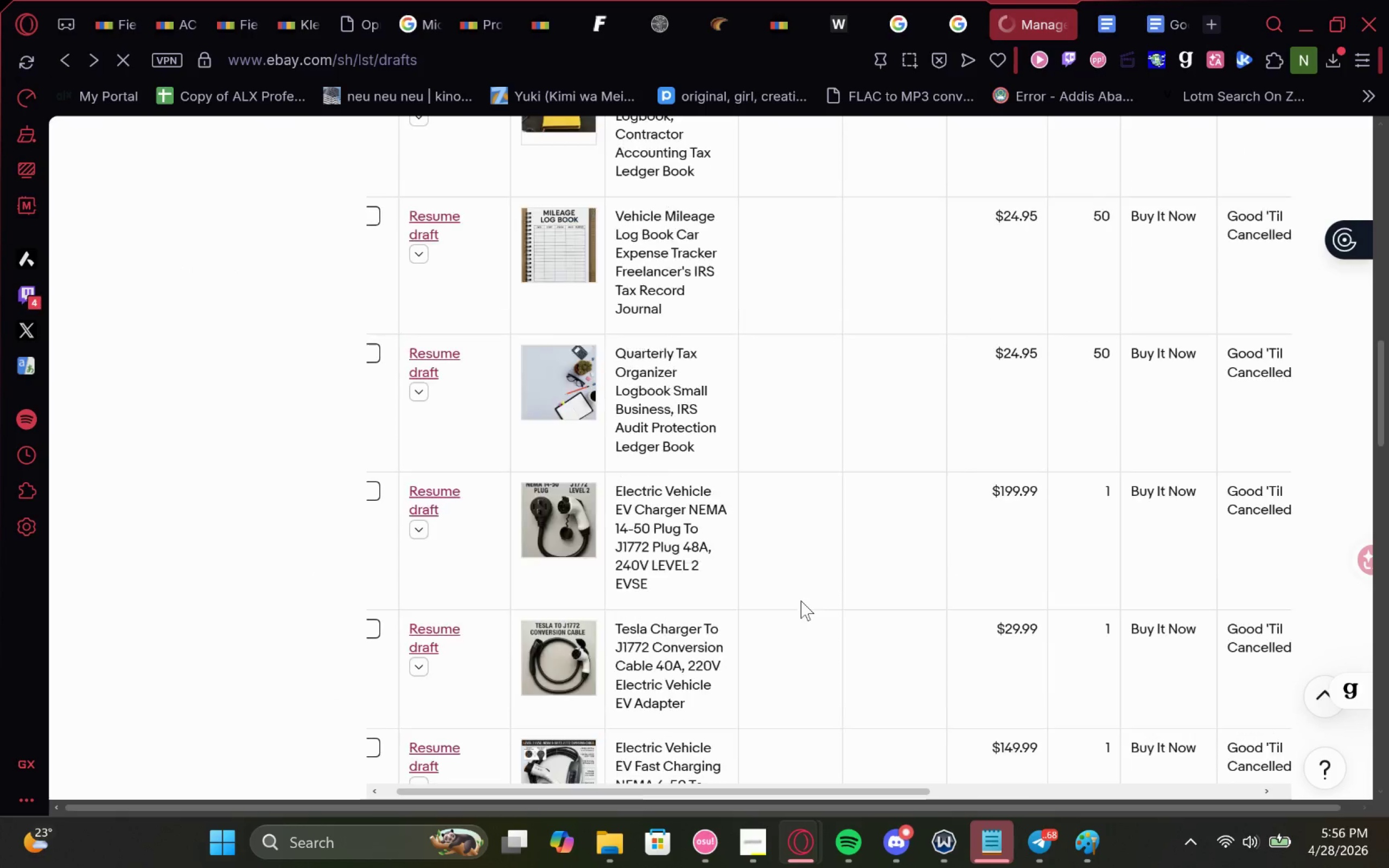 
left_click([722, 434])
 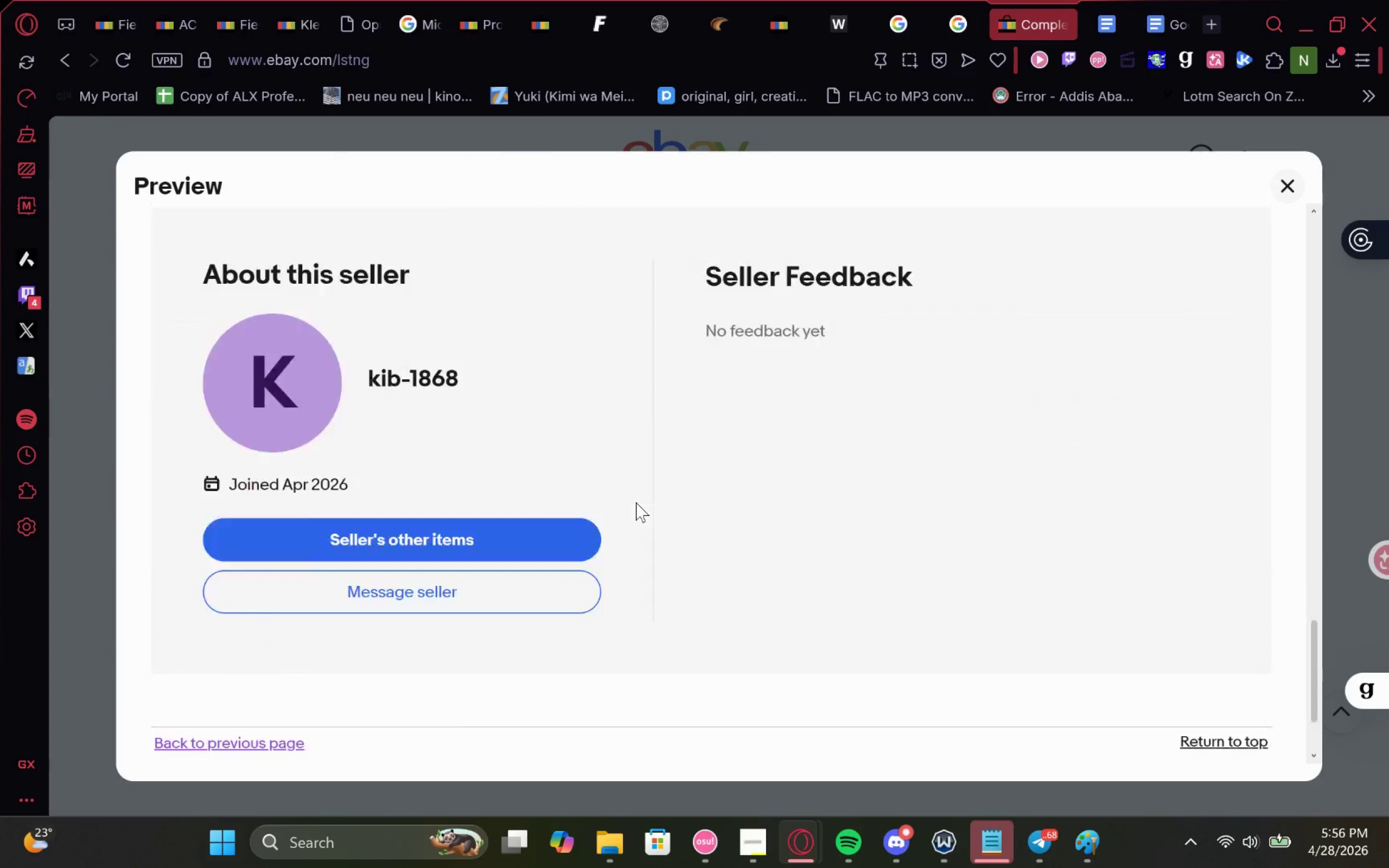 
wait(7.03)
 